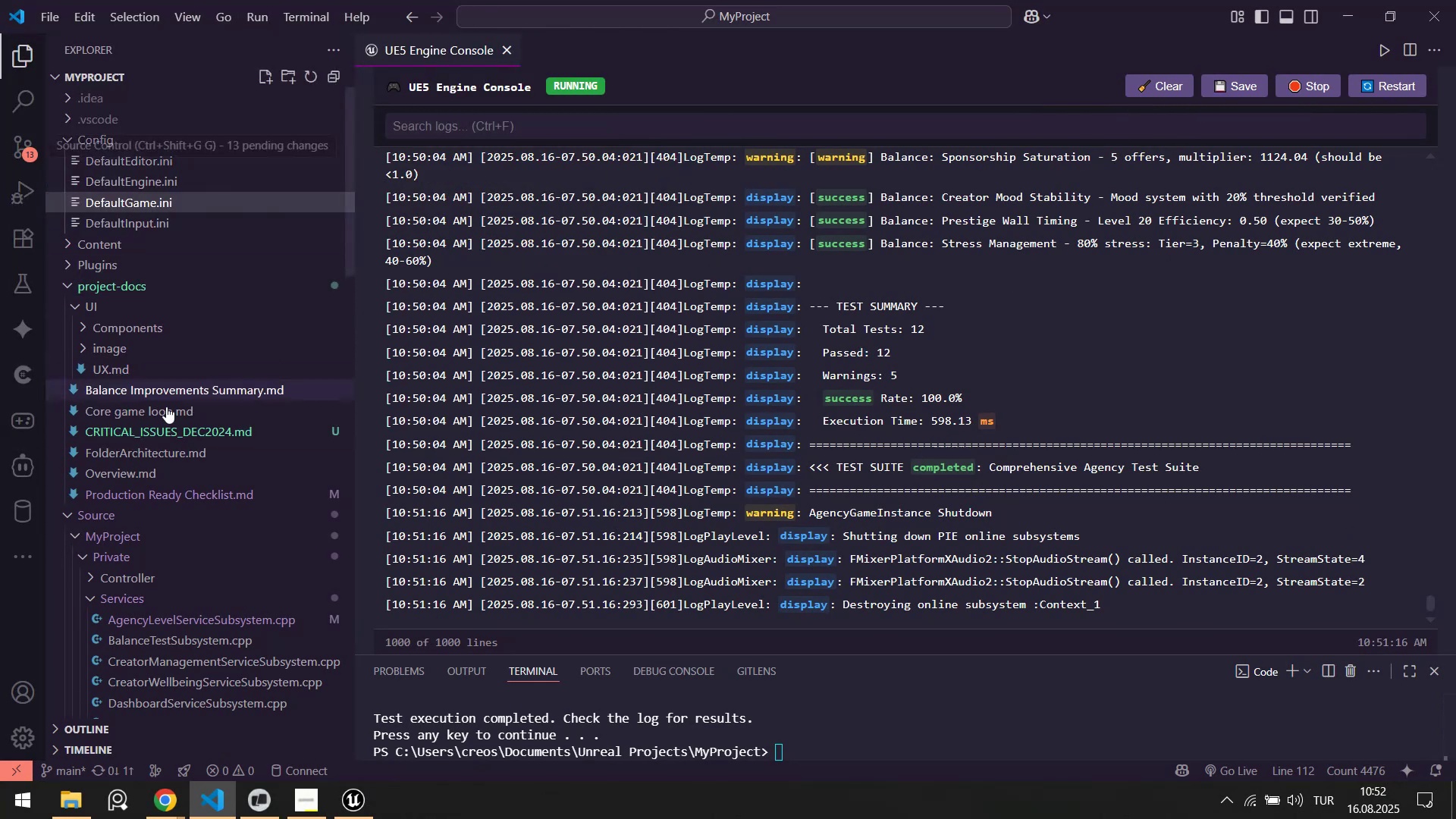 
left_click([184, 428])
 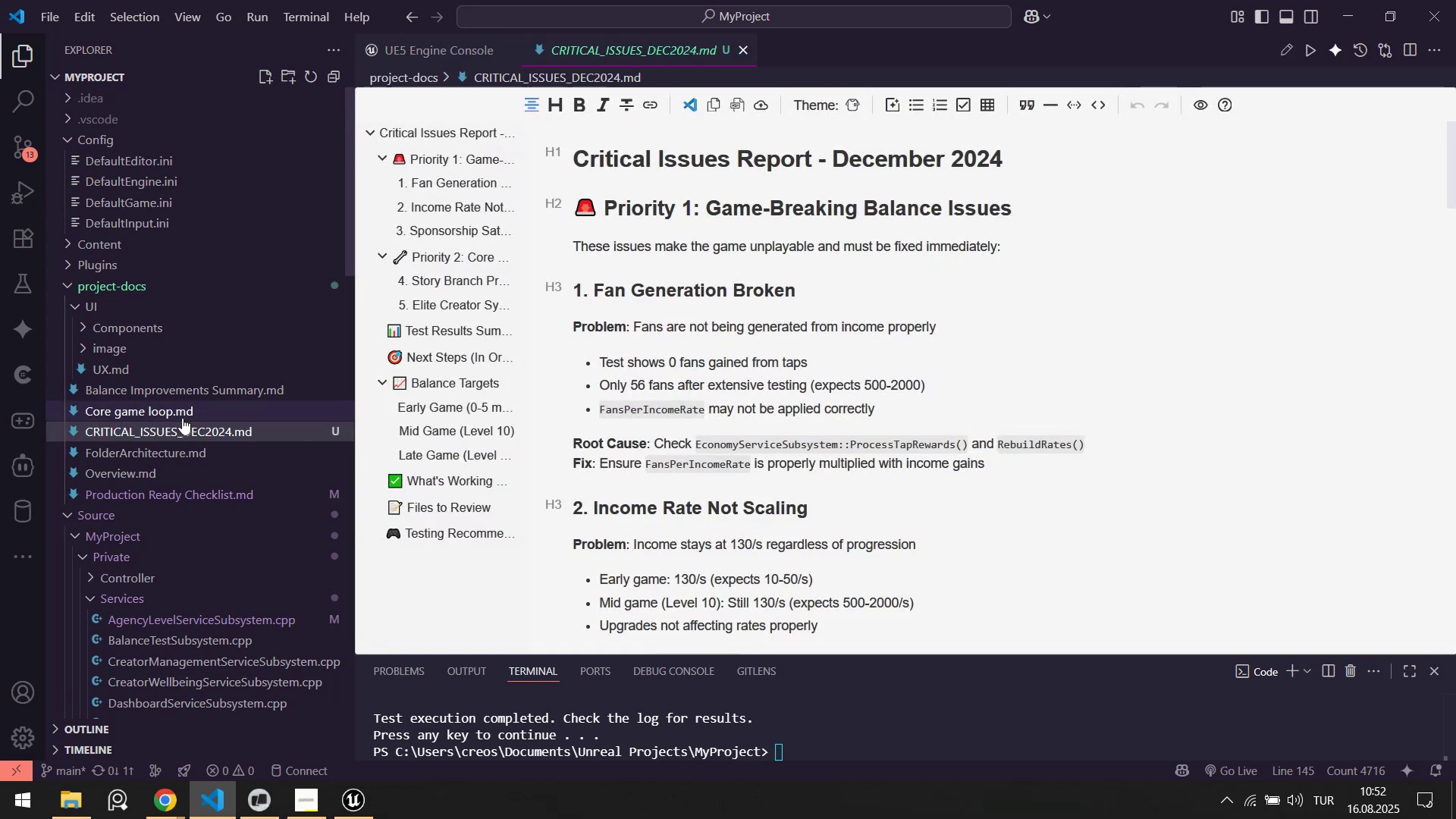 
scroll: coordinate [659, 386], scroll_direction: down, amount: 7.0
 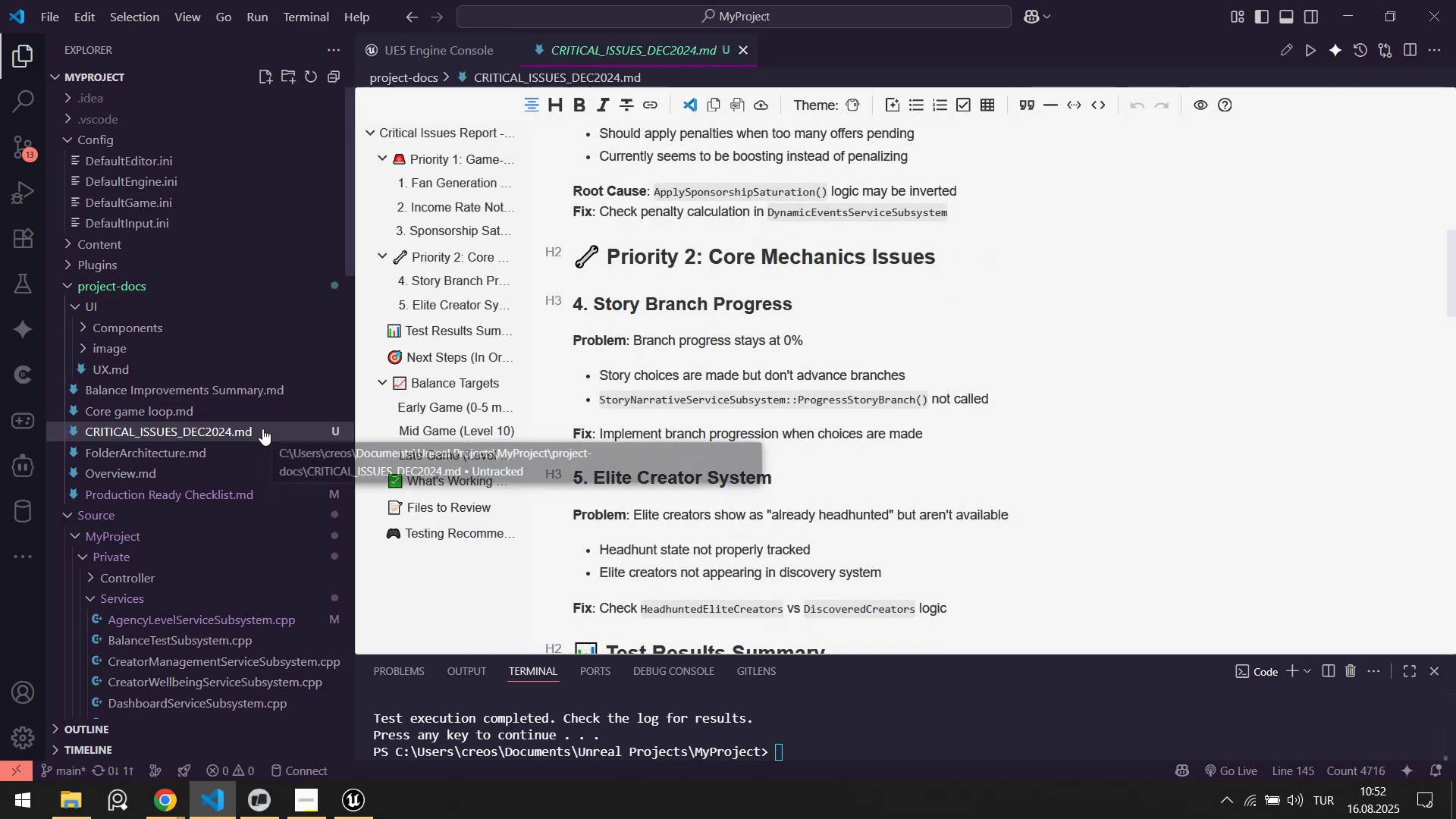 
key(Delete)
 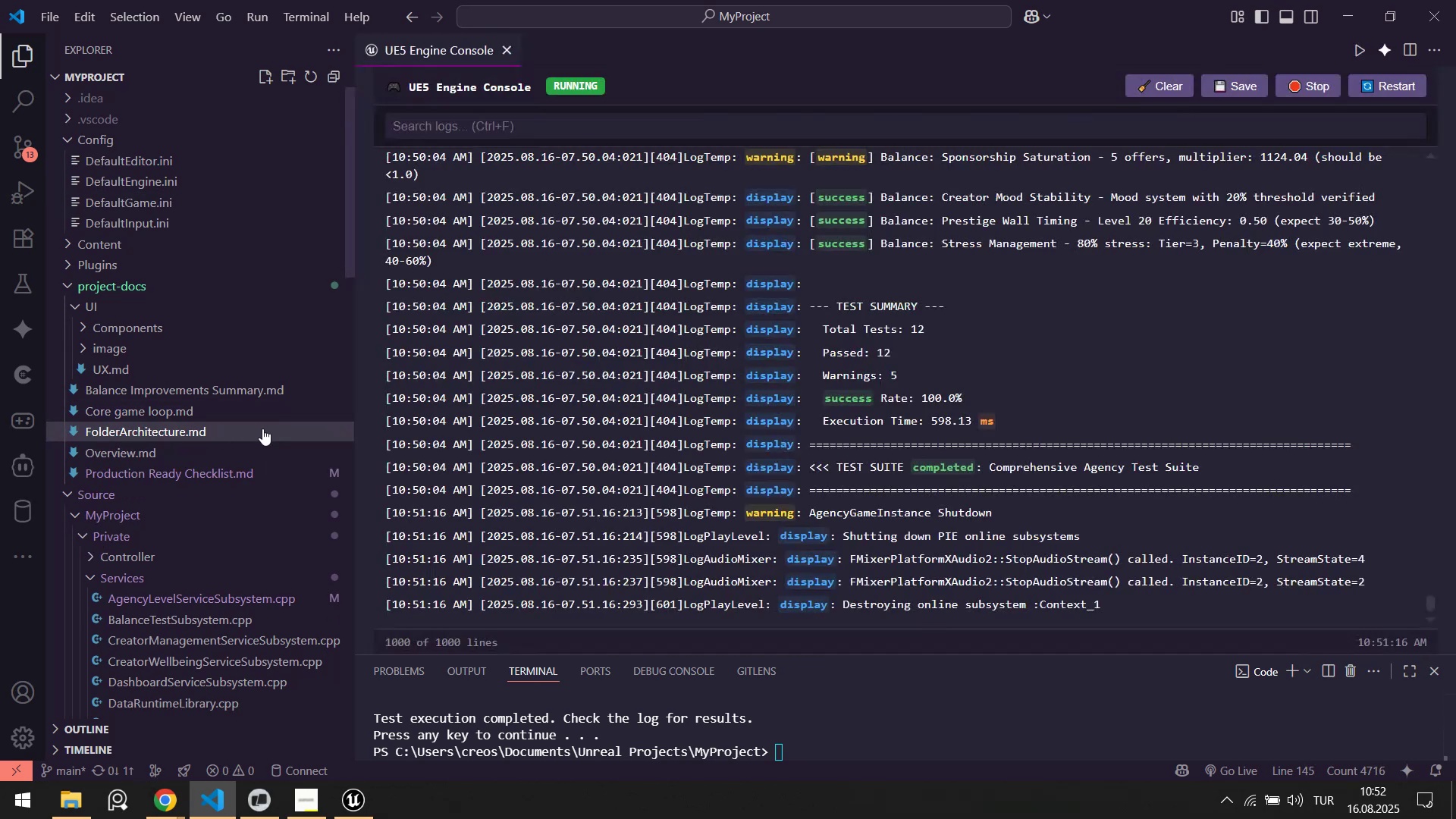 
scroll: coordinate [177, 615], scroll_direction: down, amount: 34.0
 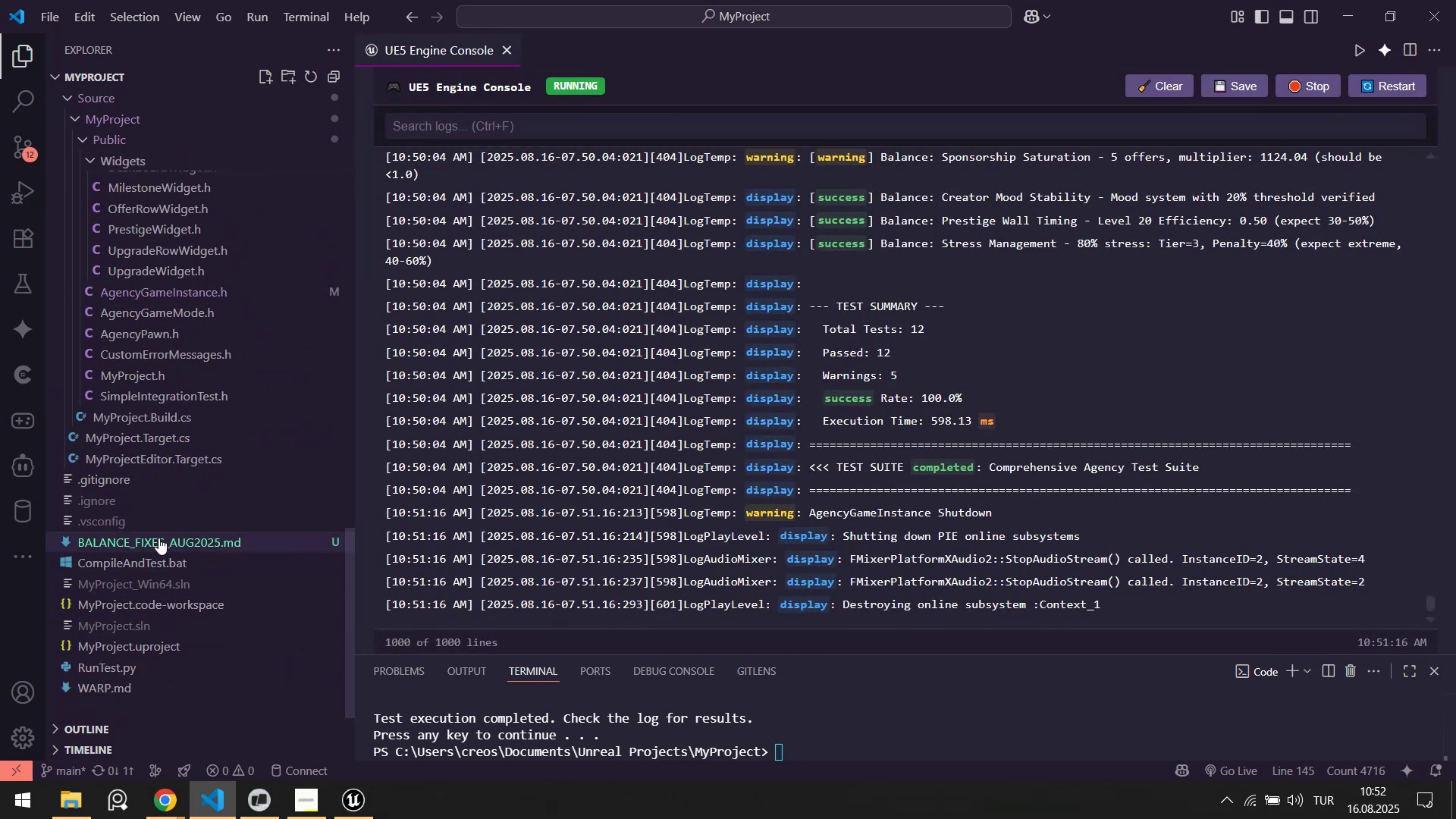 
left_click([158, 538])
 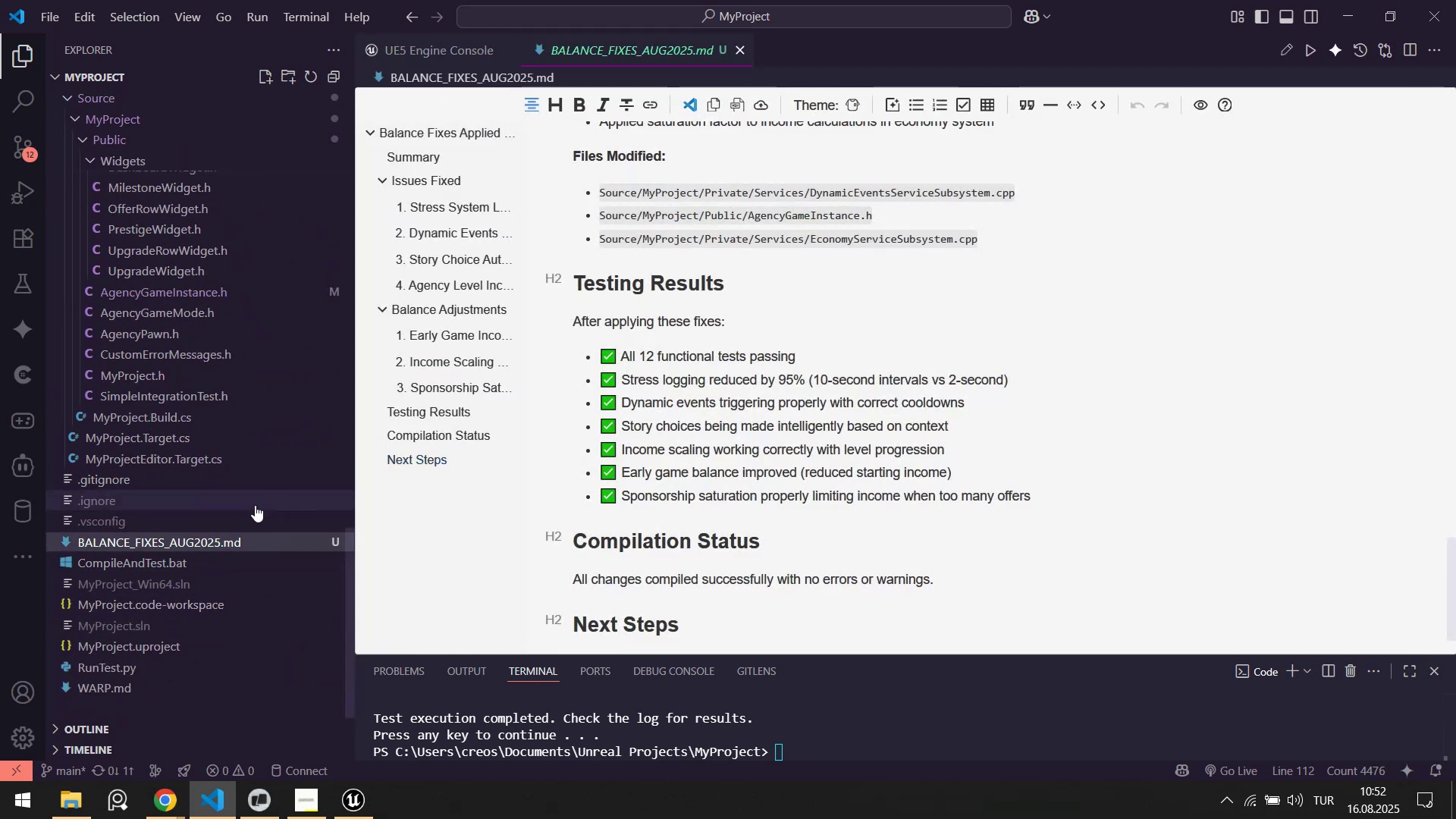 
key(Delete)
 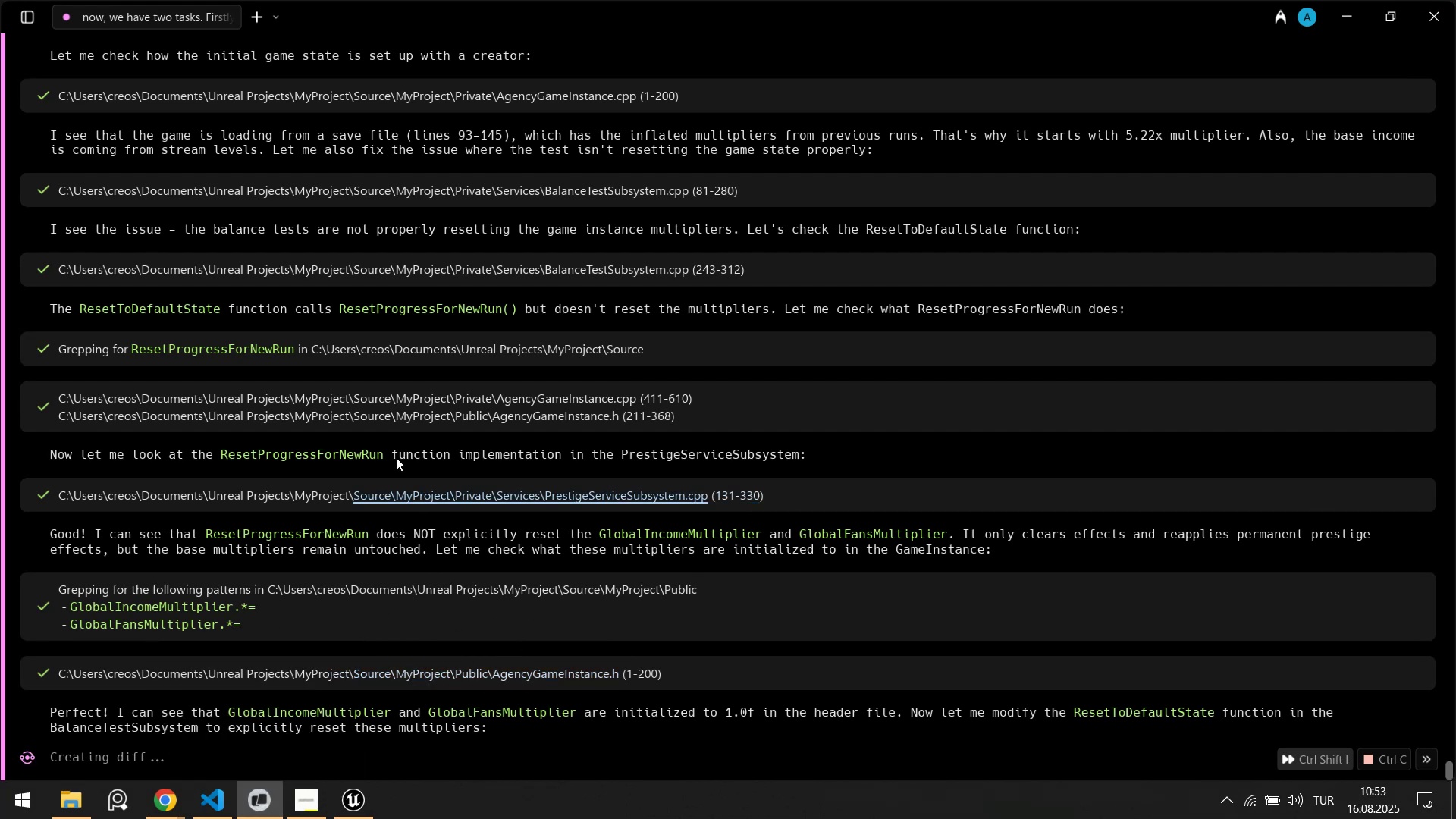 
wait(64.01)
 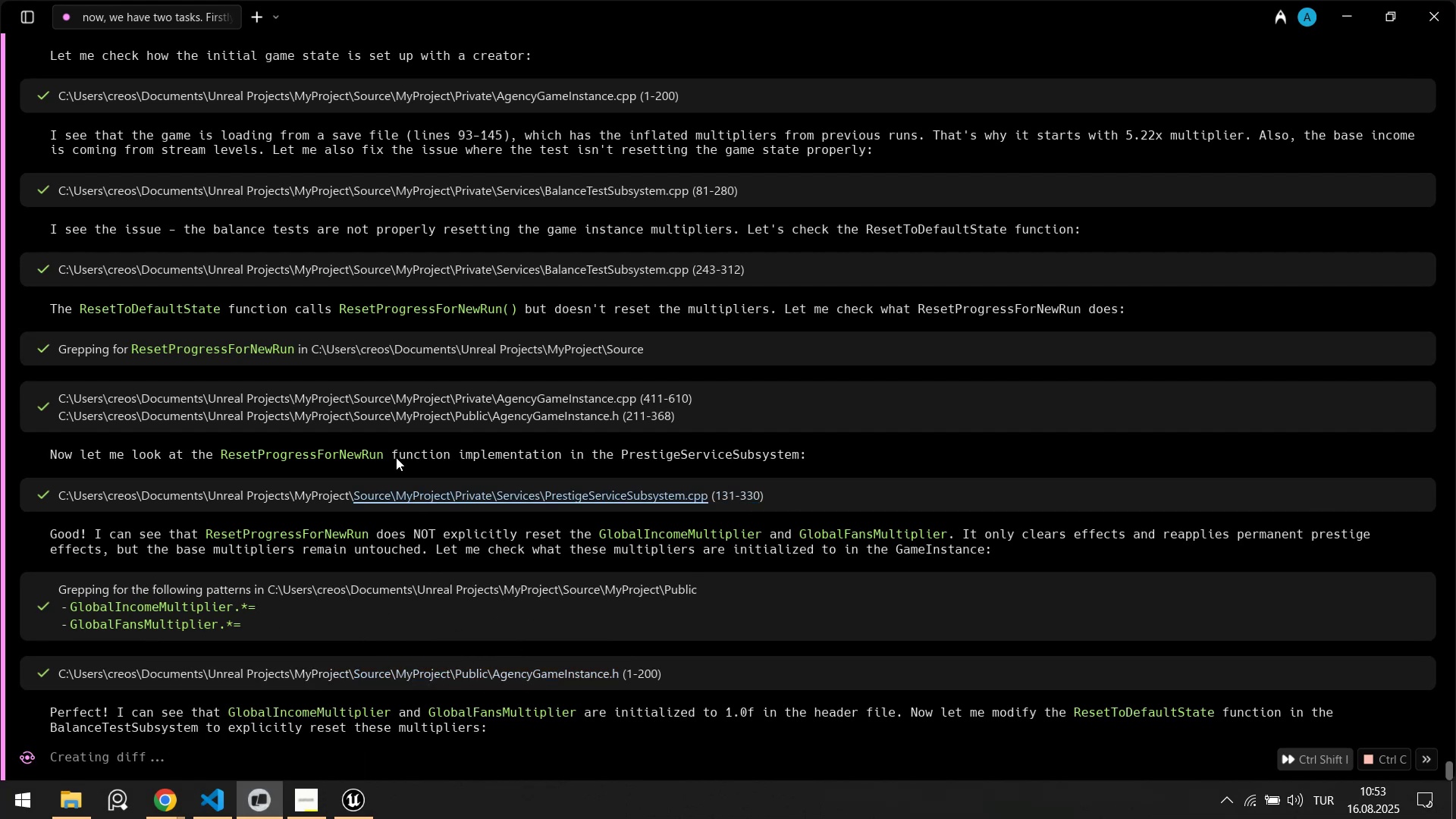 
left_click([216, 812])
 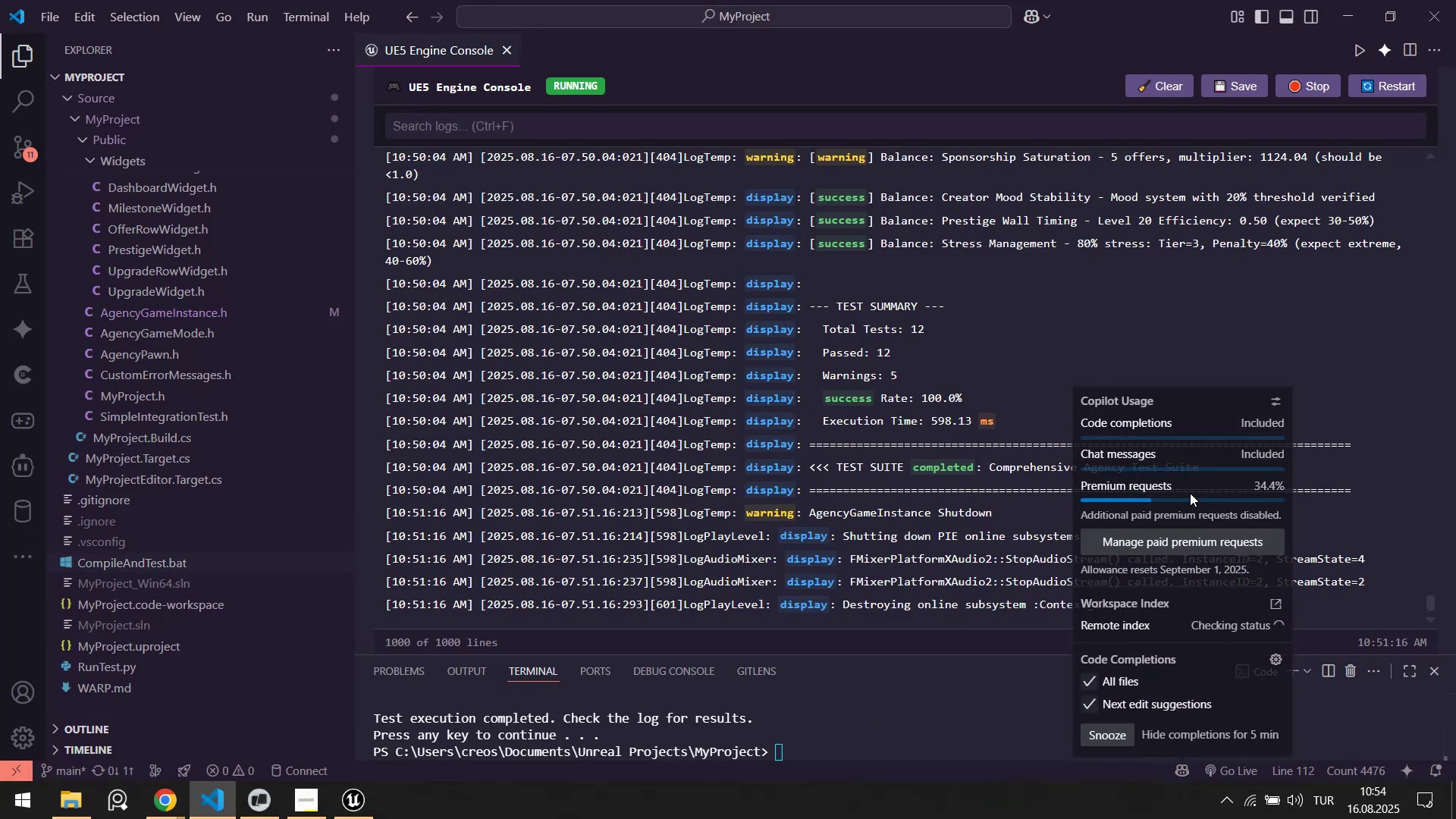 
left_click([580, 56])
 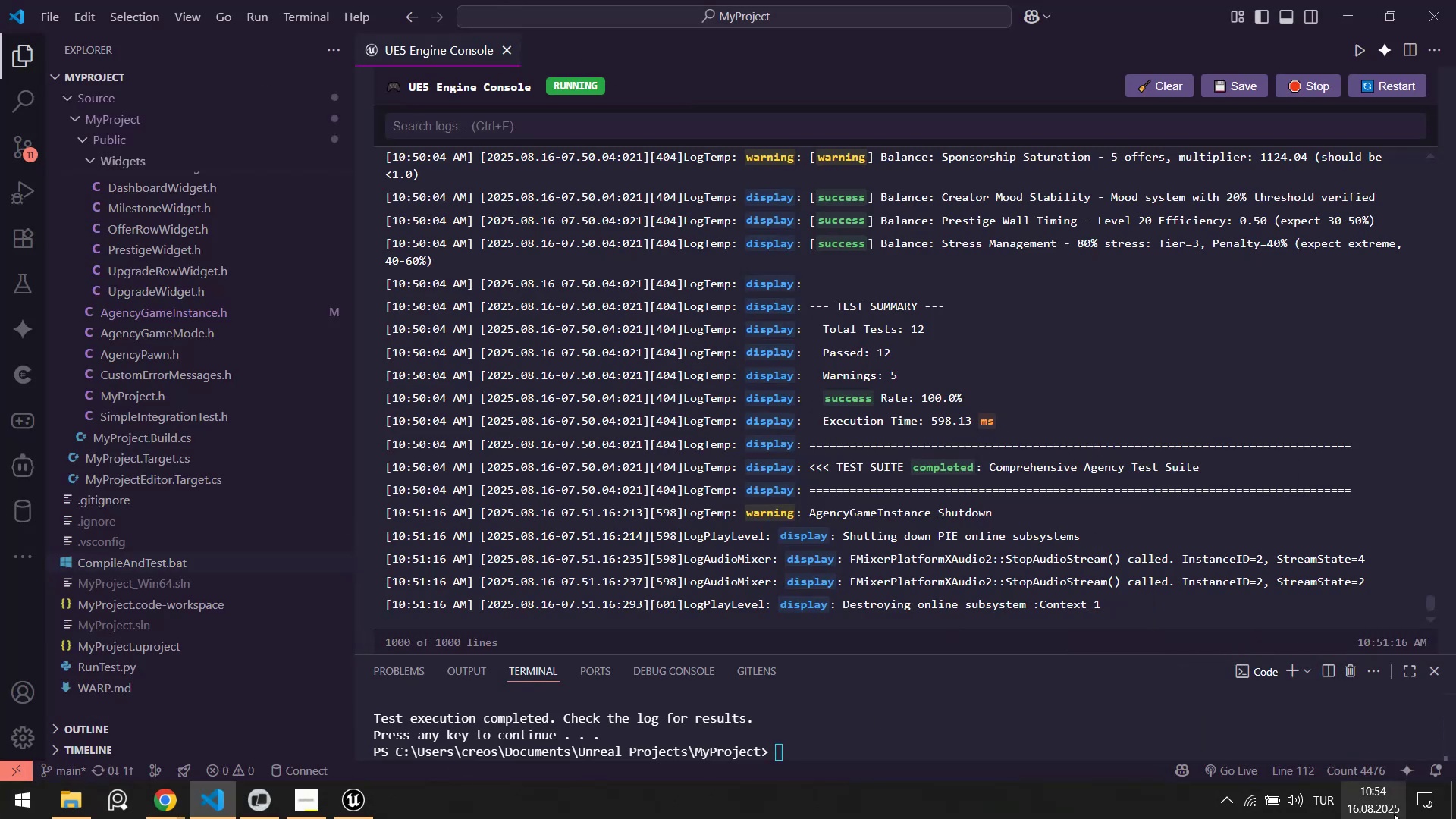 
left_click([1376, 807])
 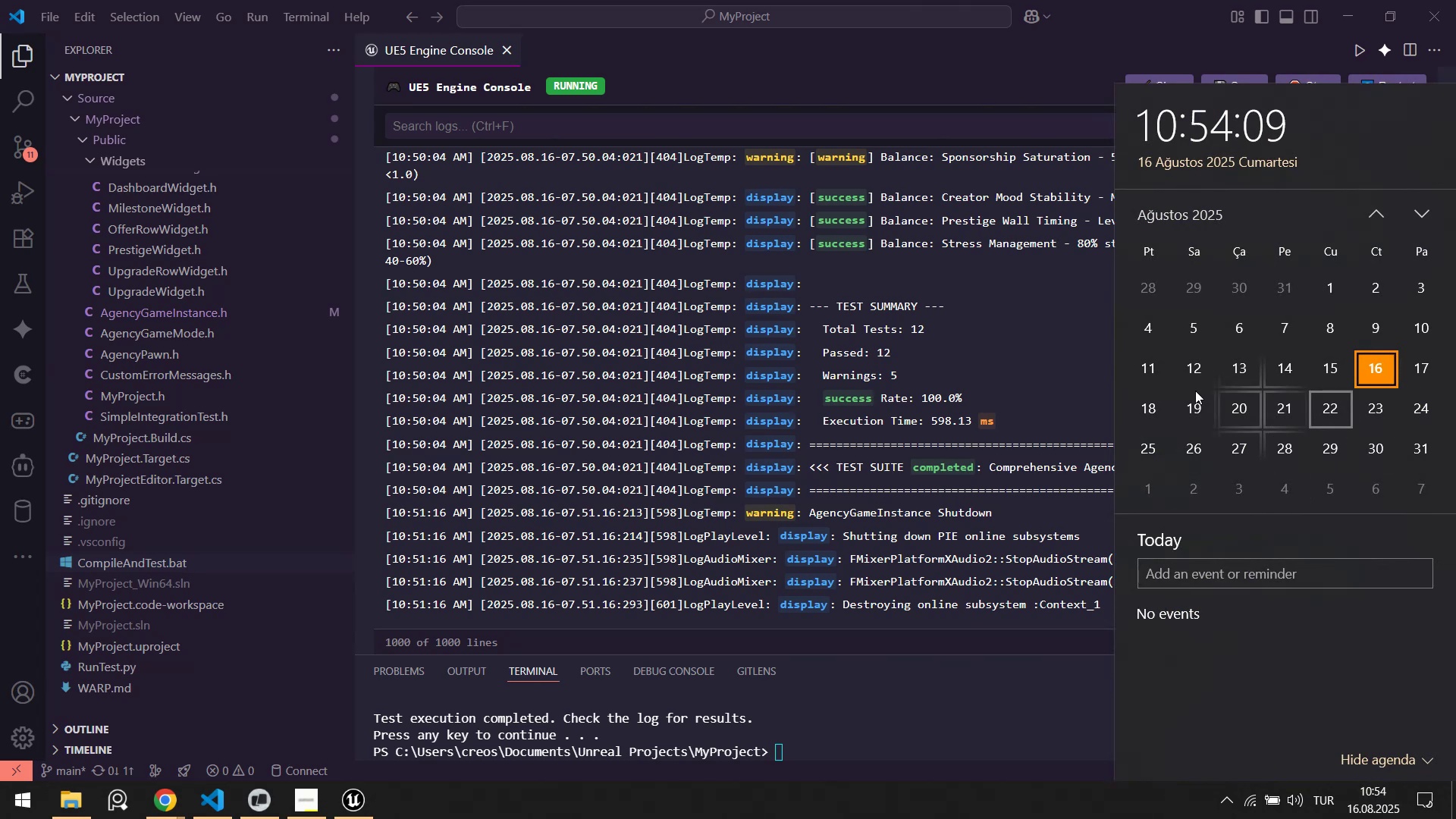 
left_click([668, 58])
 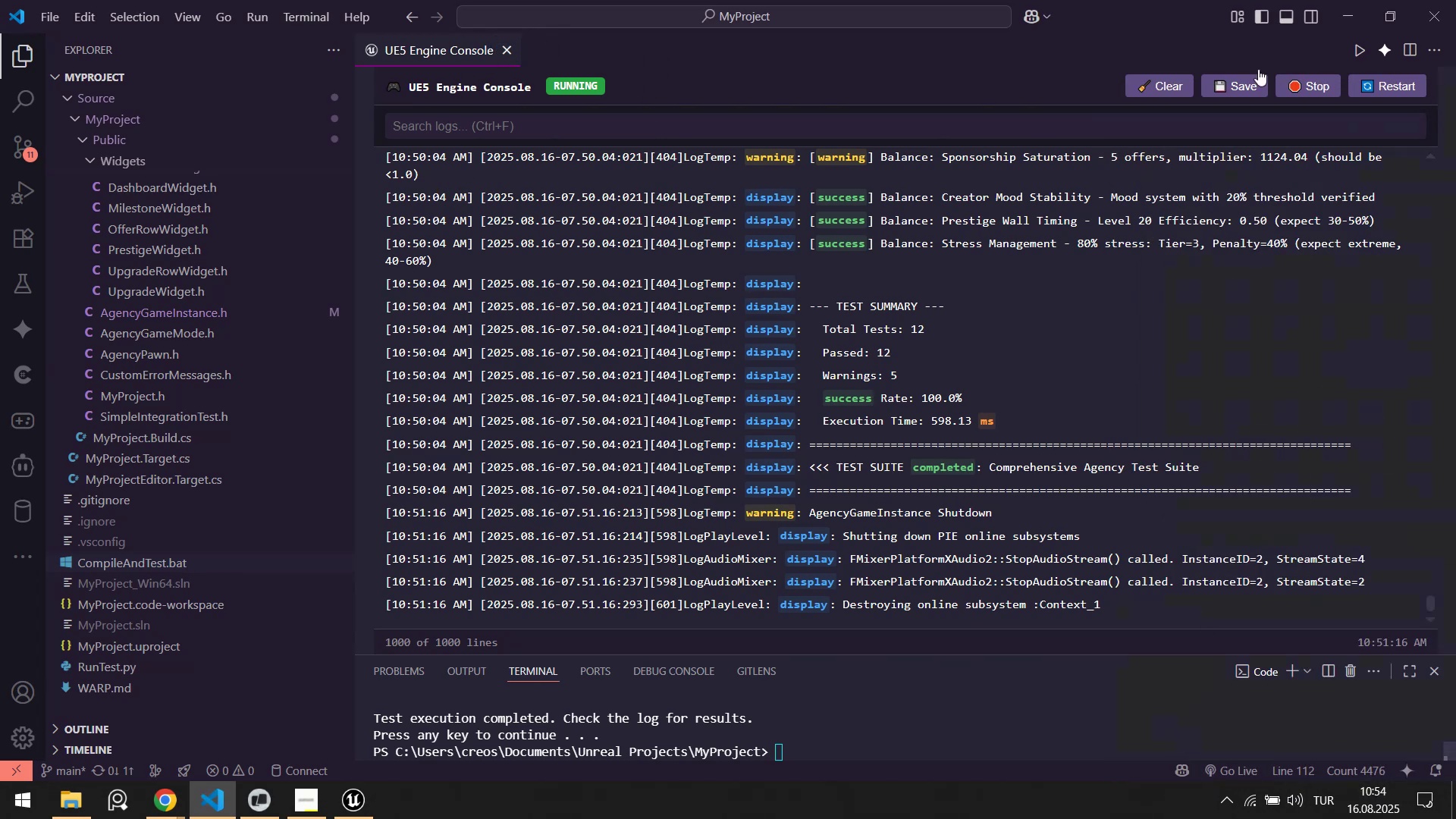 
left_click([1032, 17])
 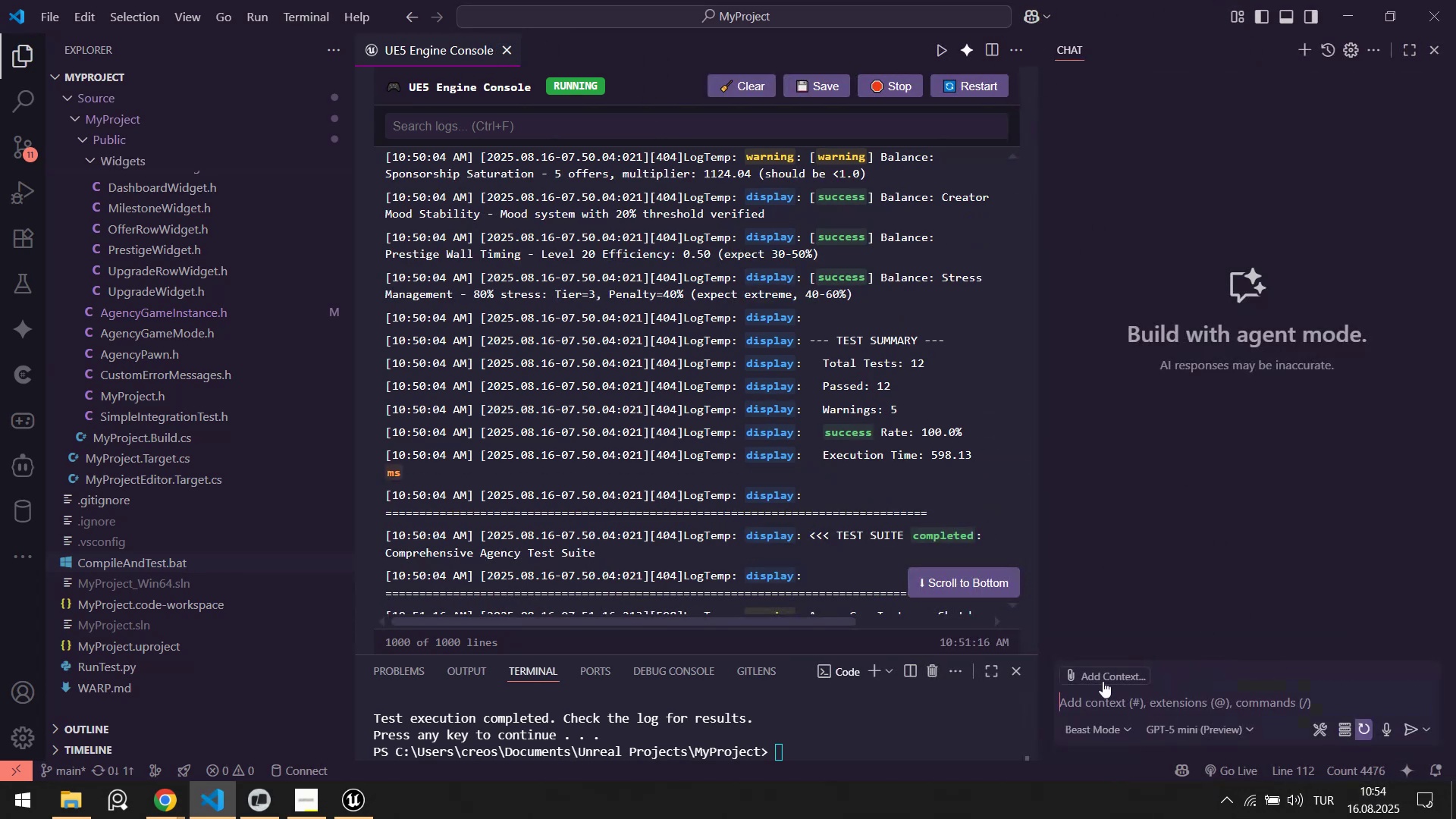 
left_click([1194, 727])
 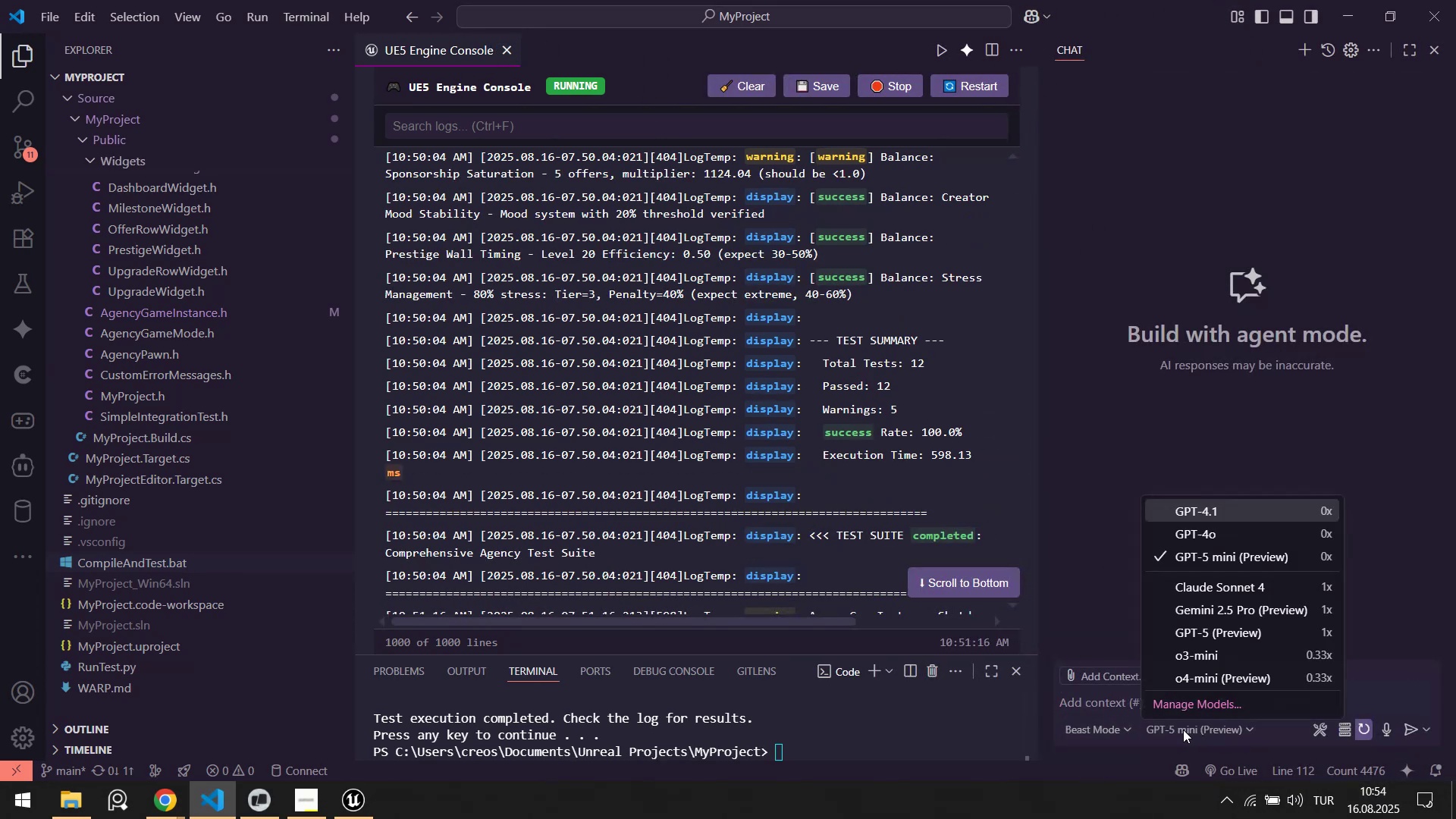 
left_click([1183, 730])
 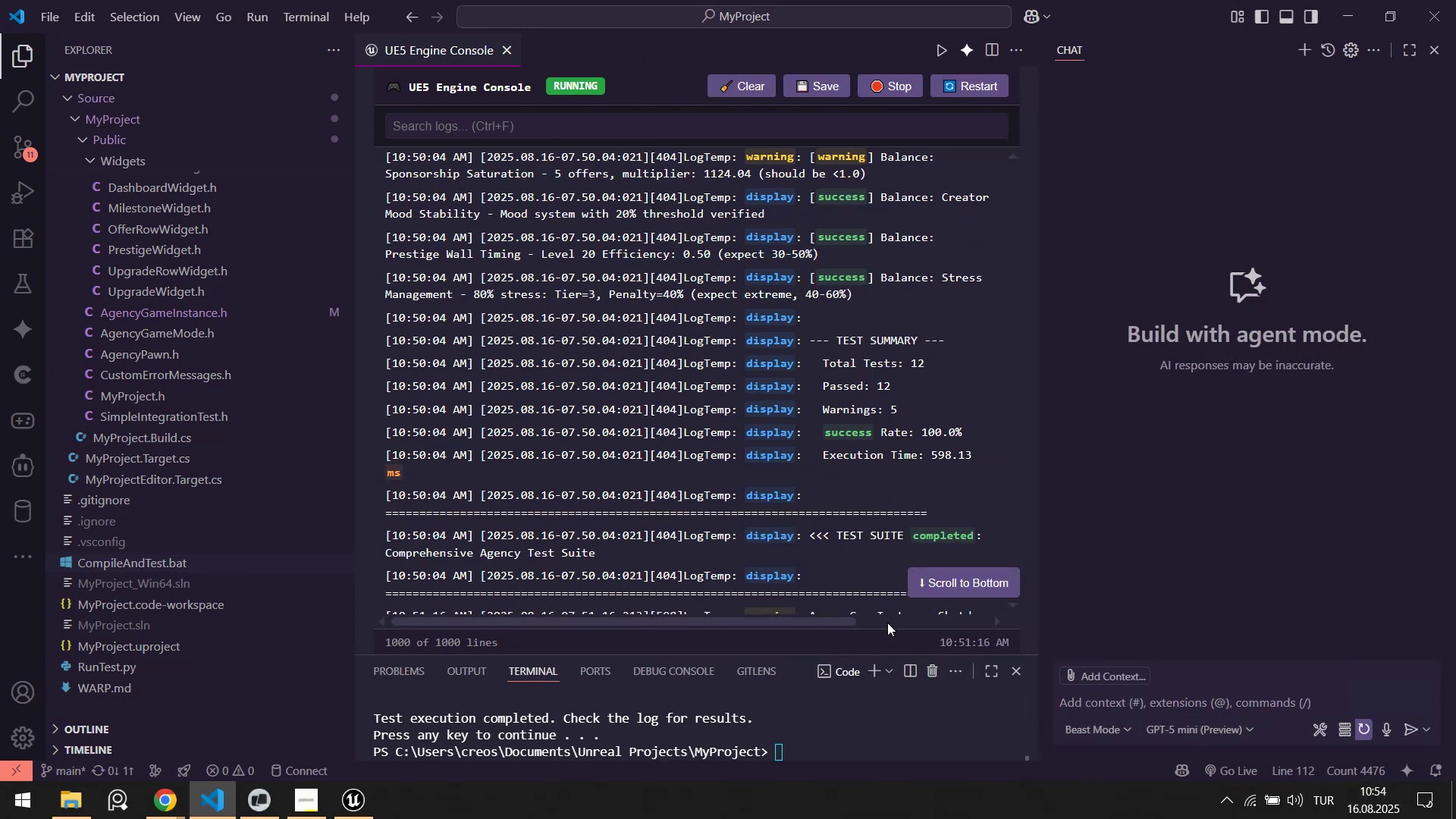 
scroll: coordinate [189, 438], scroll_direction: up, amount: 24.0
 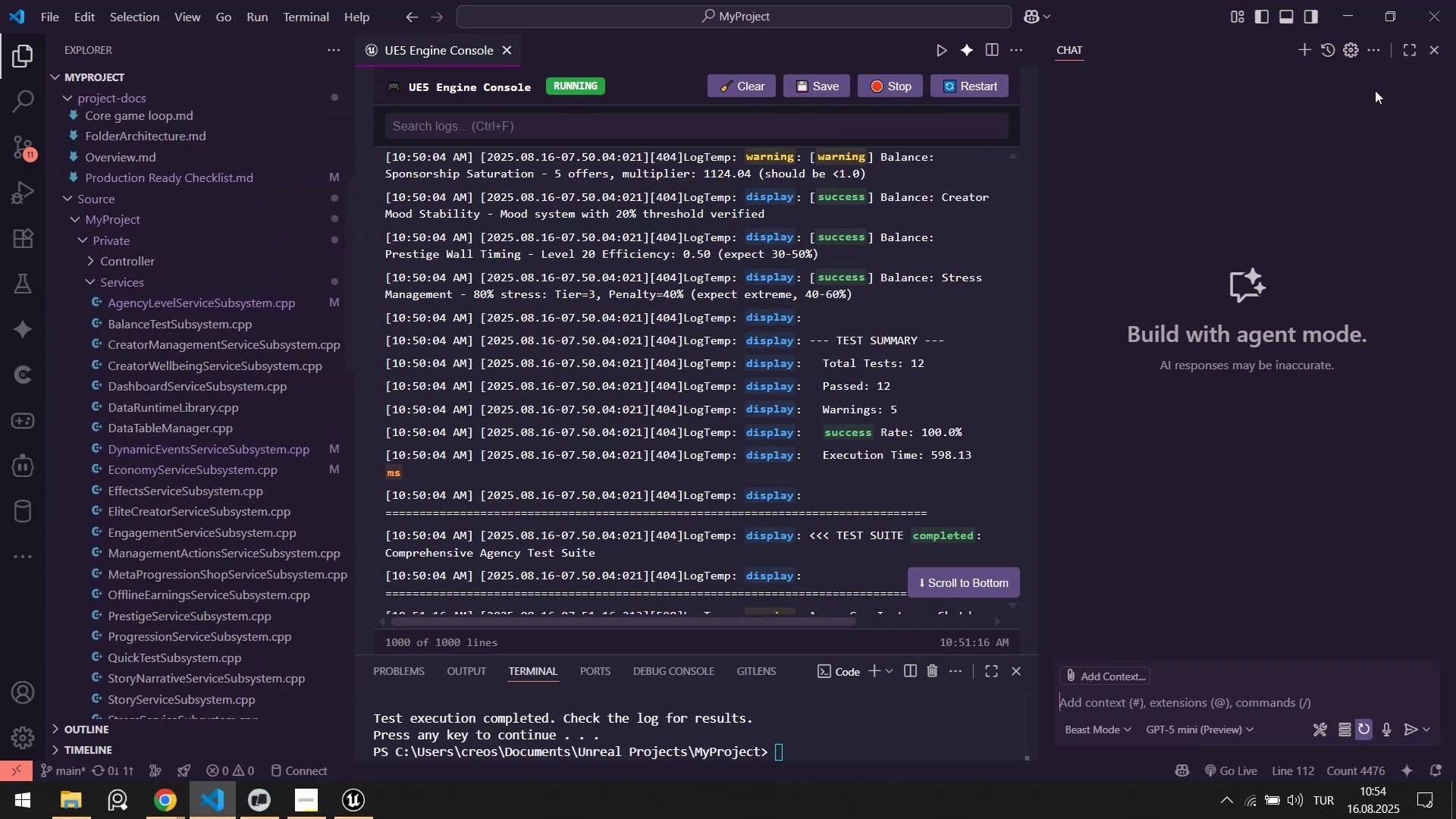 
left_click([1427, 54])
 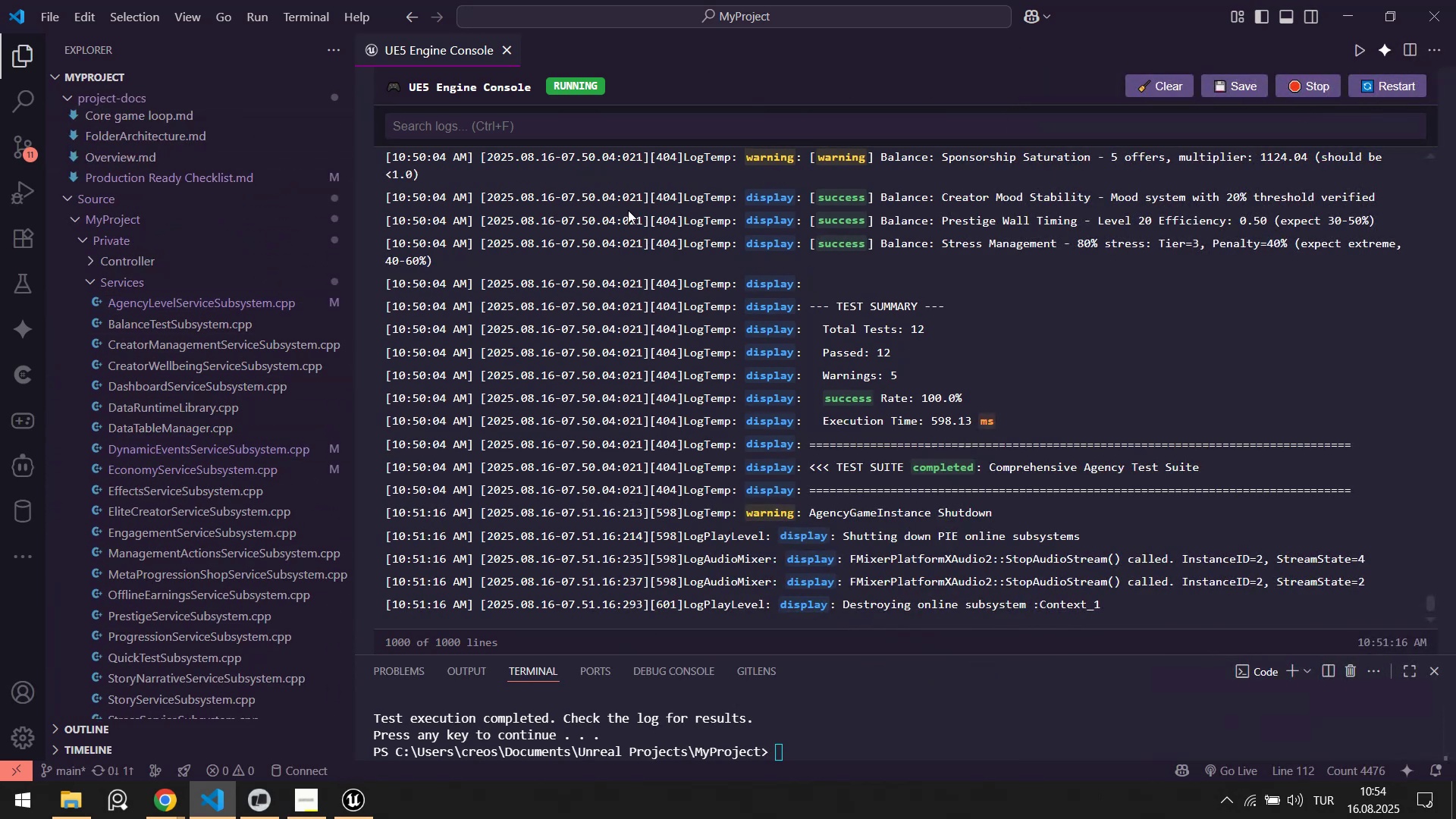 
scroll: coordinate [174, 488], scroll_direction: down, amount: 10.0
 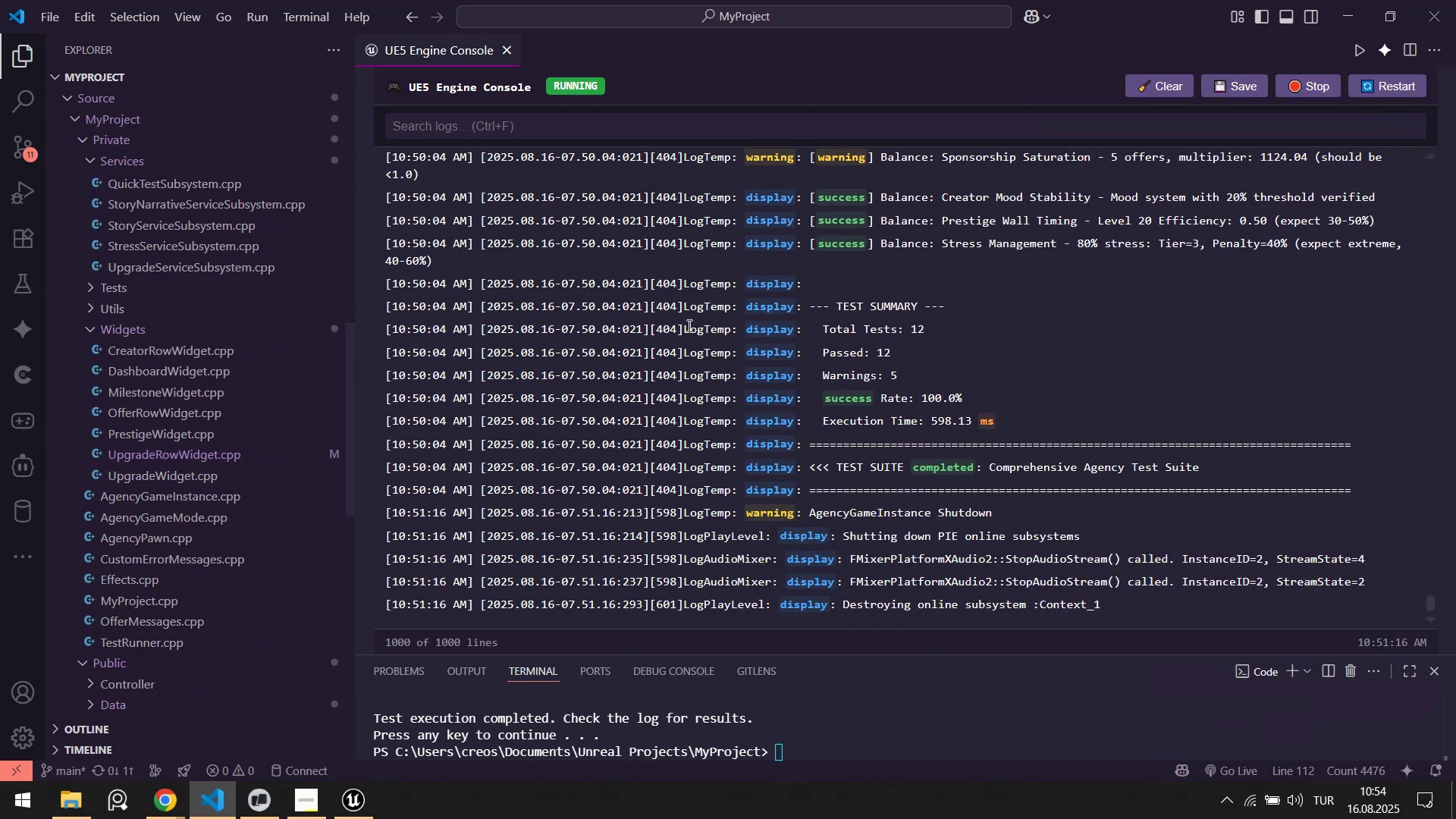 
left_click([1032, 16])
 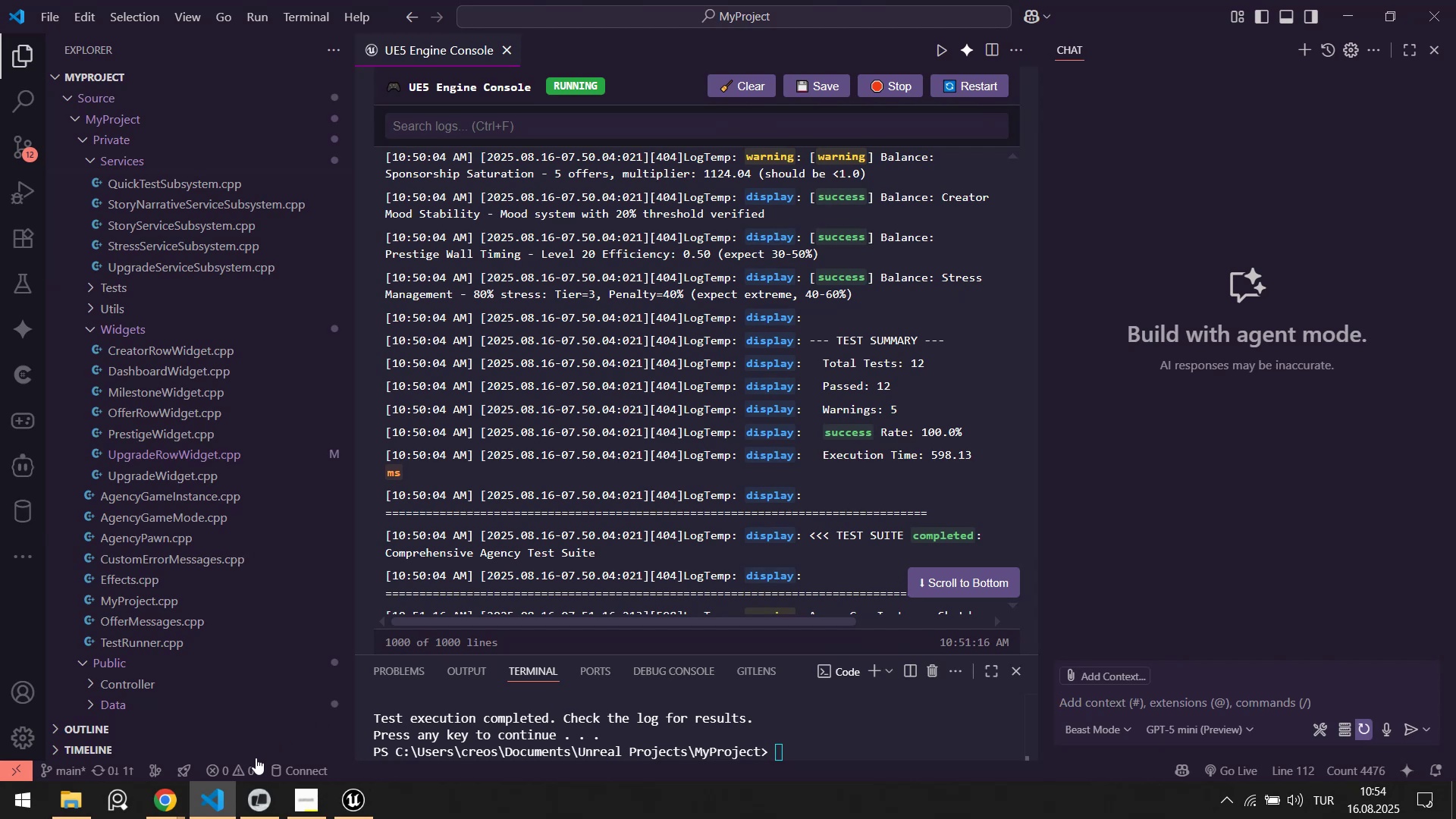 
left_click([253, 818])
 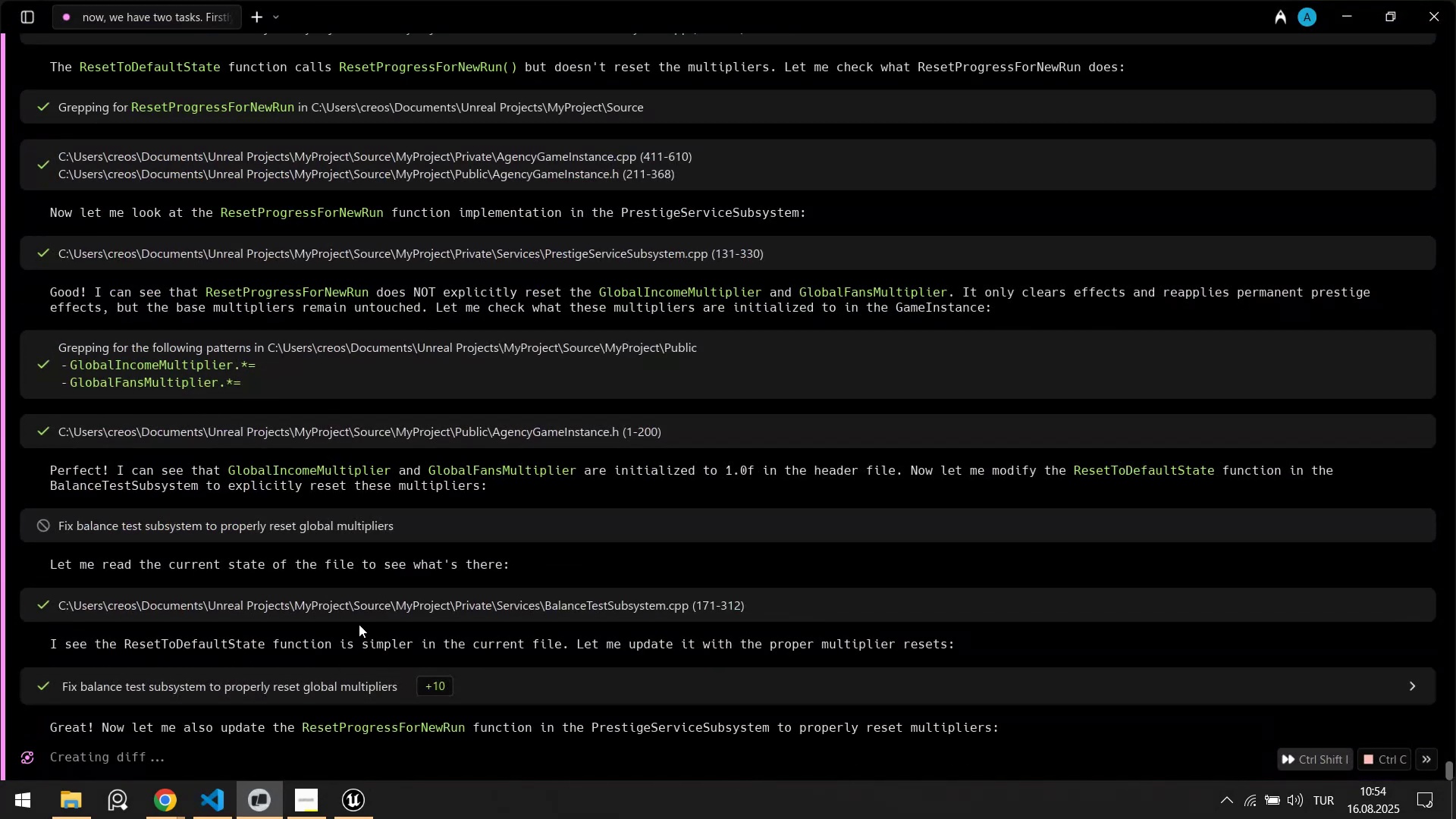 
wait(9.73)
 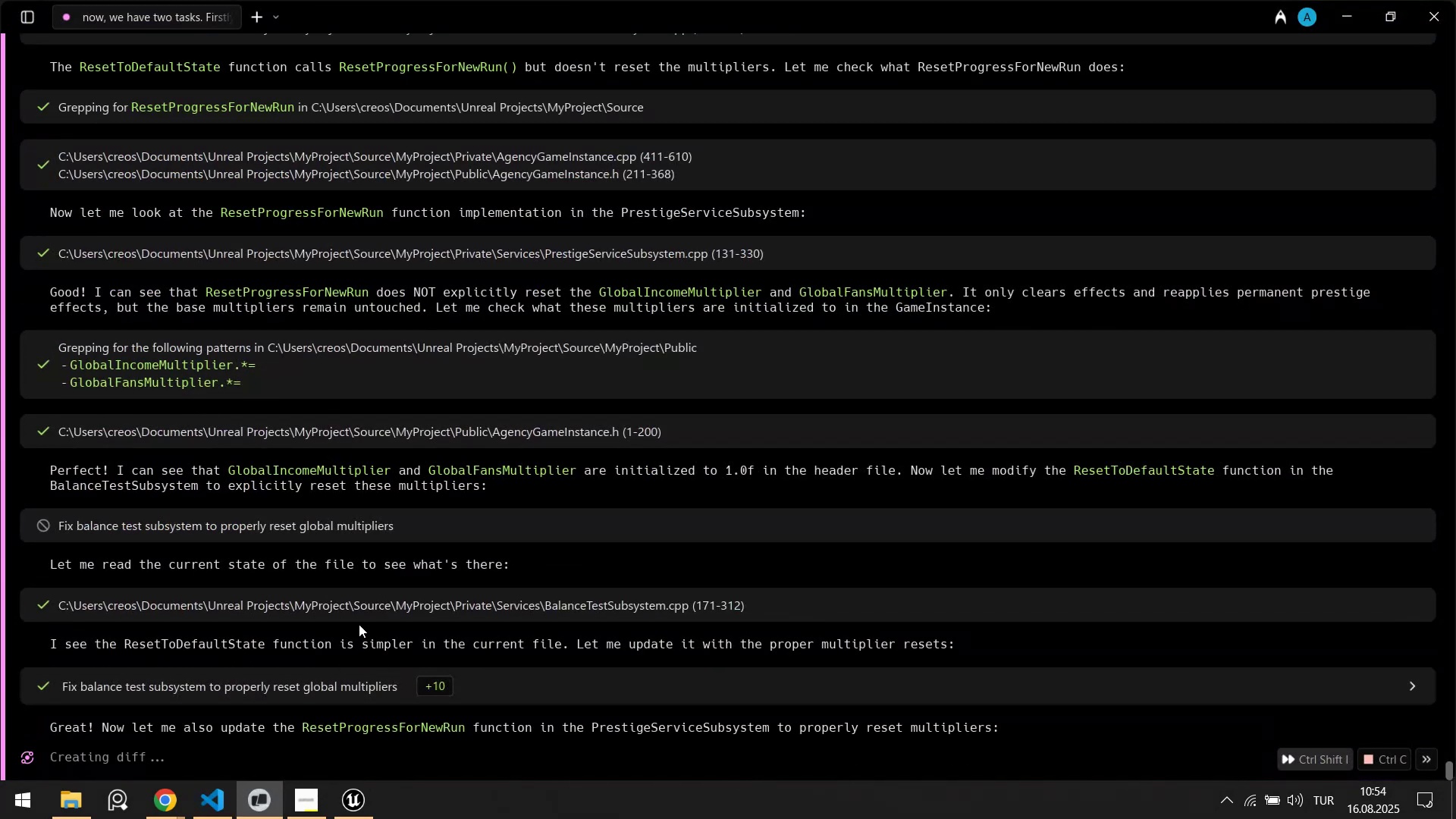 
left_click([360, 805])
 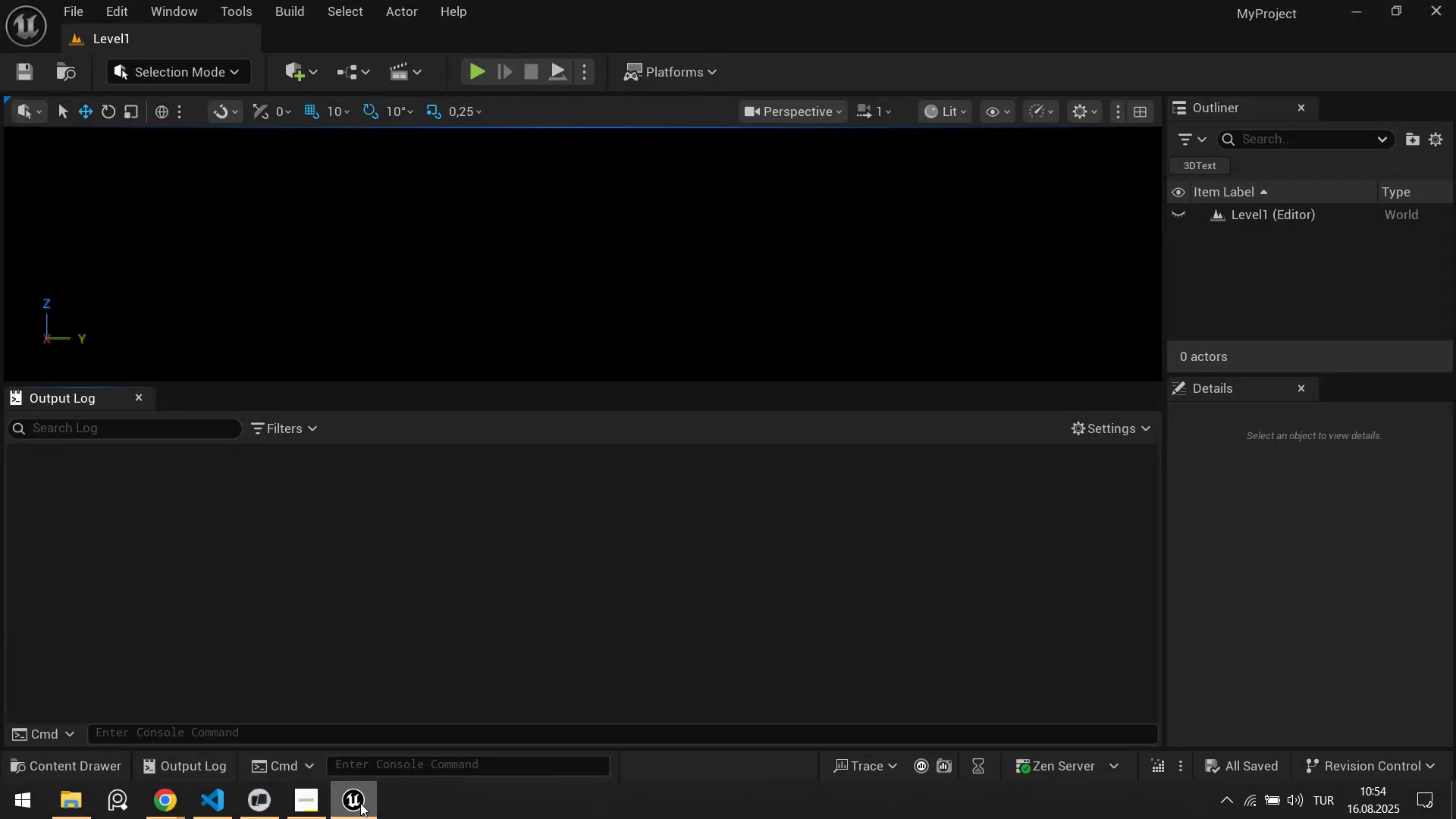 
left_click([359, 803])
 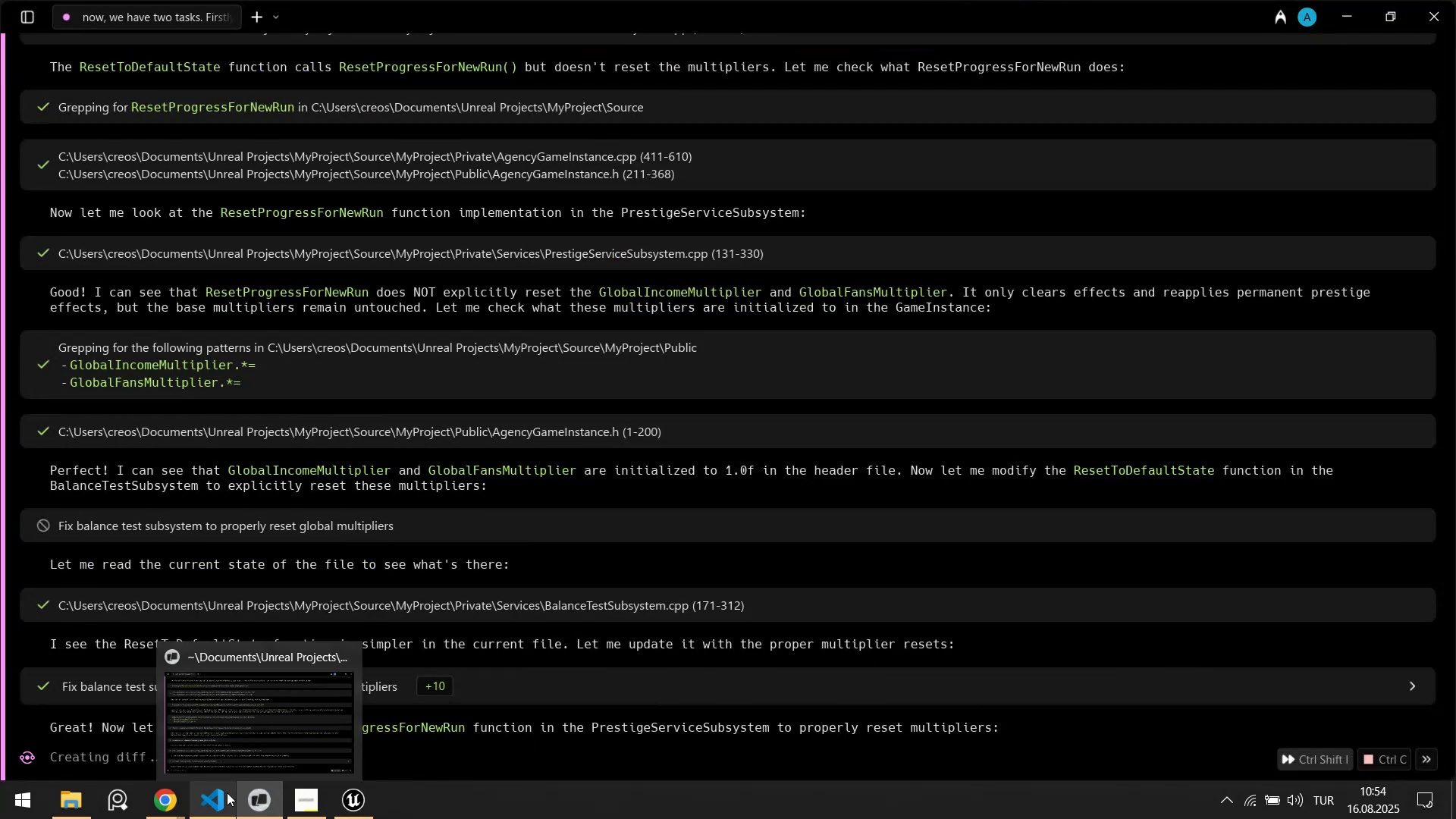 
left_click([224, 793])
 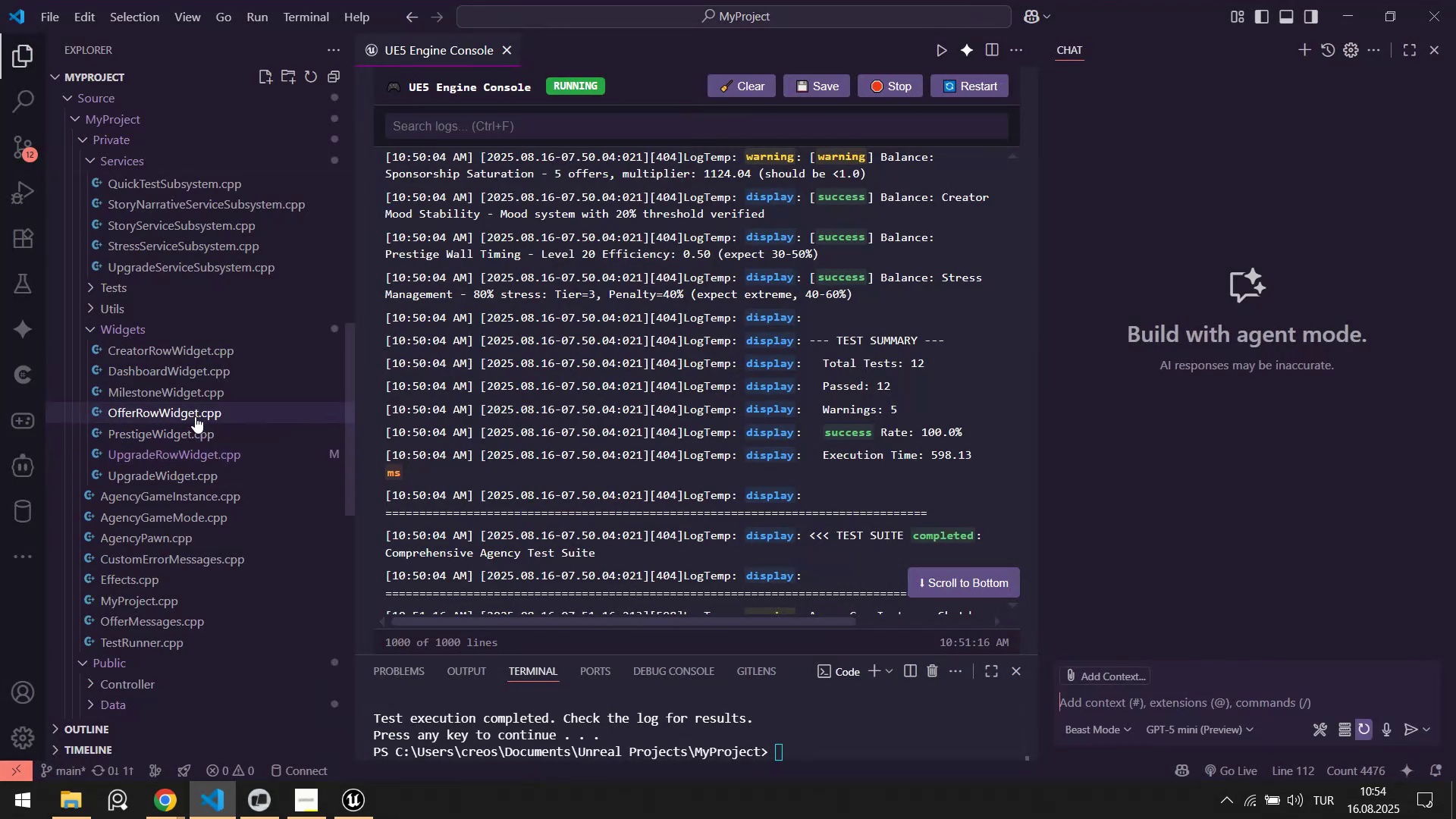 
scroll: coordinate [159, 407], scroll_direction: up, amount: 18.0
 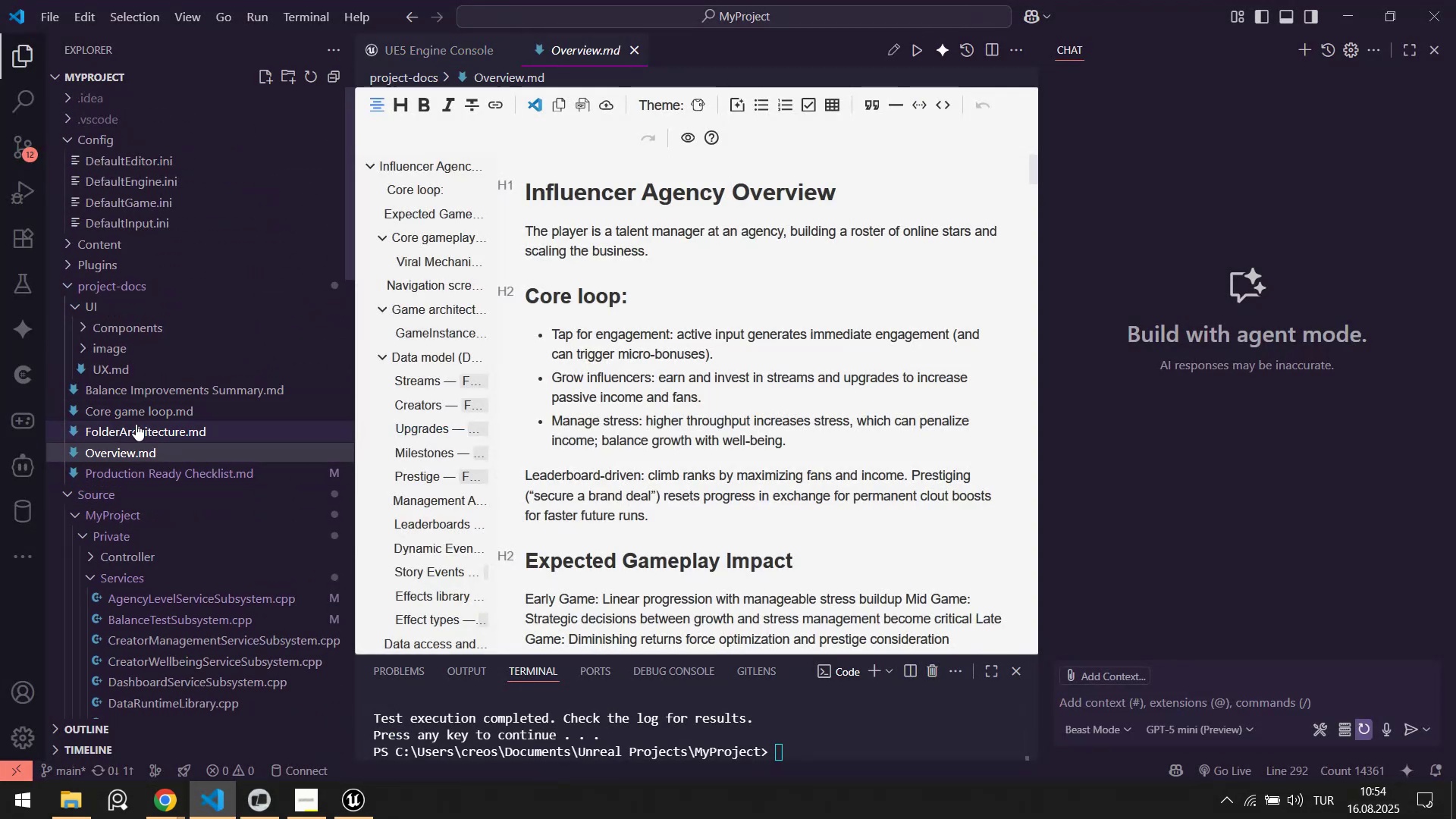 
scroll: coordinate [667, 505], scroll_direction: down, amount: 6.0
 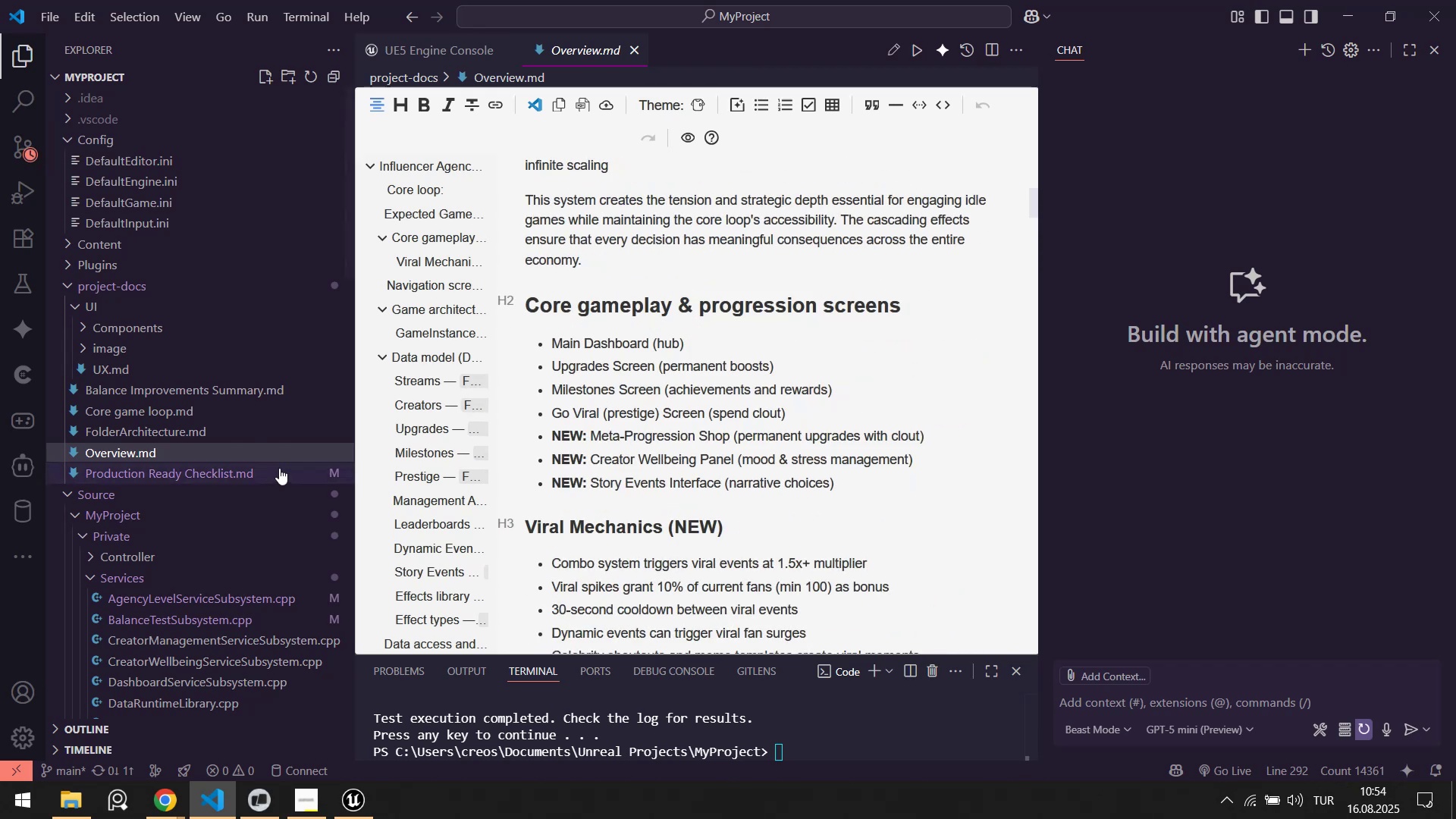 
left_click([219, 468])
 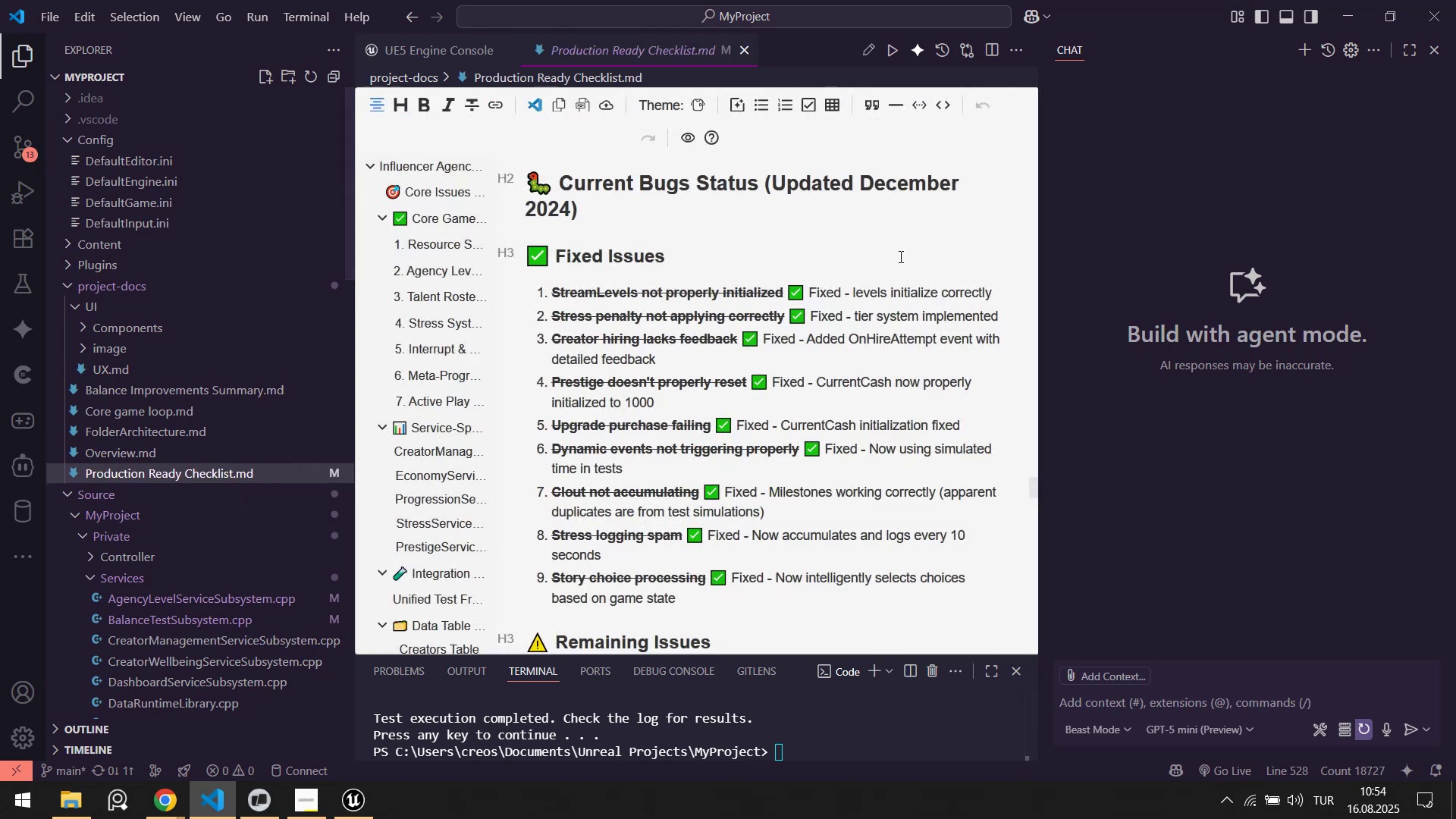 
scroll: coordinate [956, 259], scroll_direction: down, amount: 6.0
 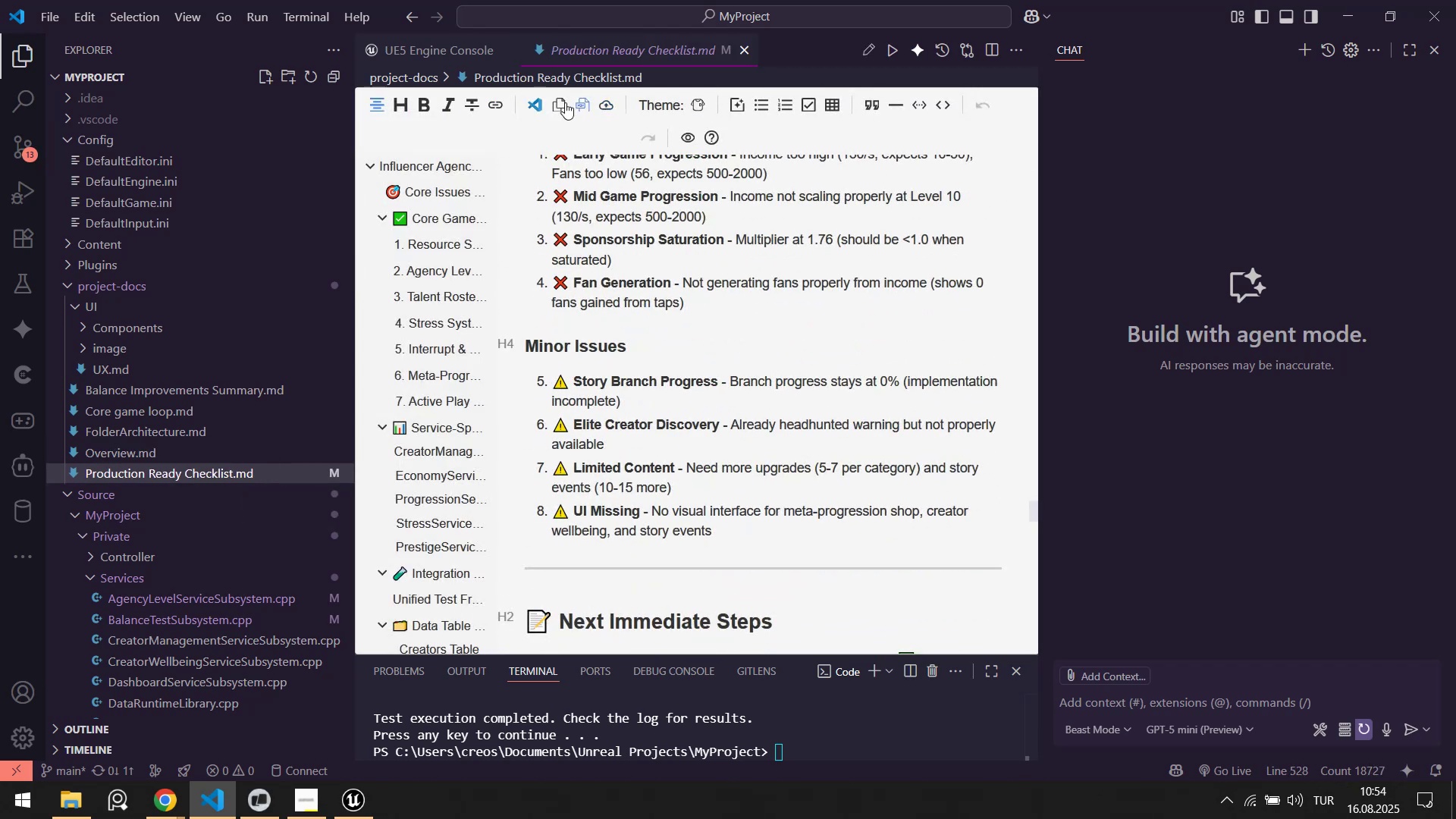 
left_click([538, 104])
 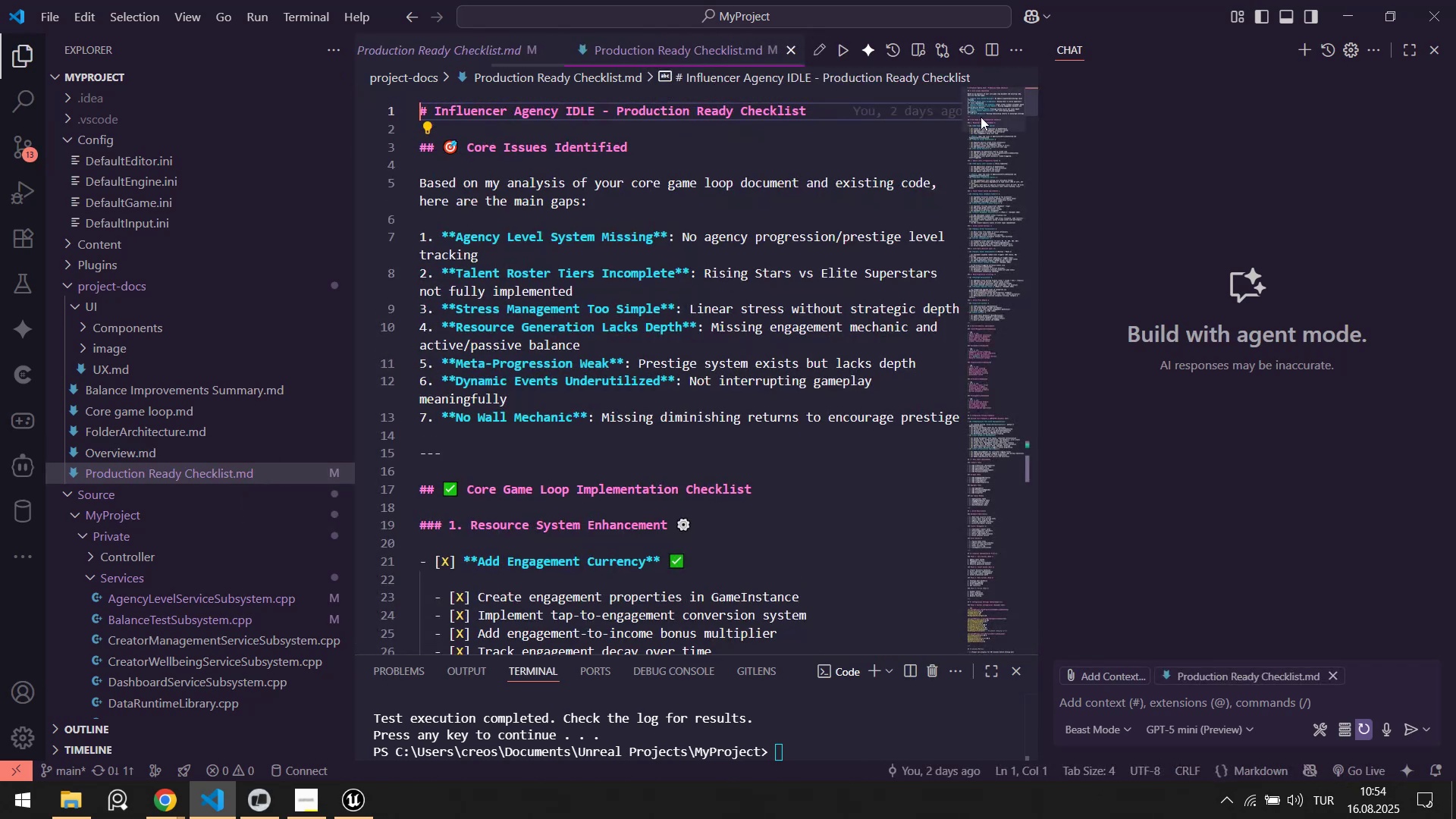 
left_click_drag(start_coordinate=[987, 107], to_coordinate=[1024, 589])
 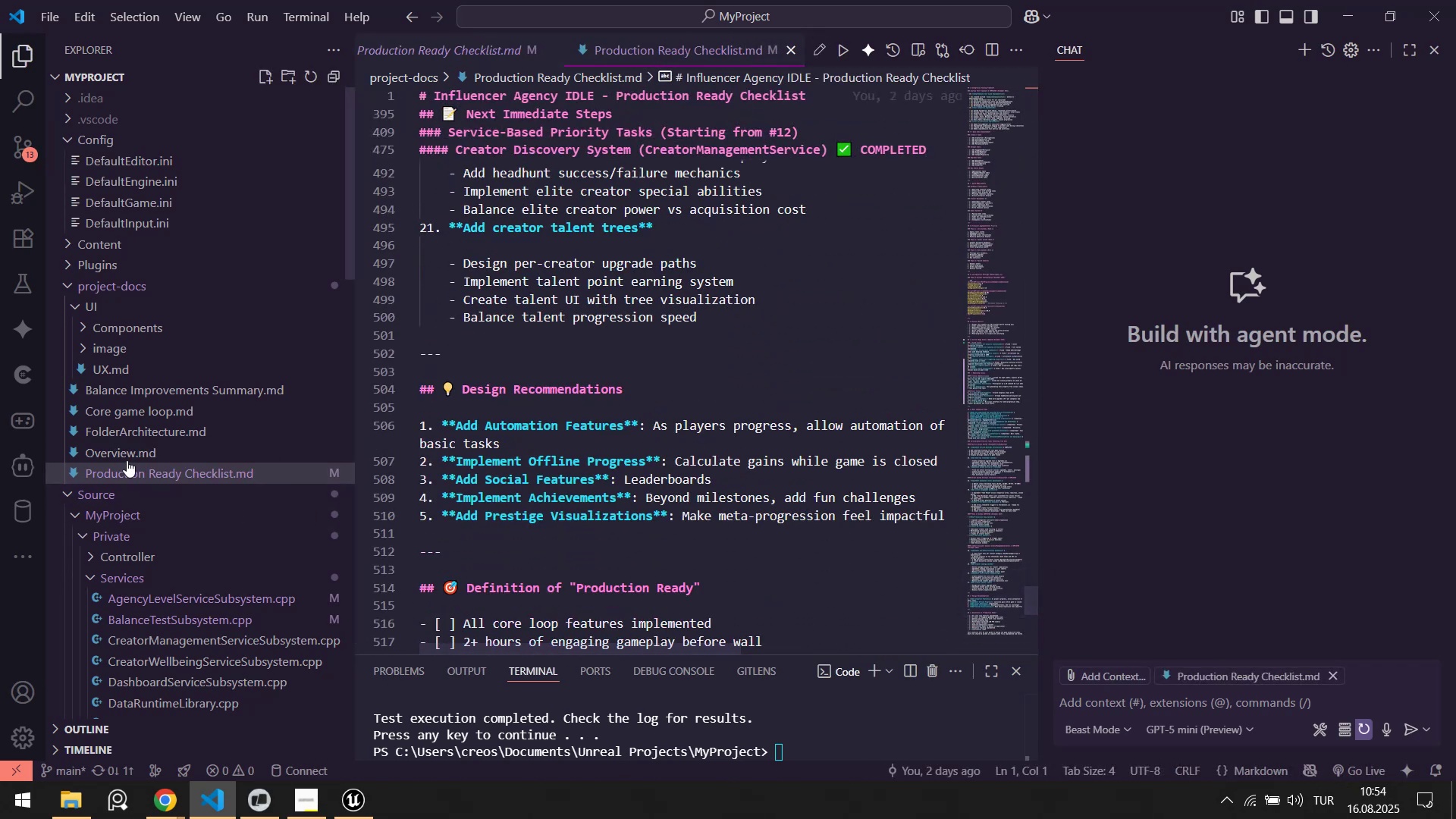 
left_click([136, 449])
 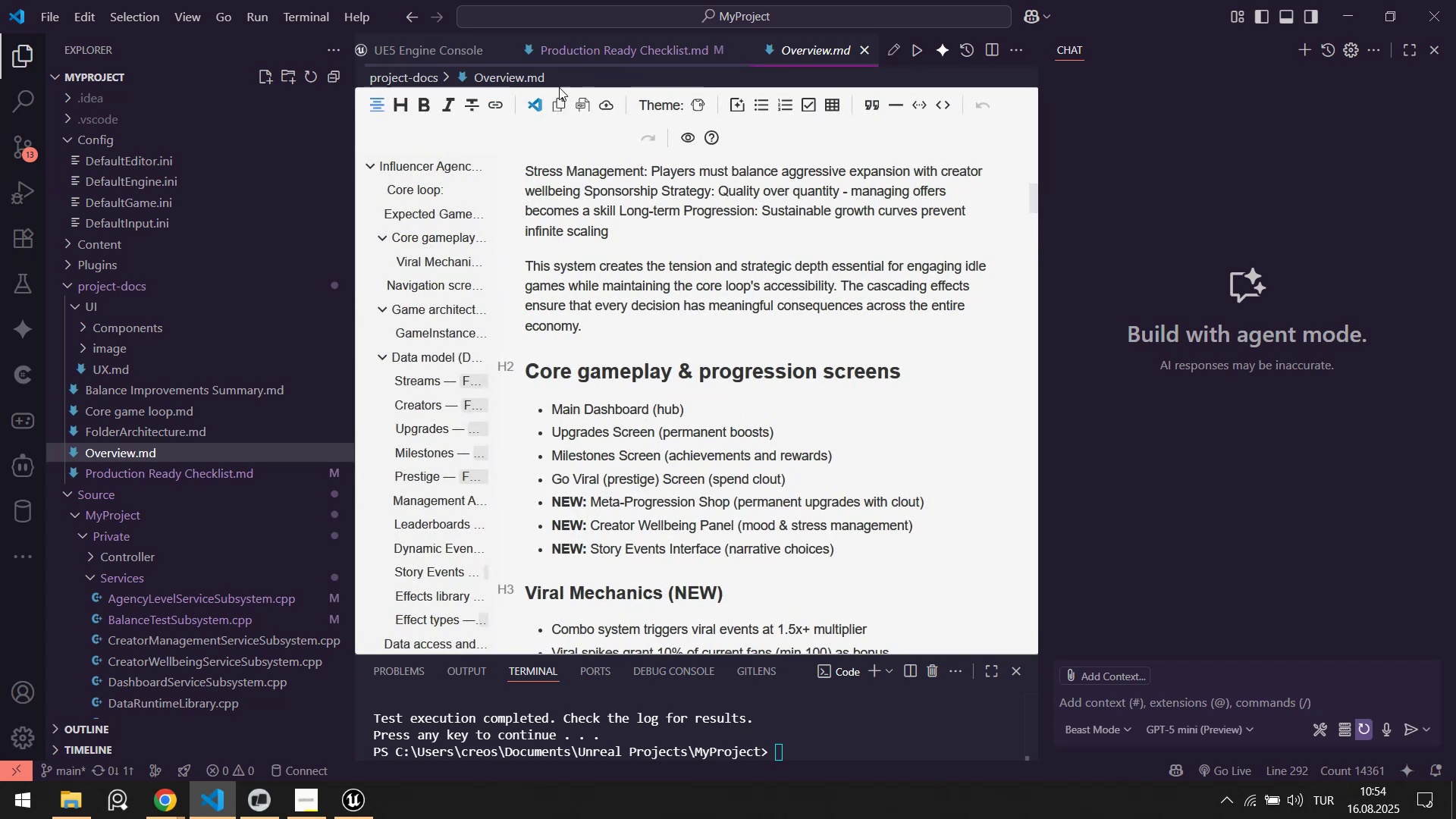 
left_click([542, 106])
 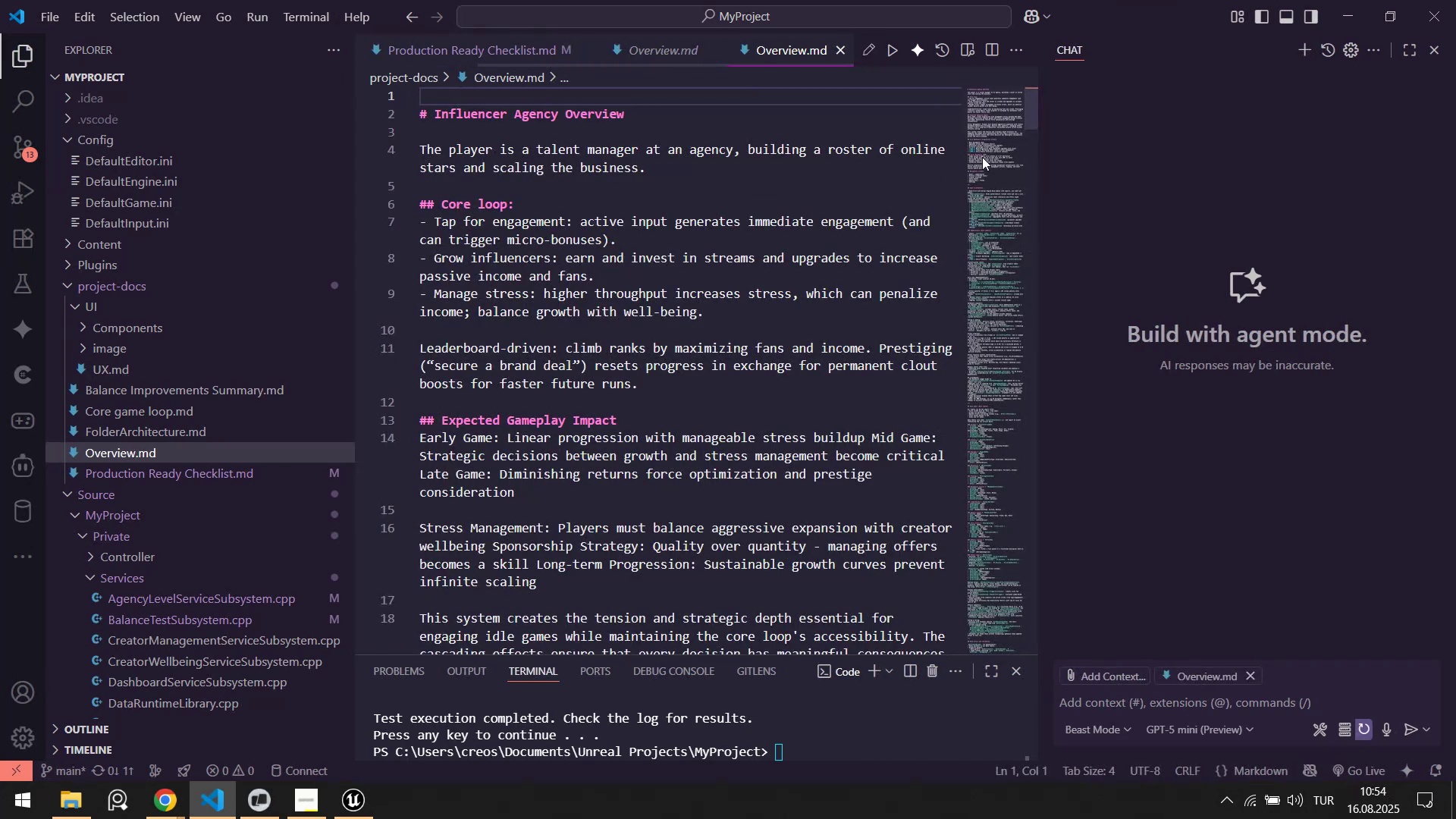 
left_click_drag(start_coordinate=[987, 114], to_coordinate=[989, 106])
 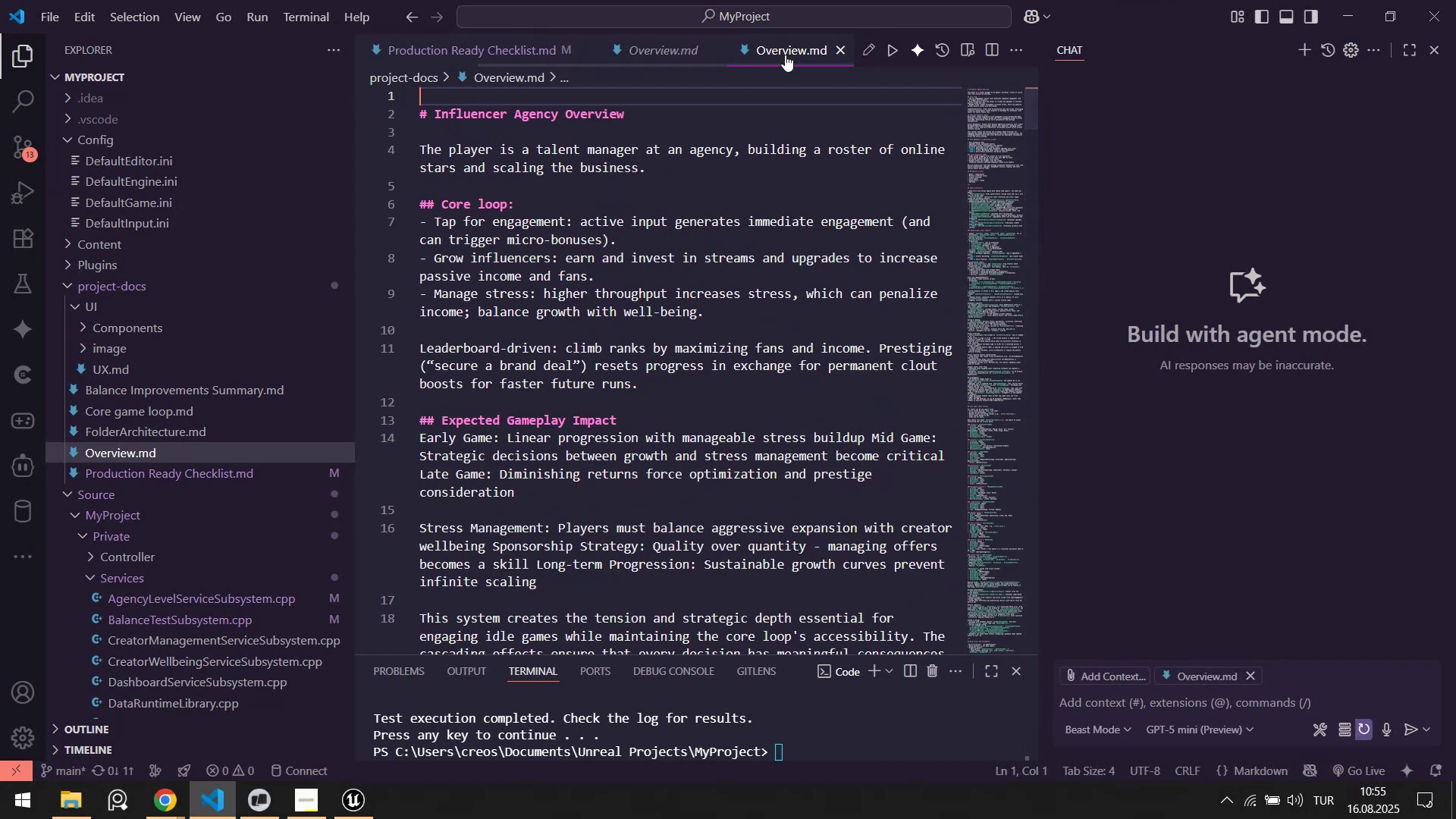 
middle_click([787, 55])
 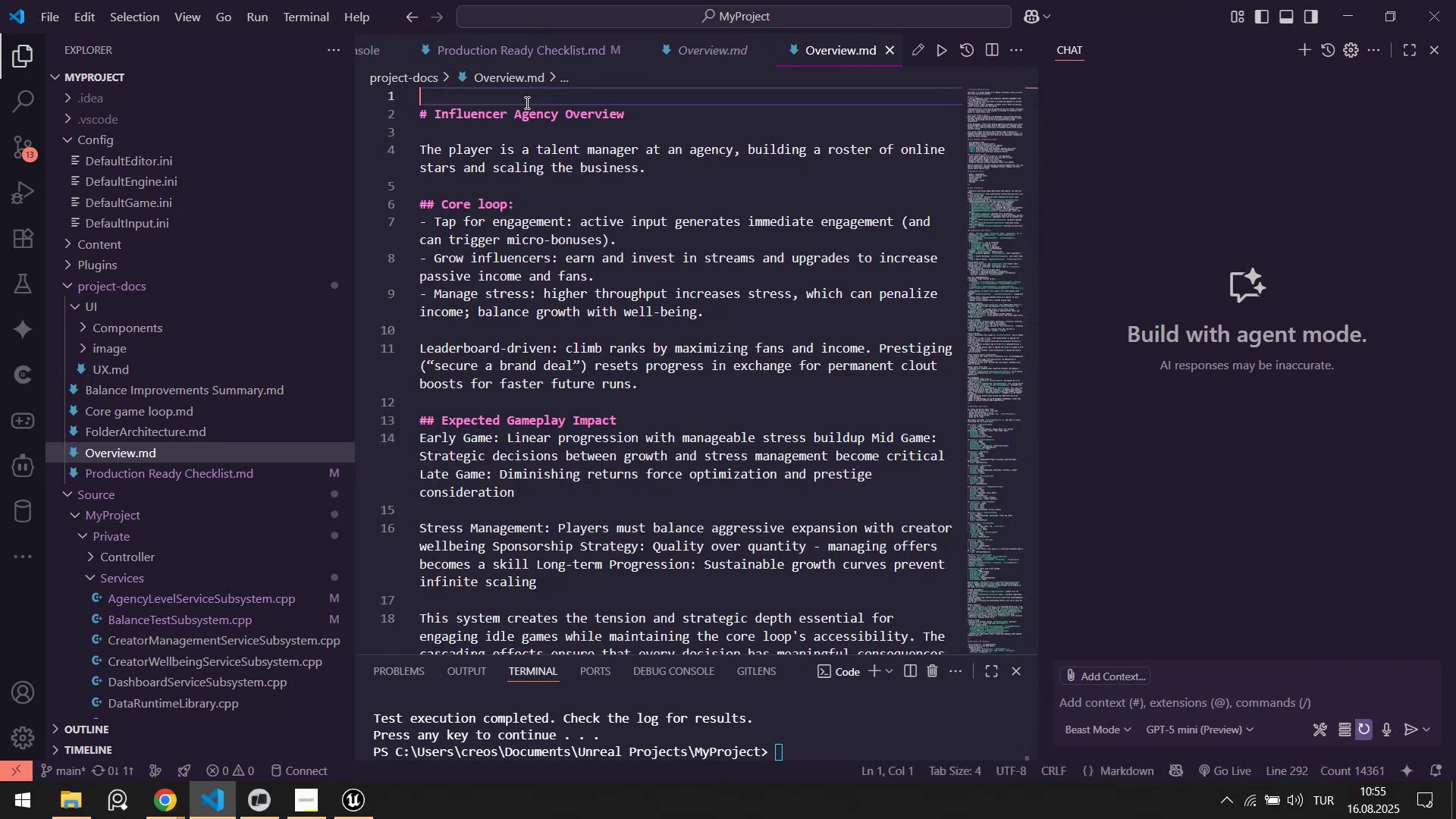 
left_click_drag(start_coordinate=[987, 117], to_coordinate=[1001, 611])
 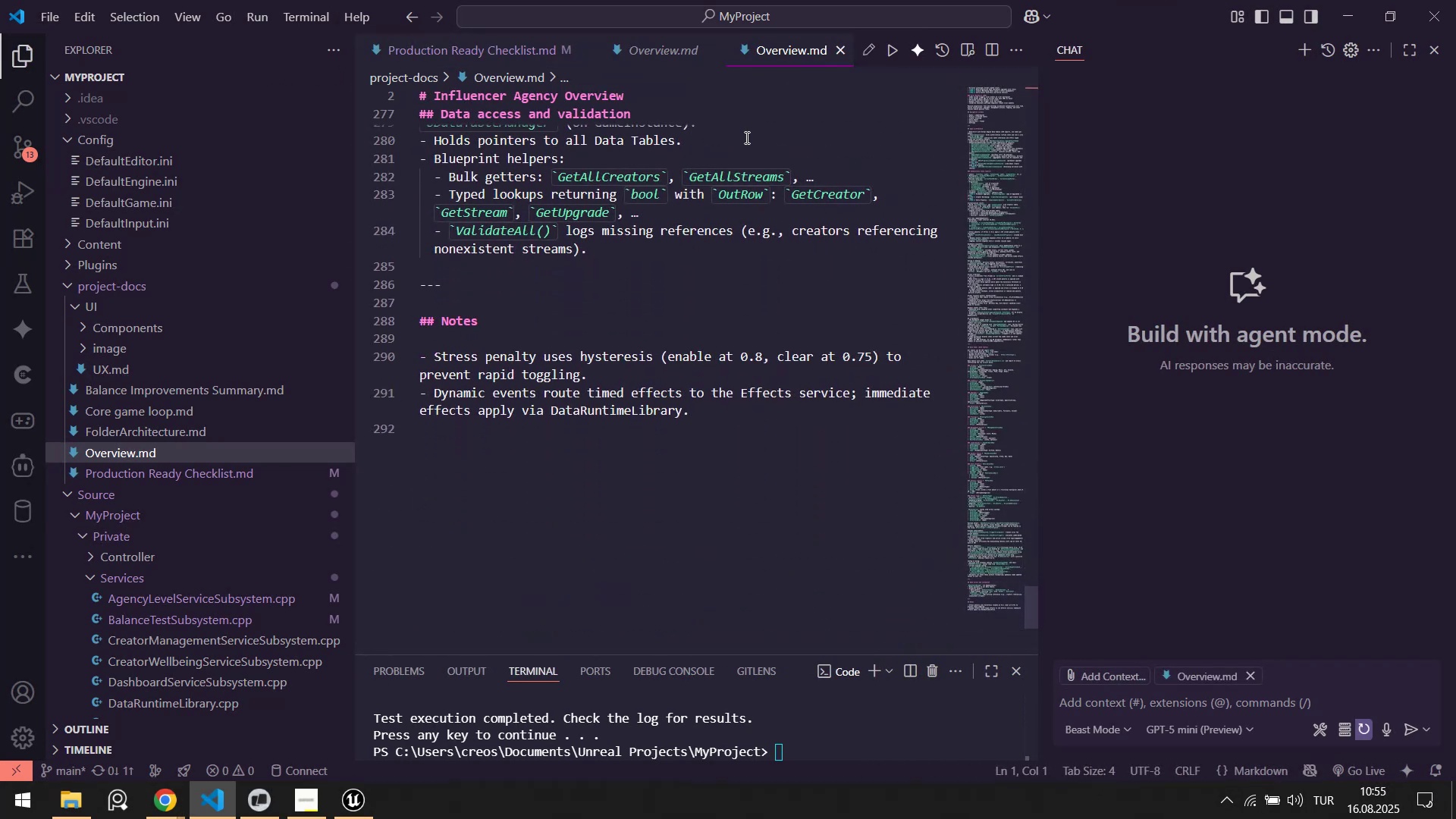 
scroll: coordinate [742, 249], scroll_direction: up, amount: 4.0
 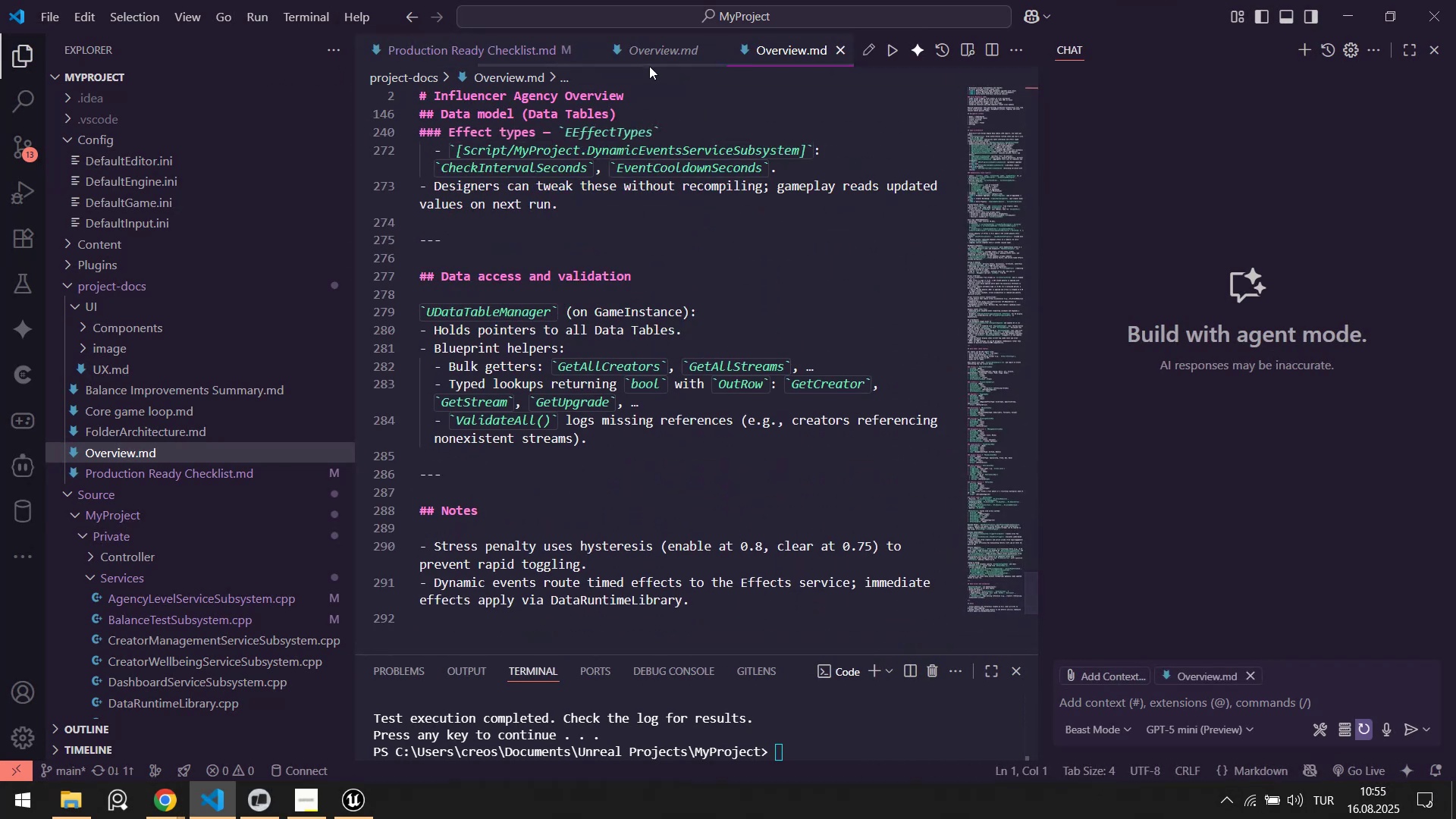 
double_click([648, 55])
 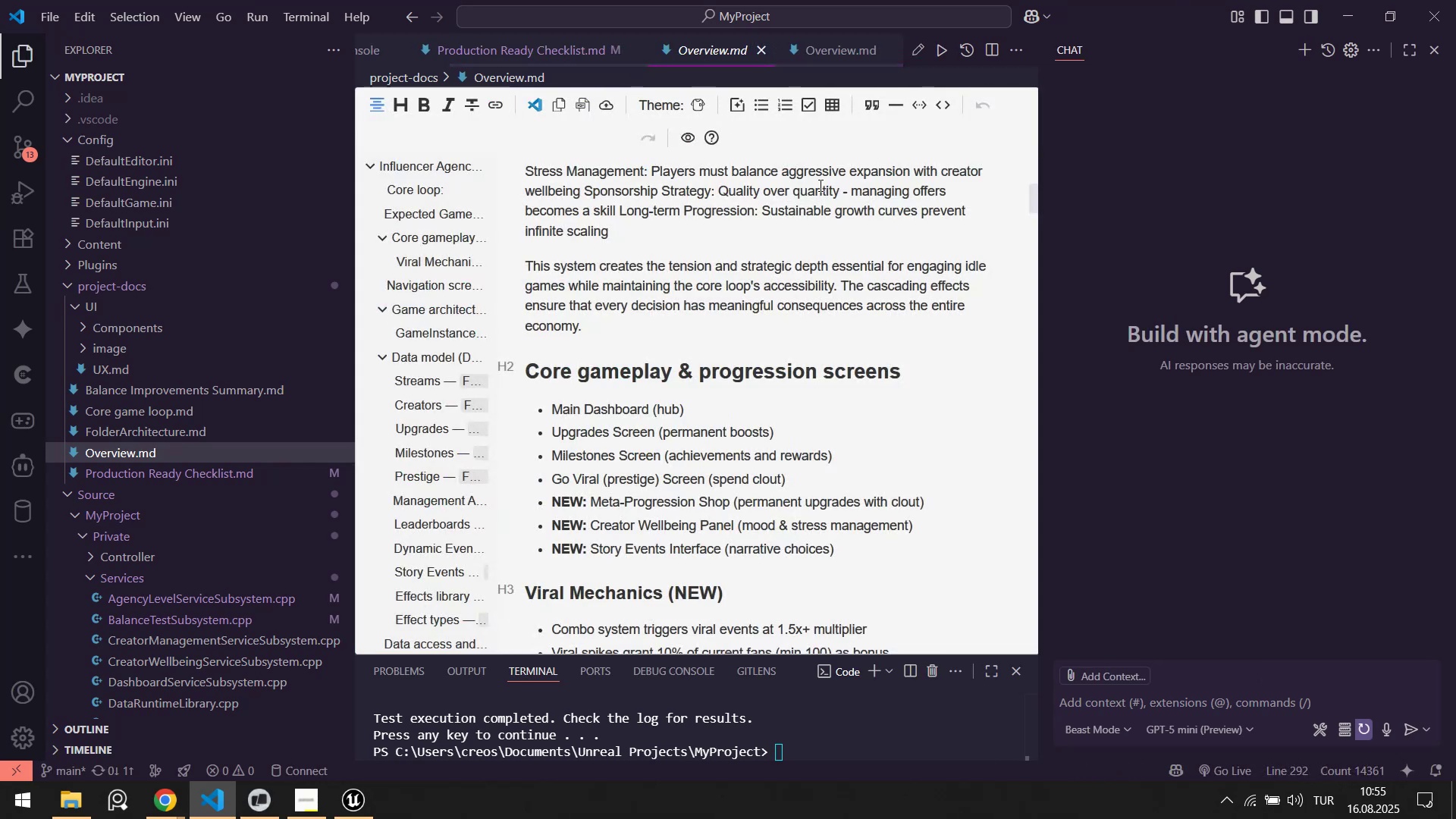 
scroll: coordinate [783, 163], scroll_direction: down, amount: 31.0
 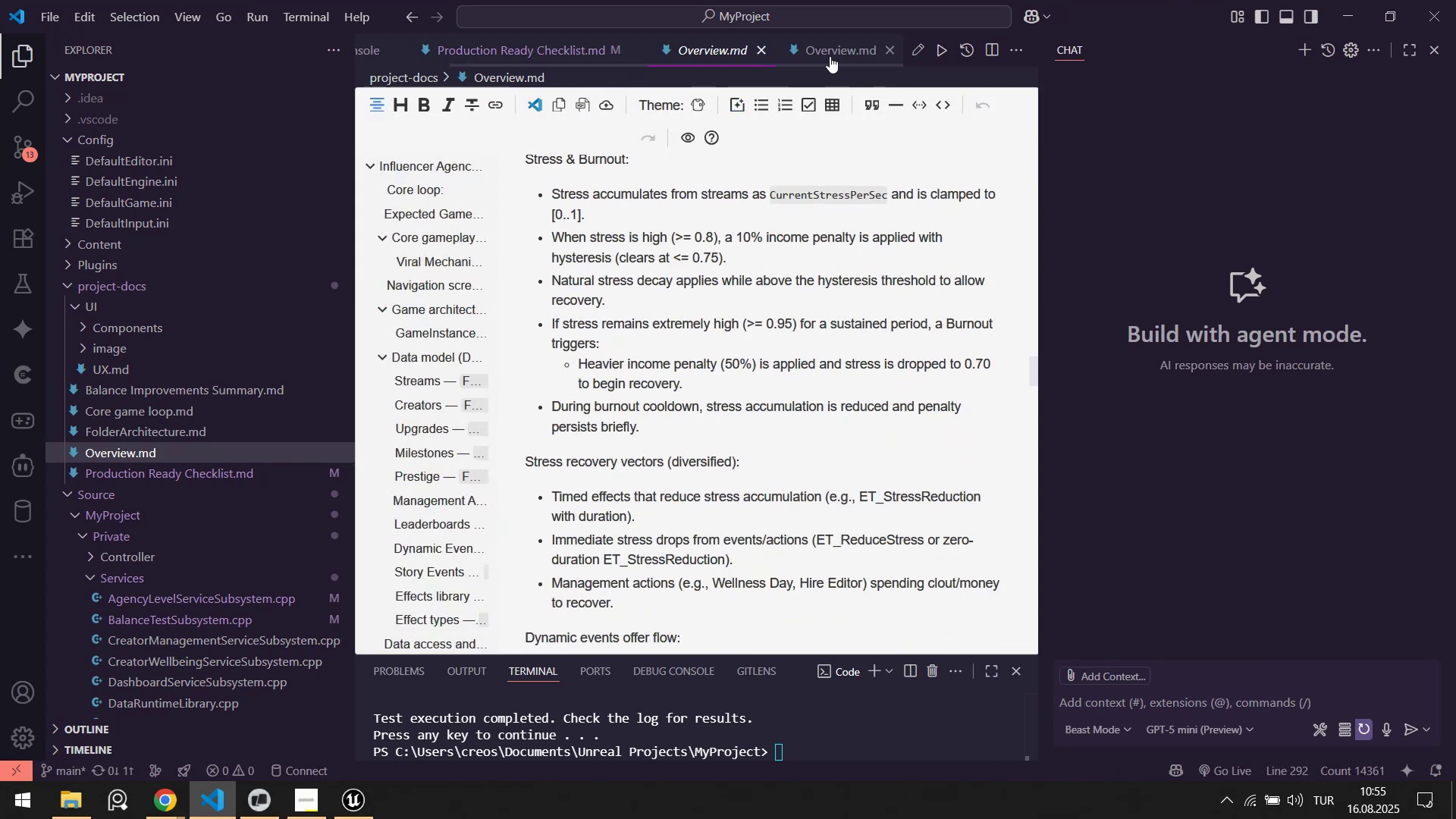 
middle_click([833, 54])
 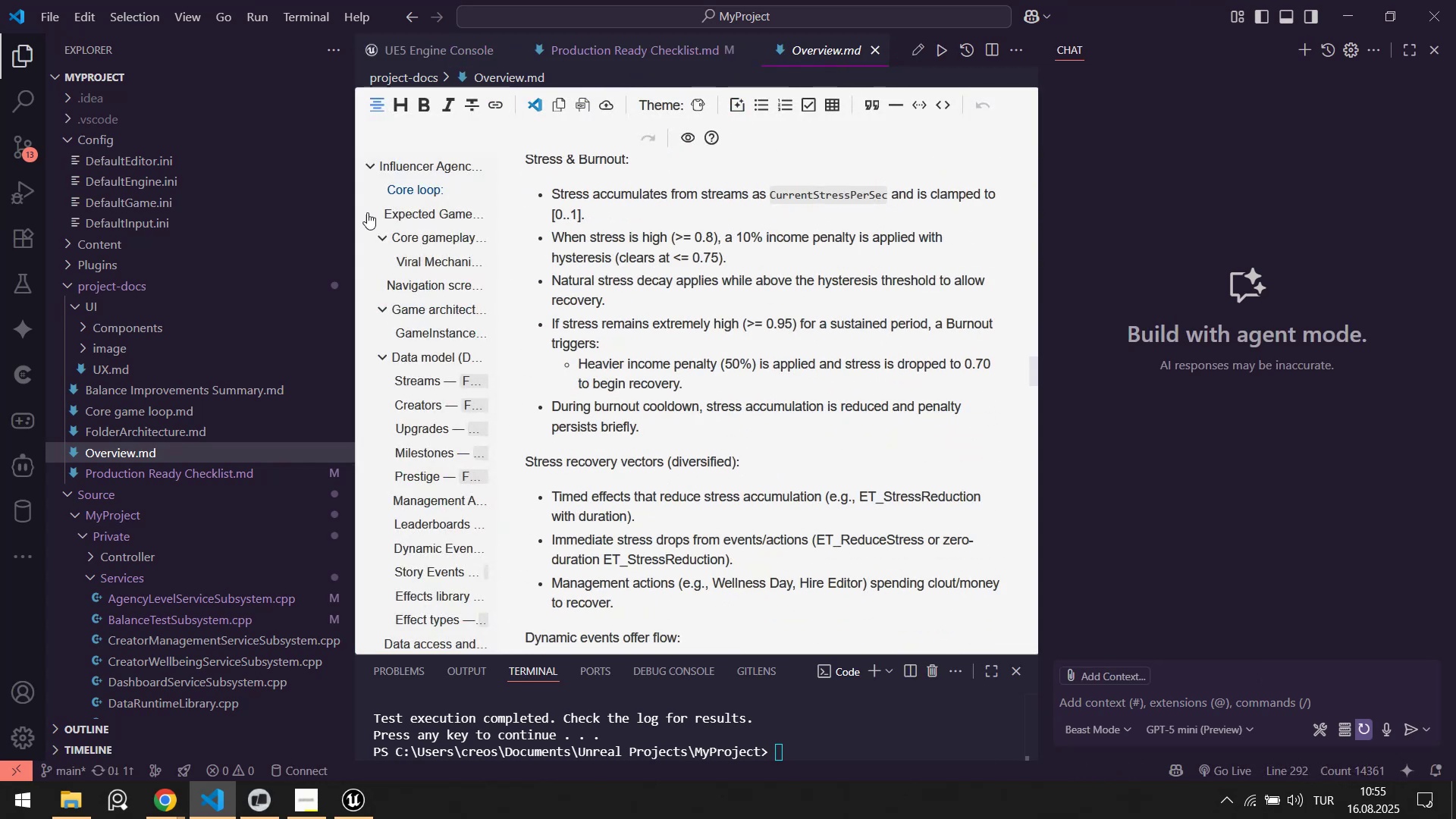 
scroll: coordinate [200, 381], scroll_direction: up, amount: 4.0
 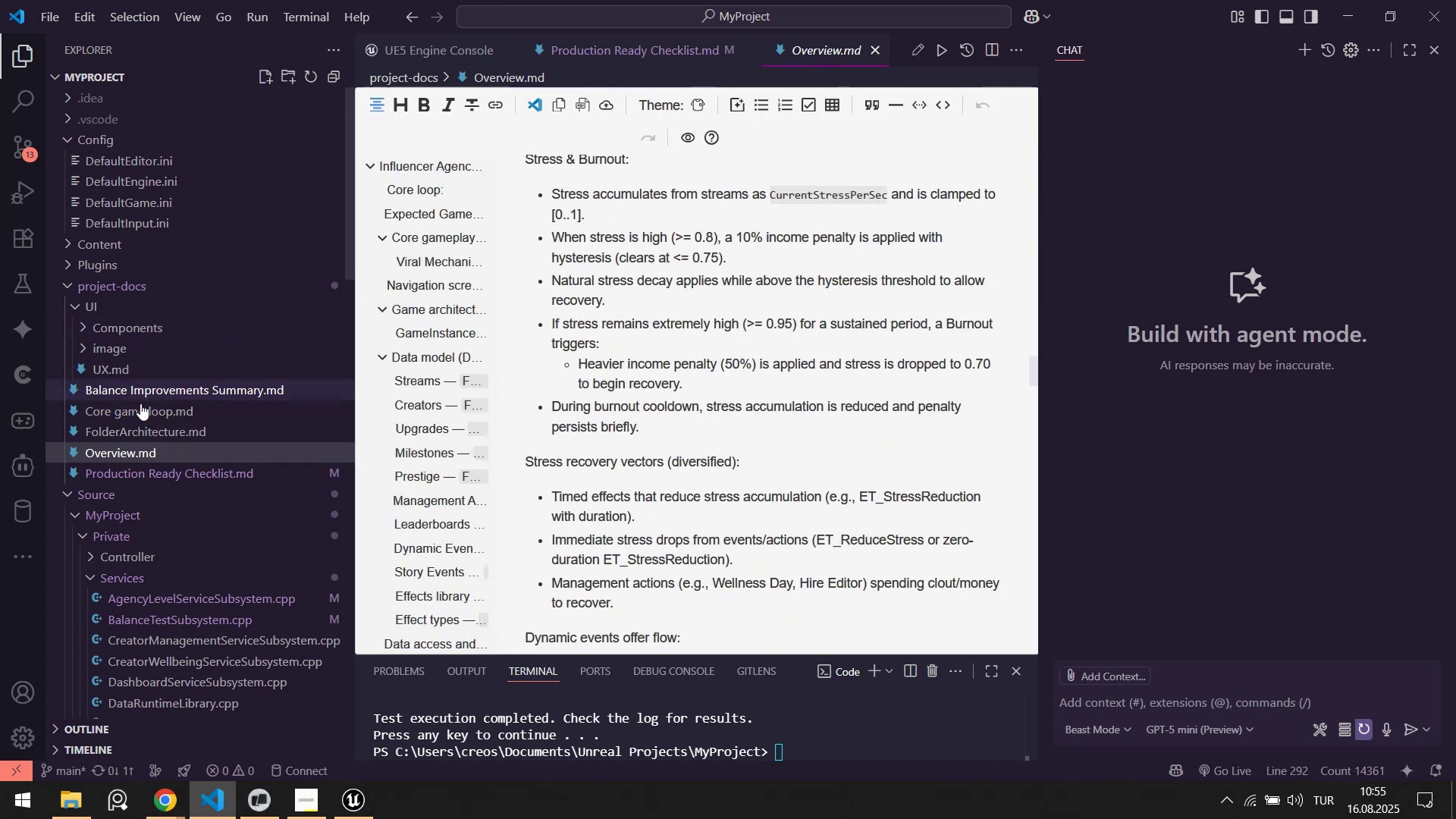 
left_click([136, 431])
 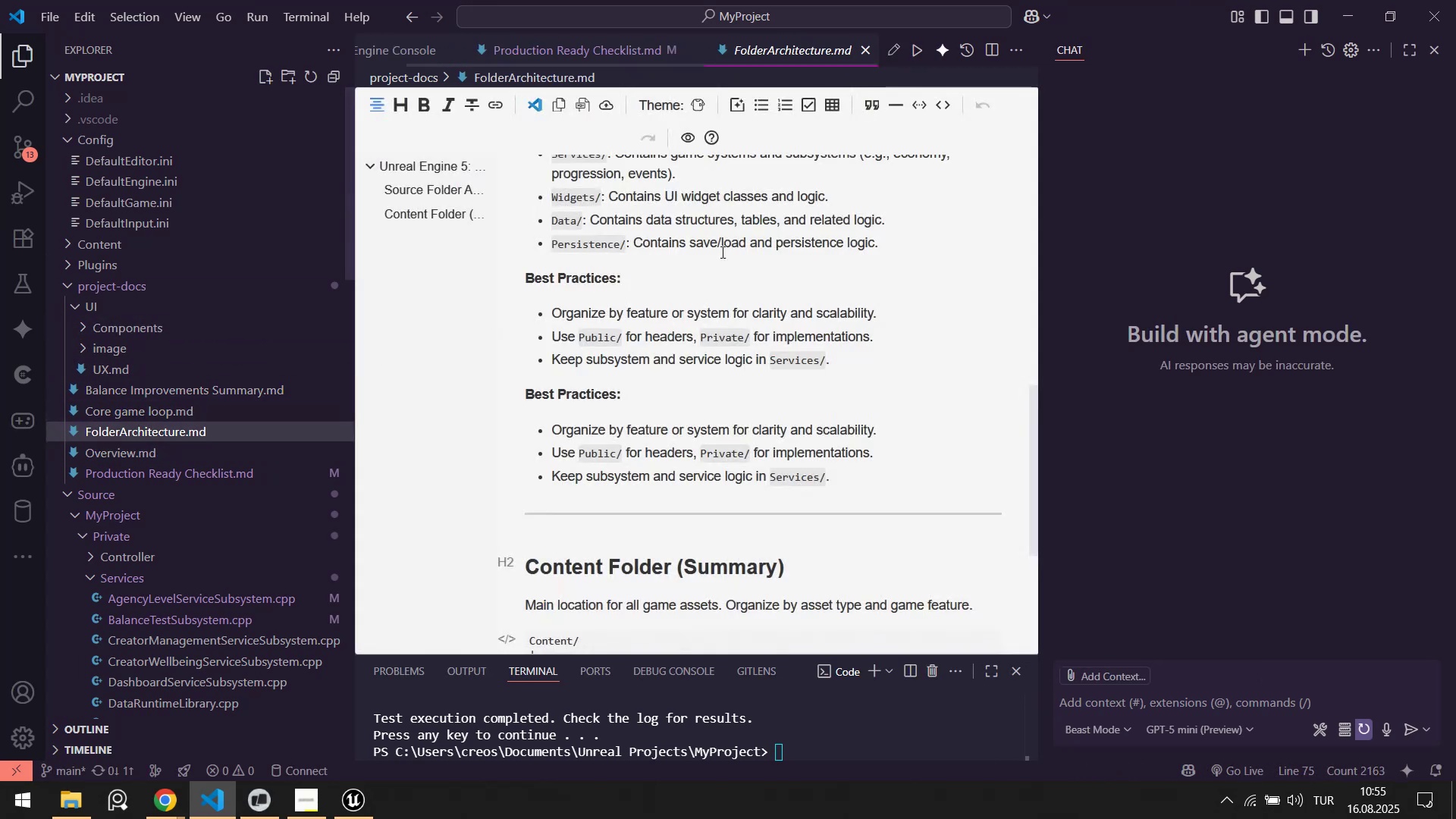 
scroll: coordinate [622, 366], scroll_direction: down, amount: 8.0
 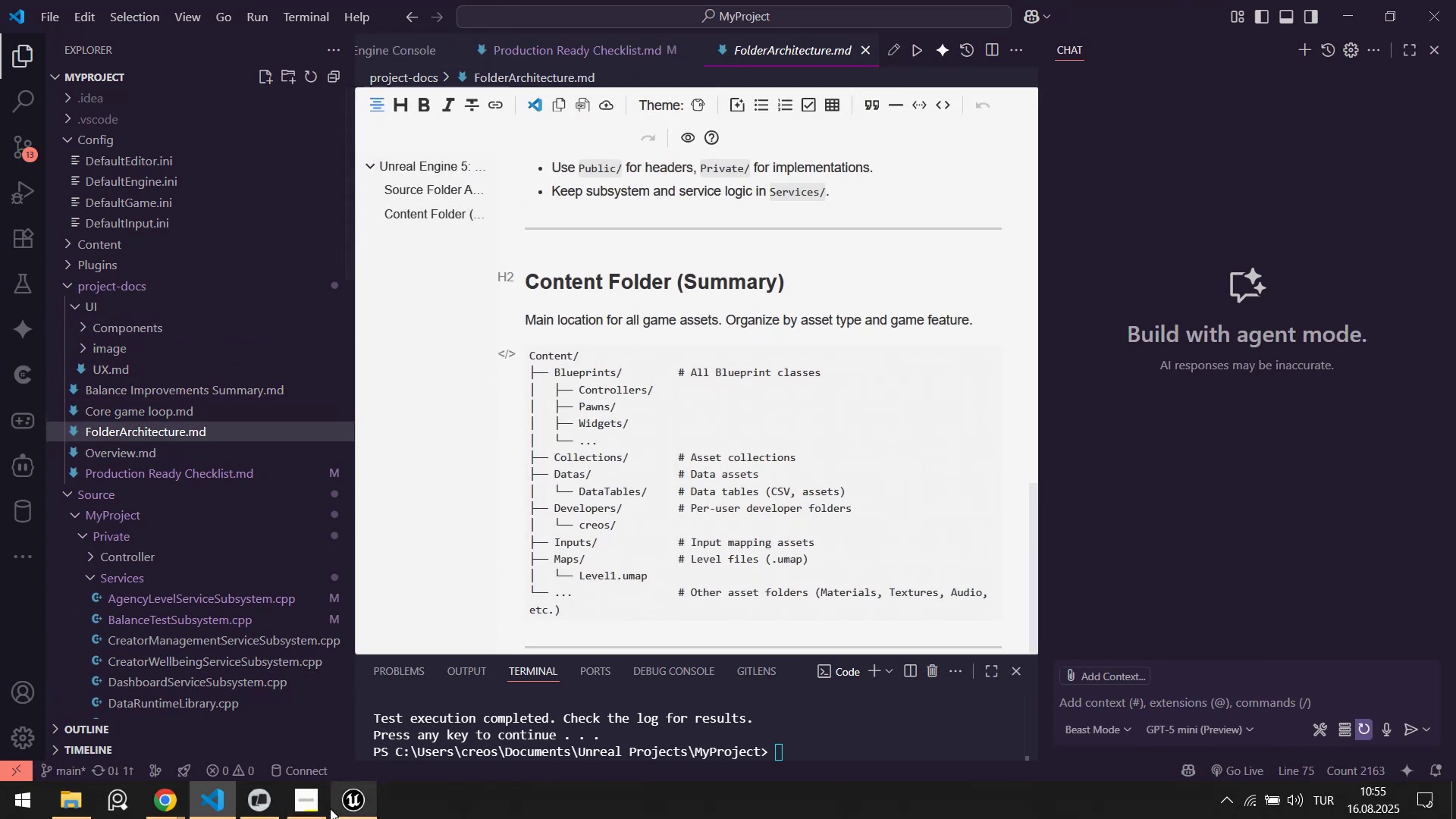 
left_click([256, 799])
 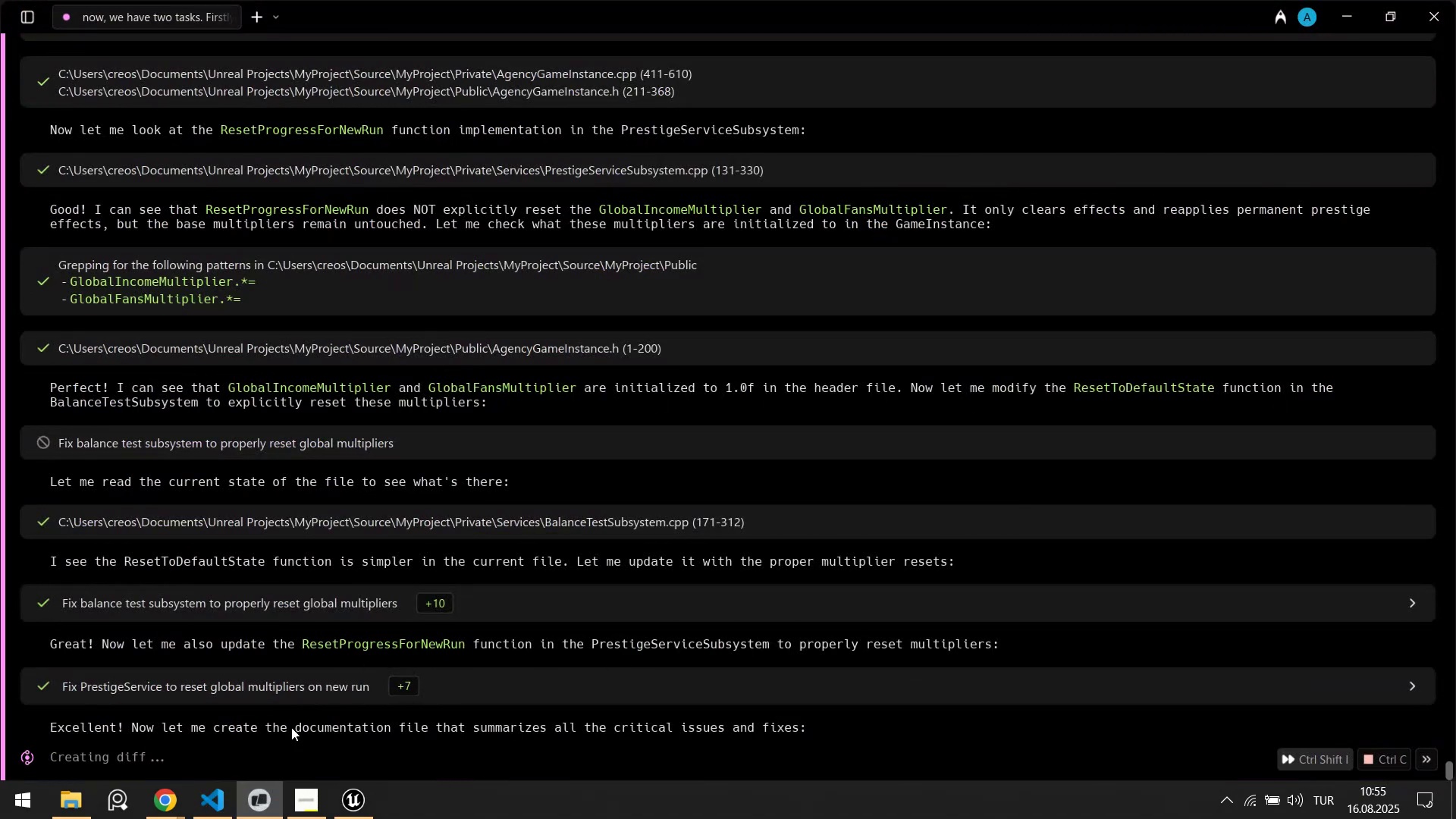 
left_click([202, 803])
 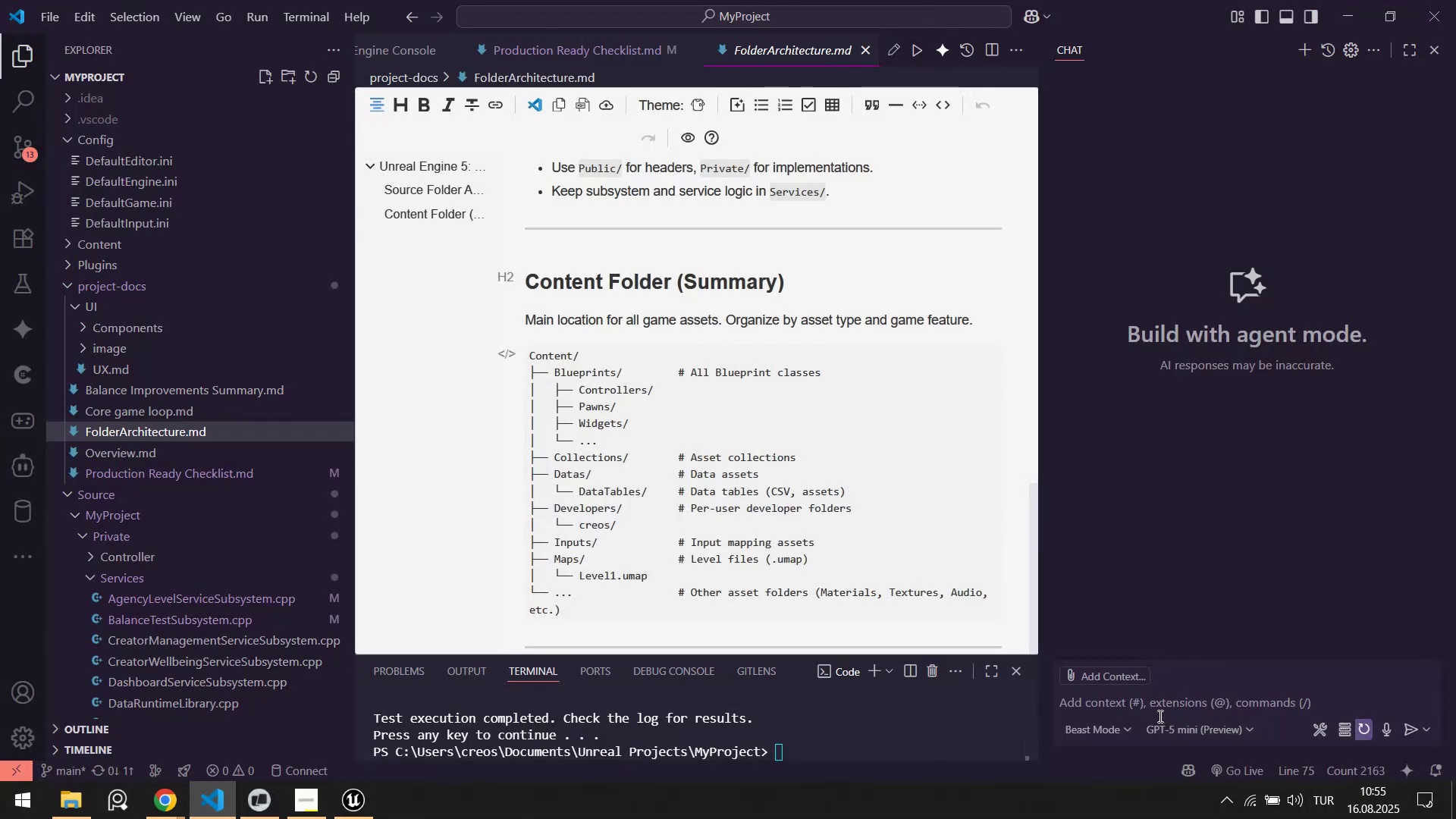 
left_click([1147, 701])
 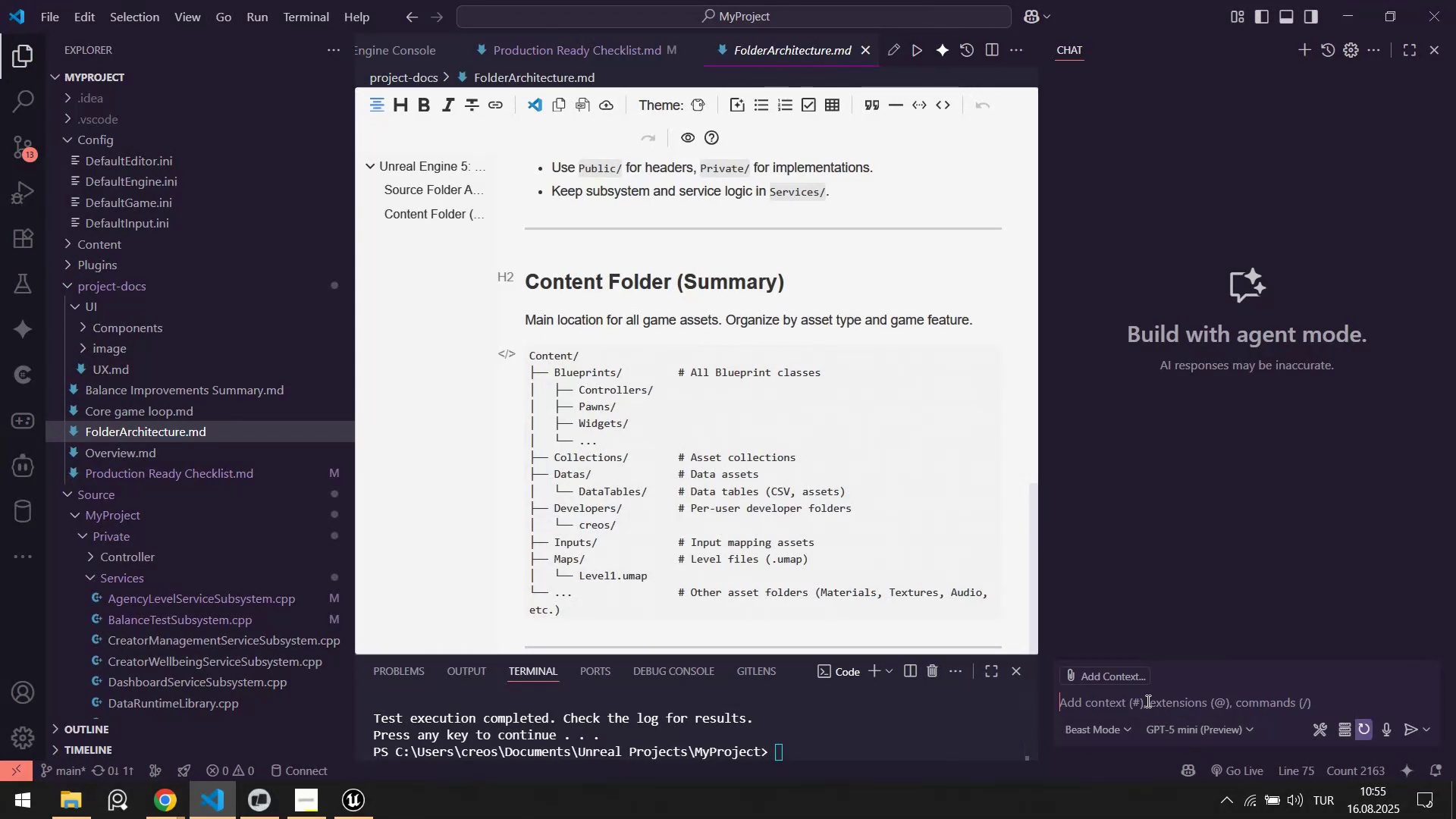 
type(Read )
 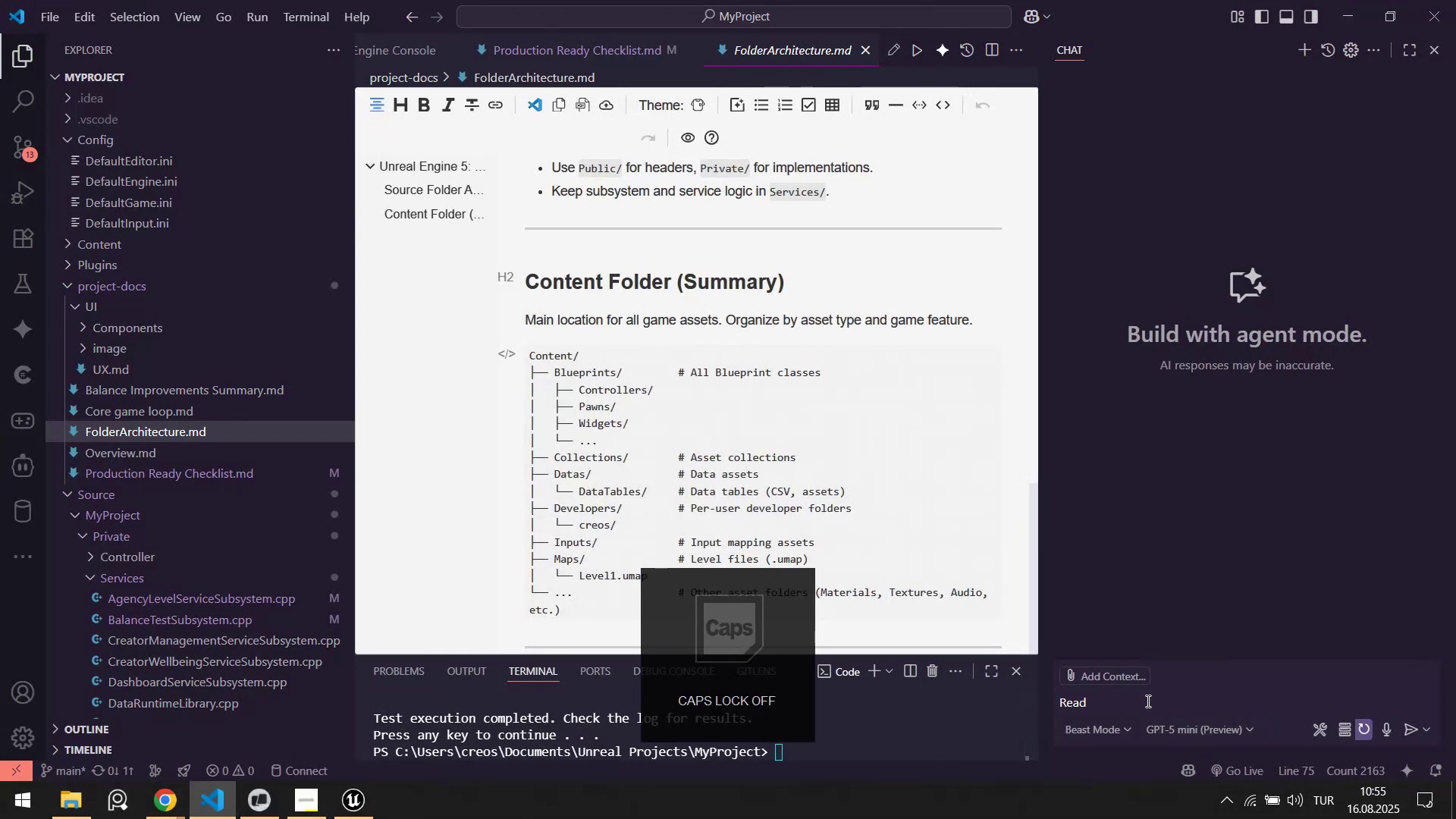 
key(Alt+Control+AltRight)
 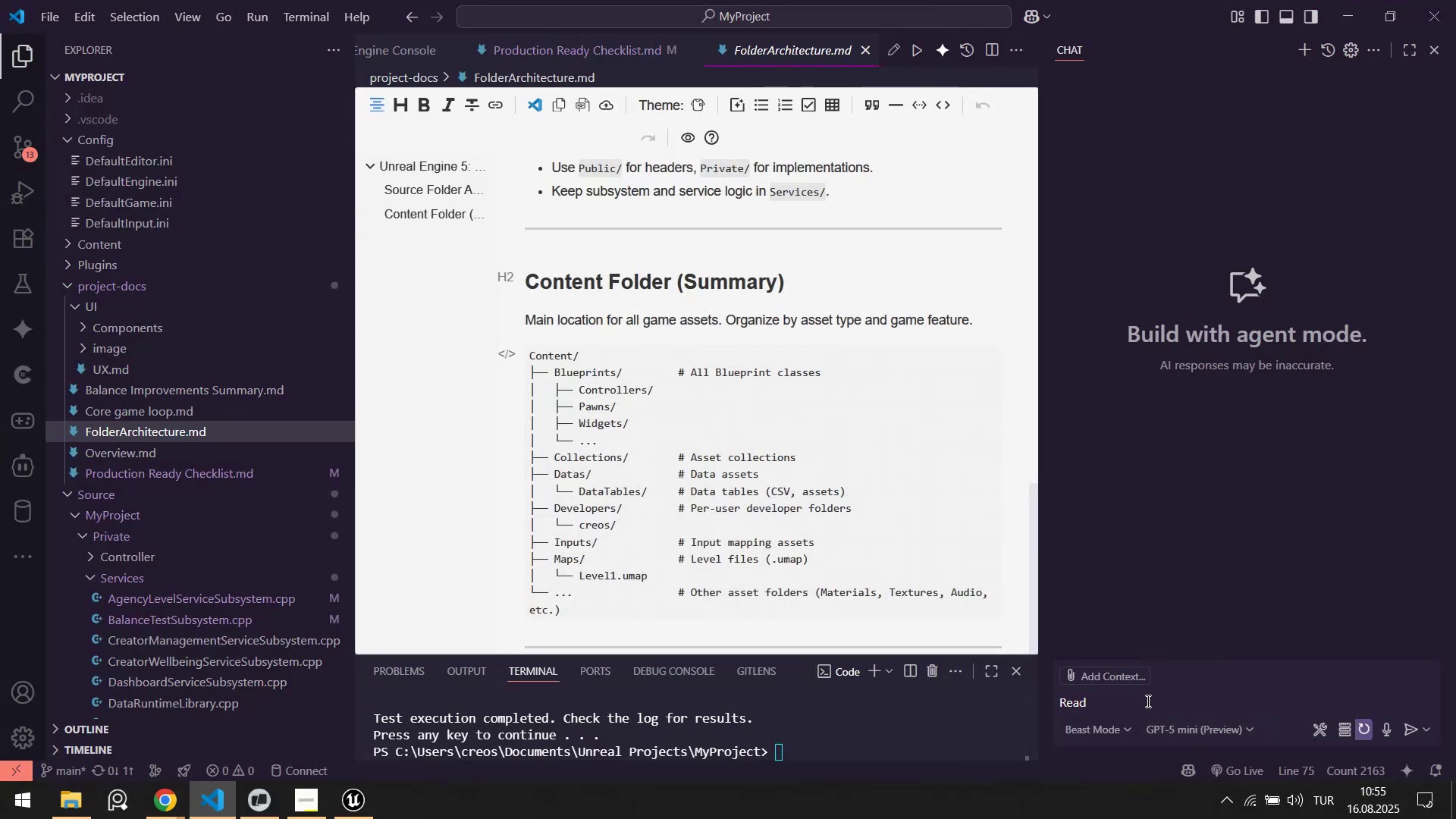 
key(Control+ControlLeft)
 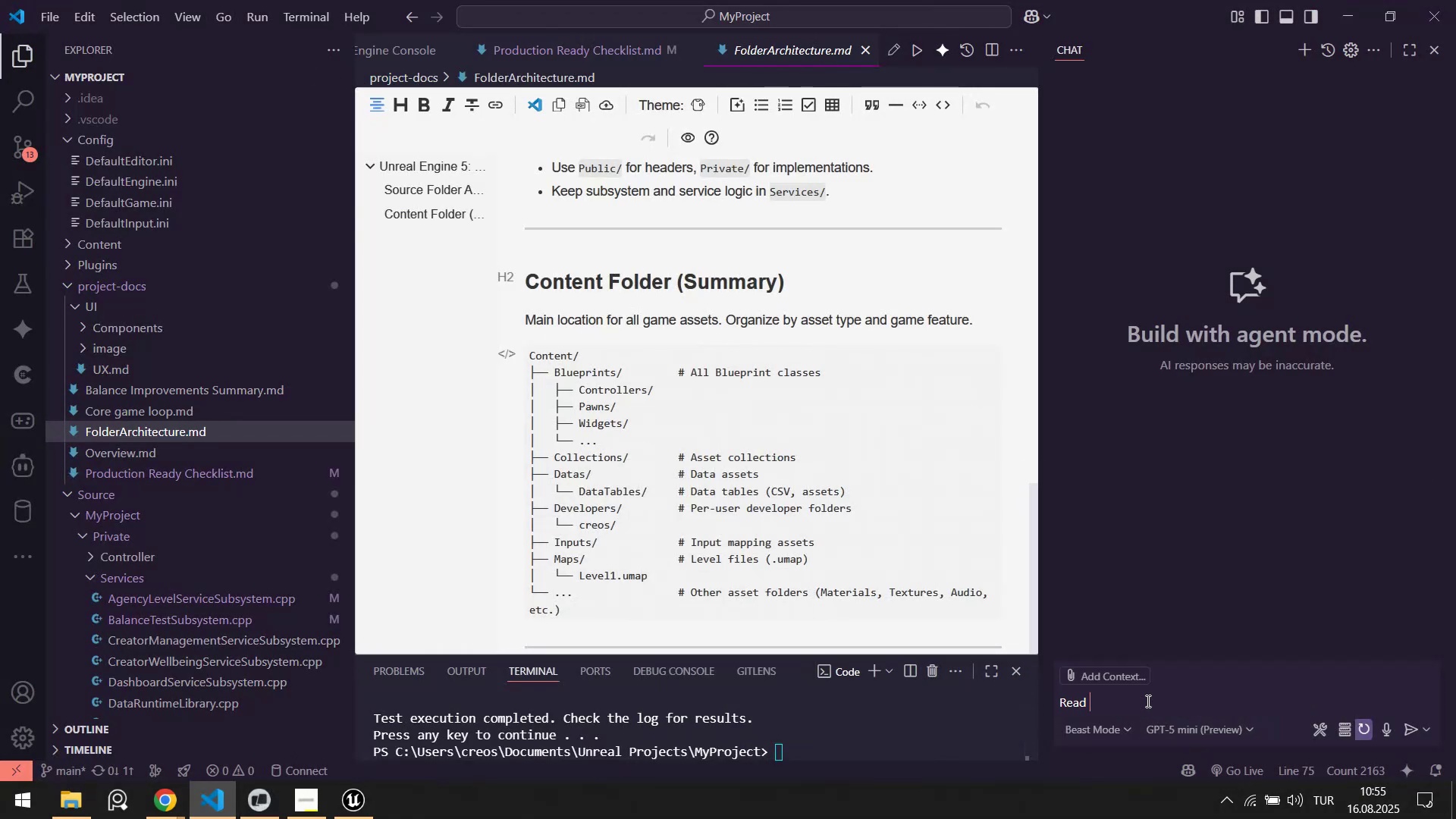 
key(Alt+Control+3)
 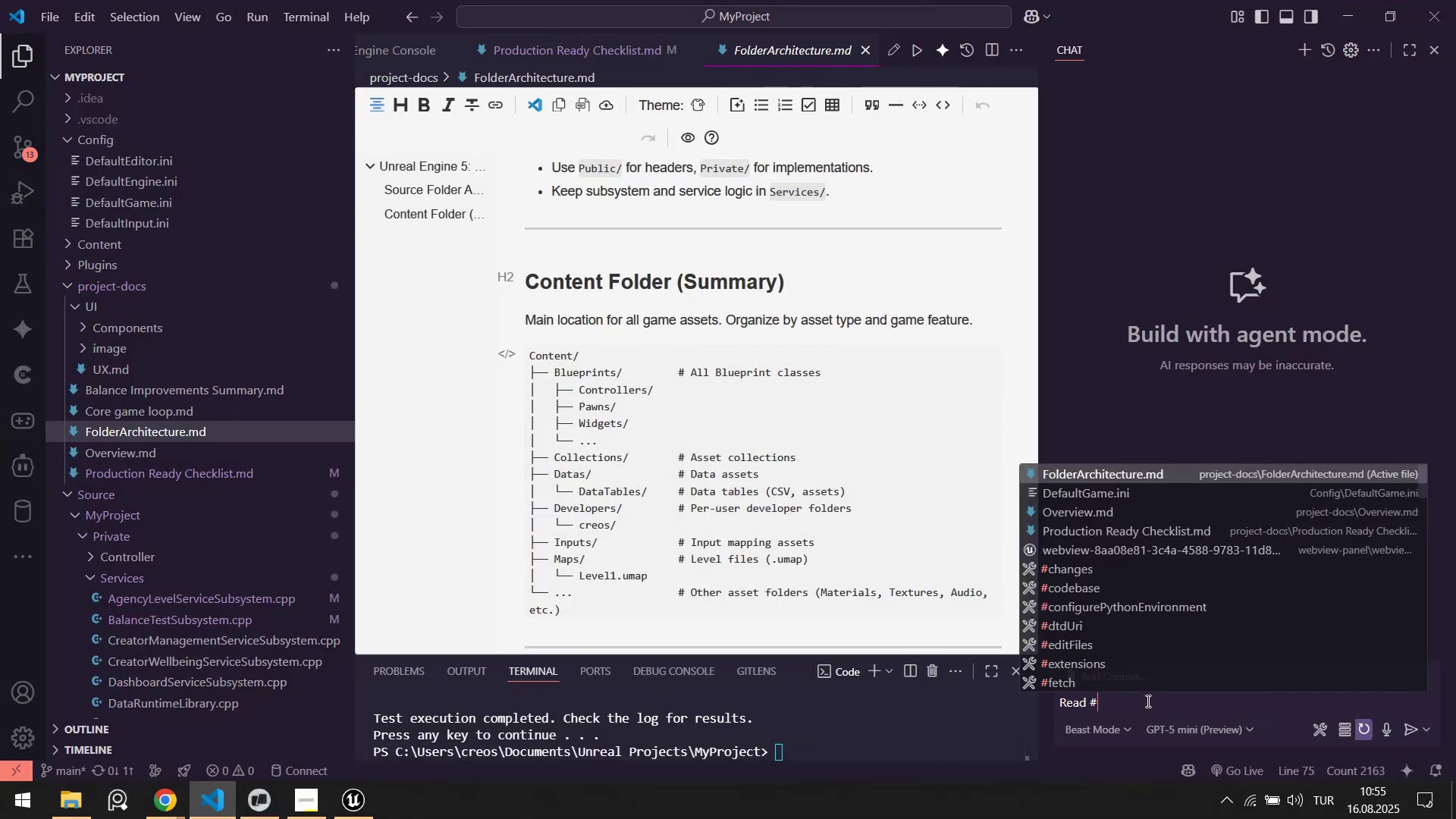 
key(Backspace)
 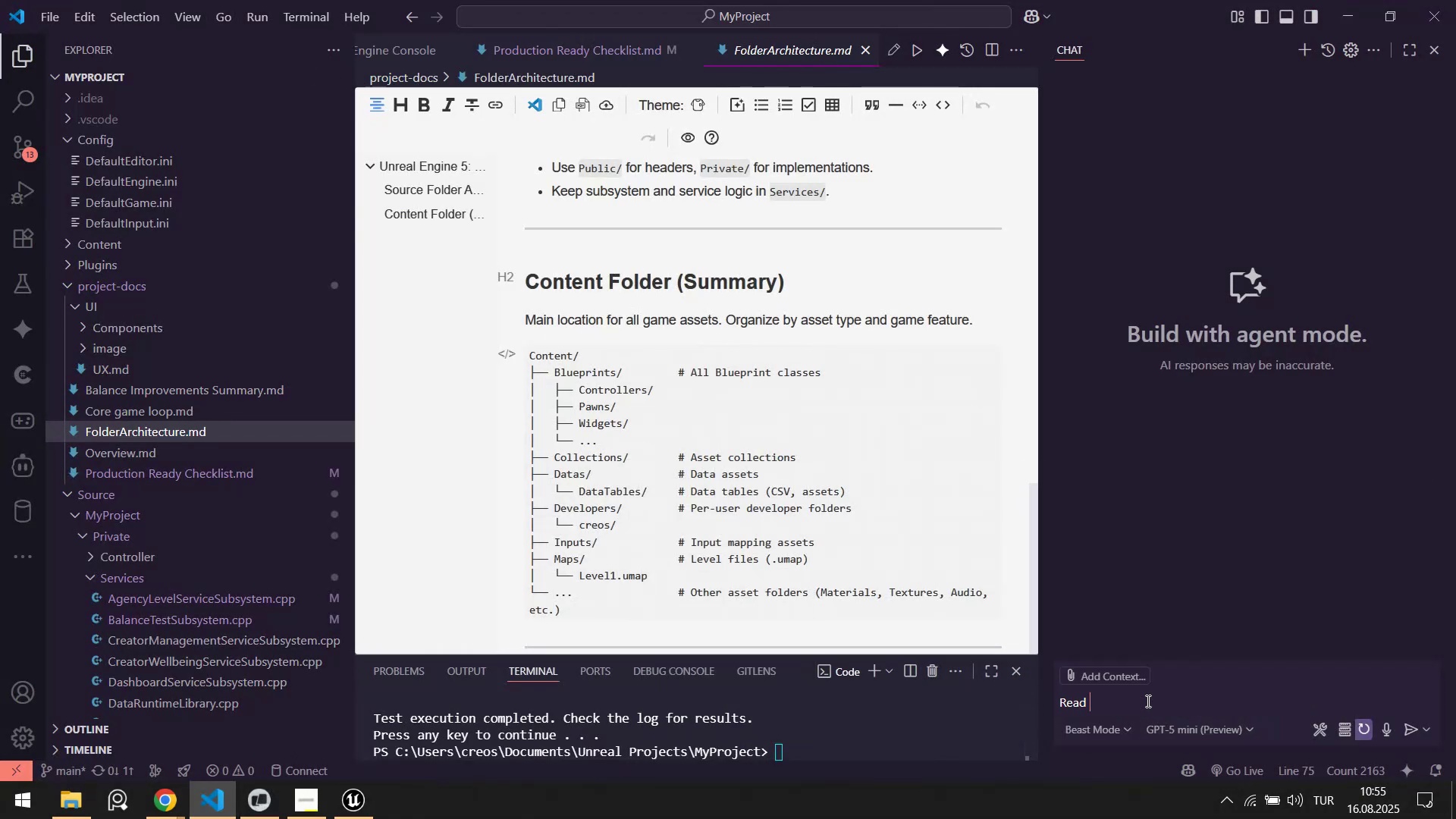 
key(Control+ControlLeft)
 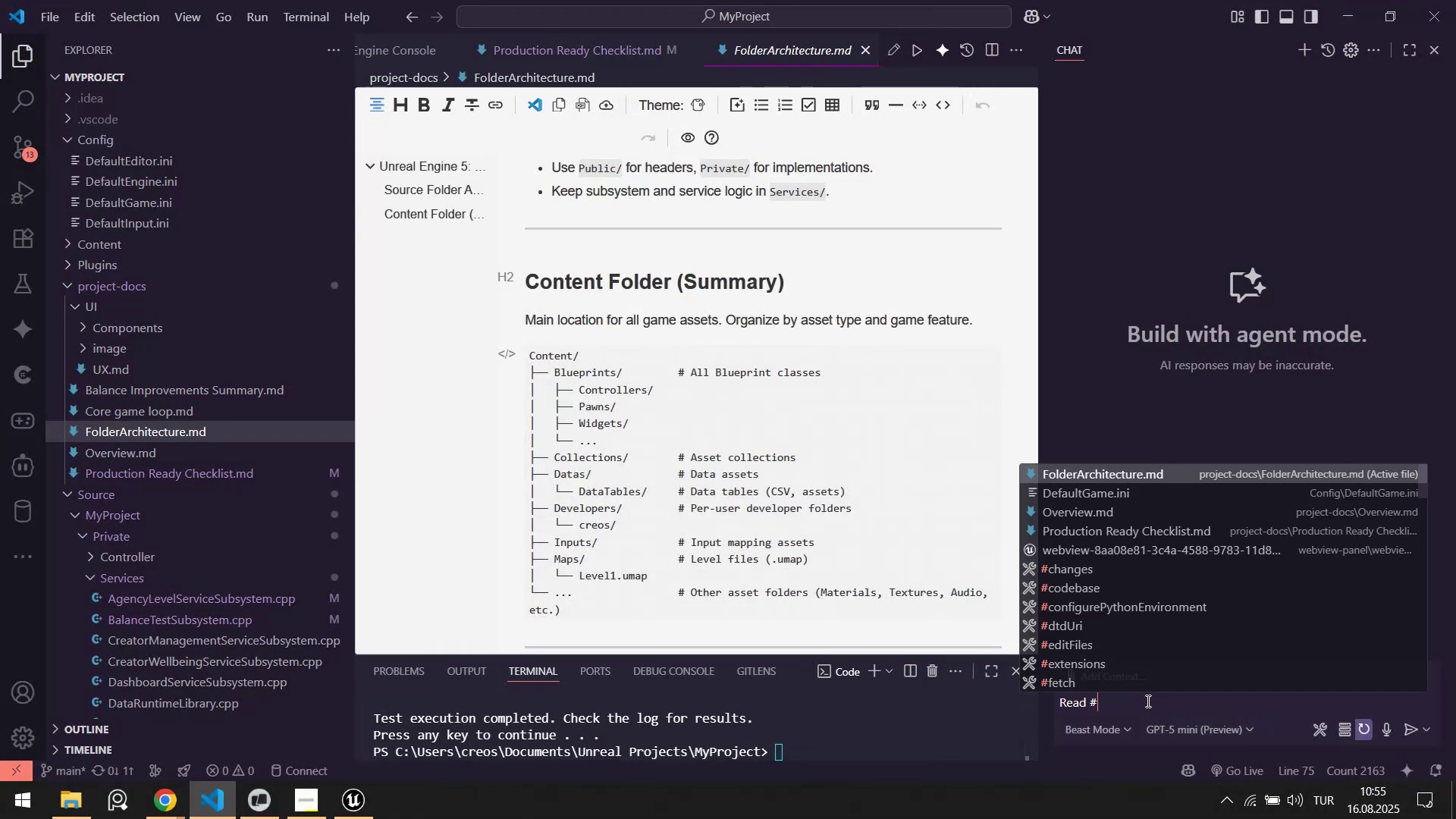 
key(Alt+Control+AltRight)
 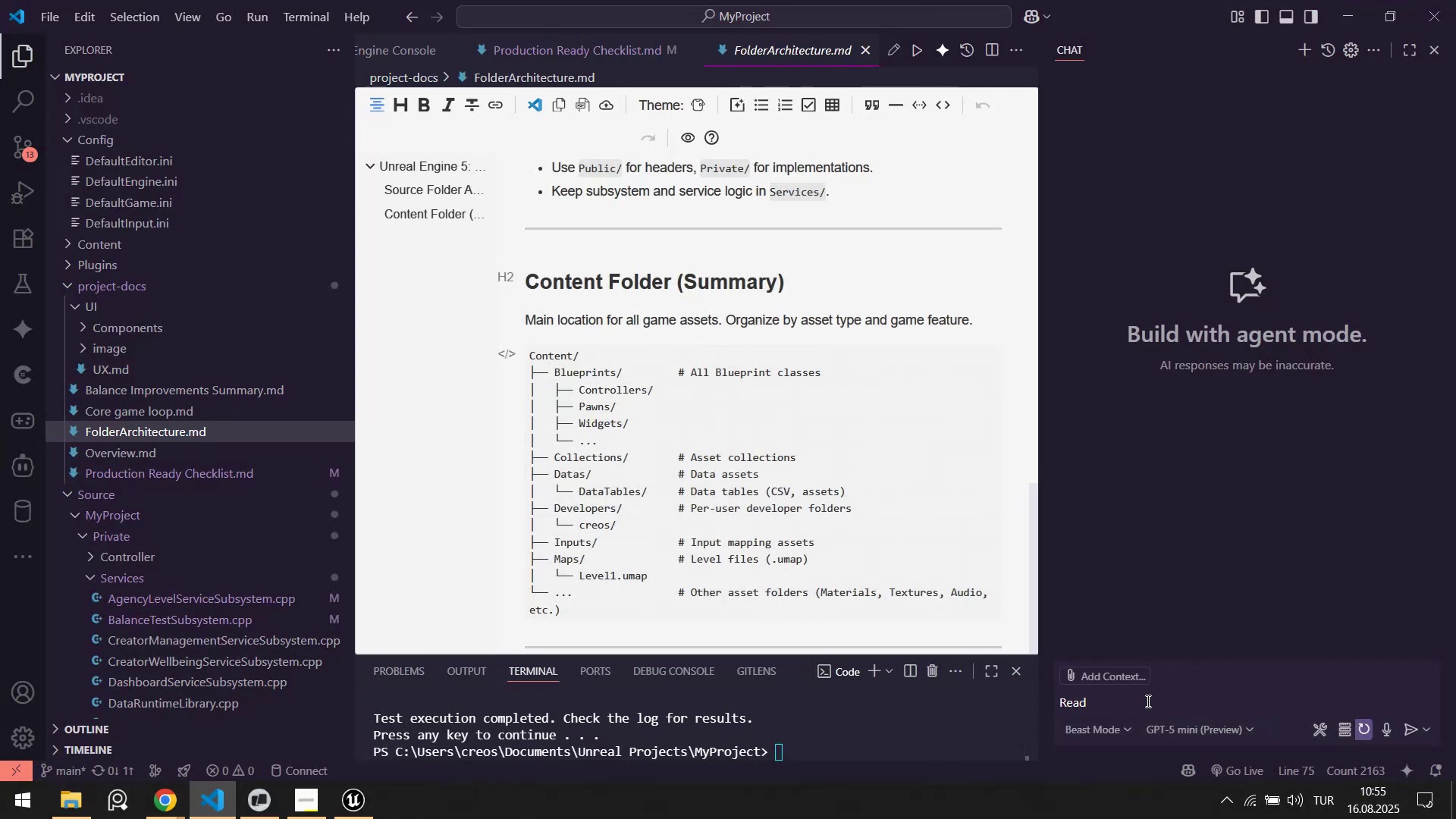 
key(Alt+Control+3)
 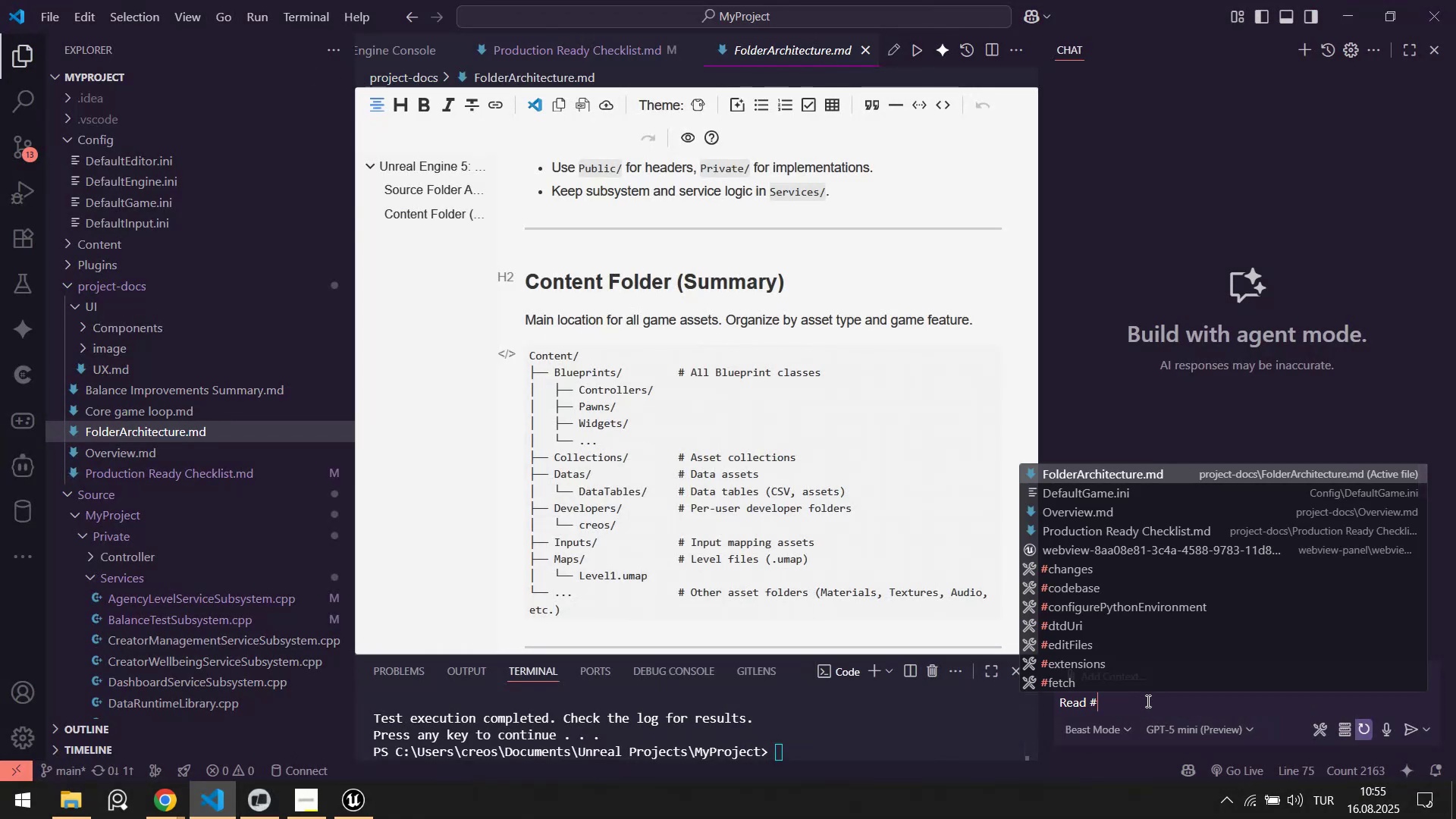 
type(over)
 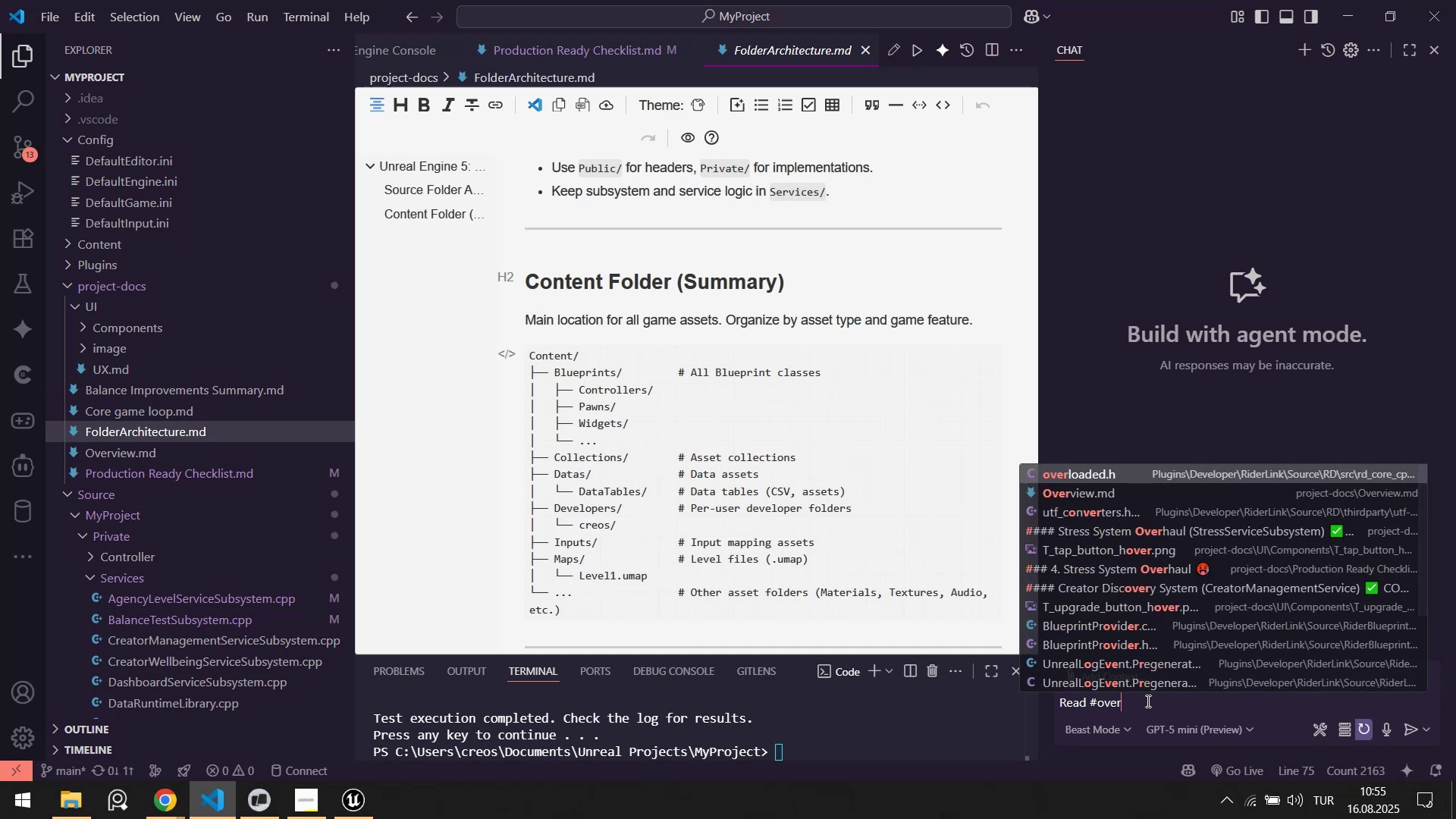 
key(ArrowDown)
 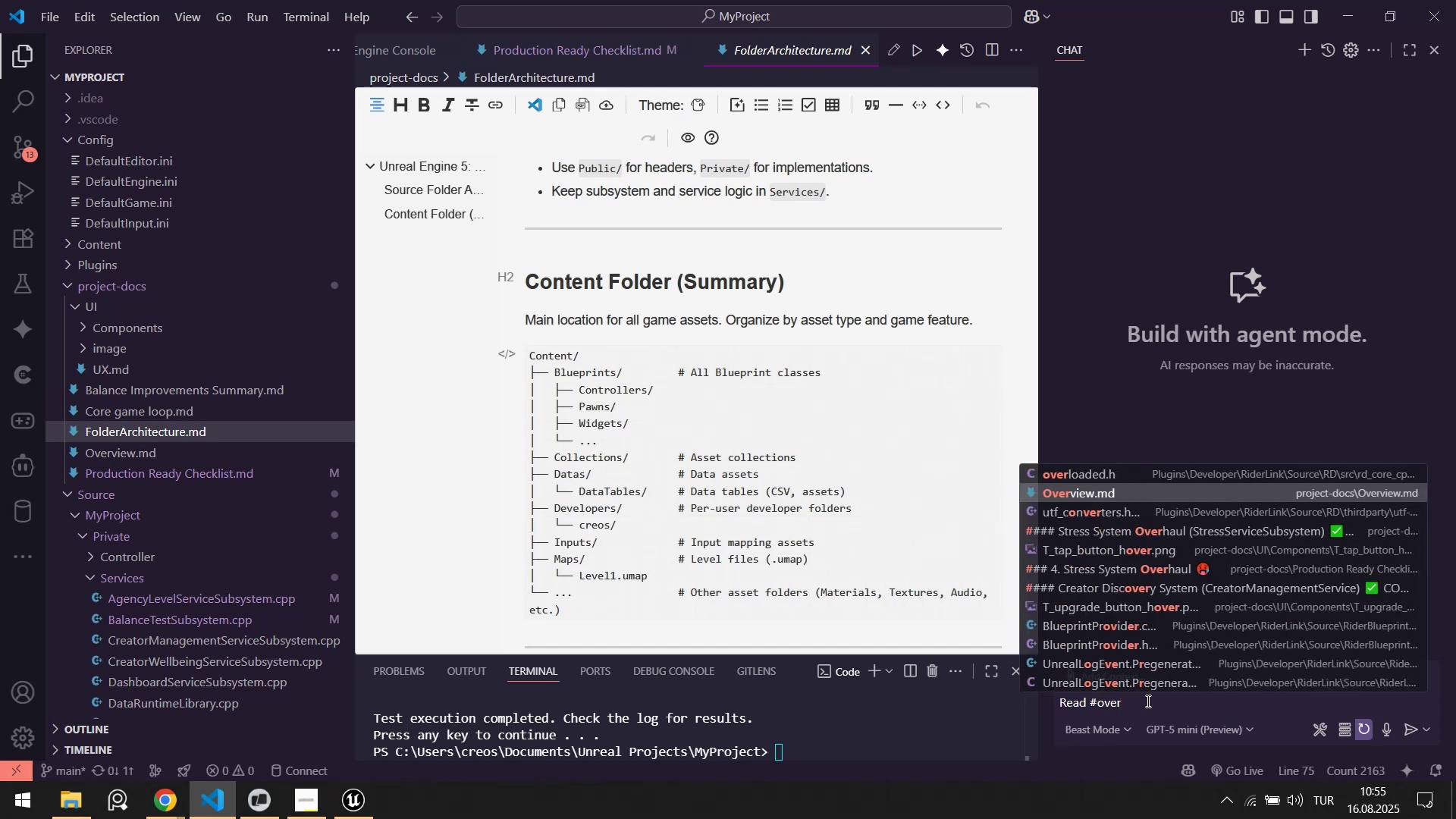 
key(Enter)
 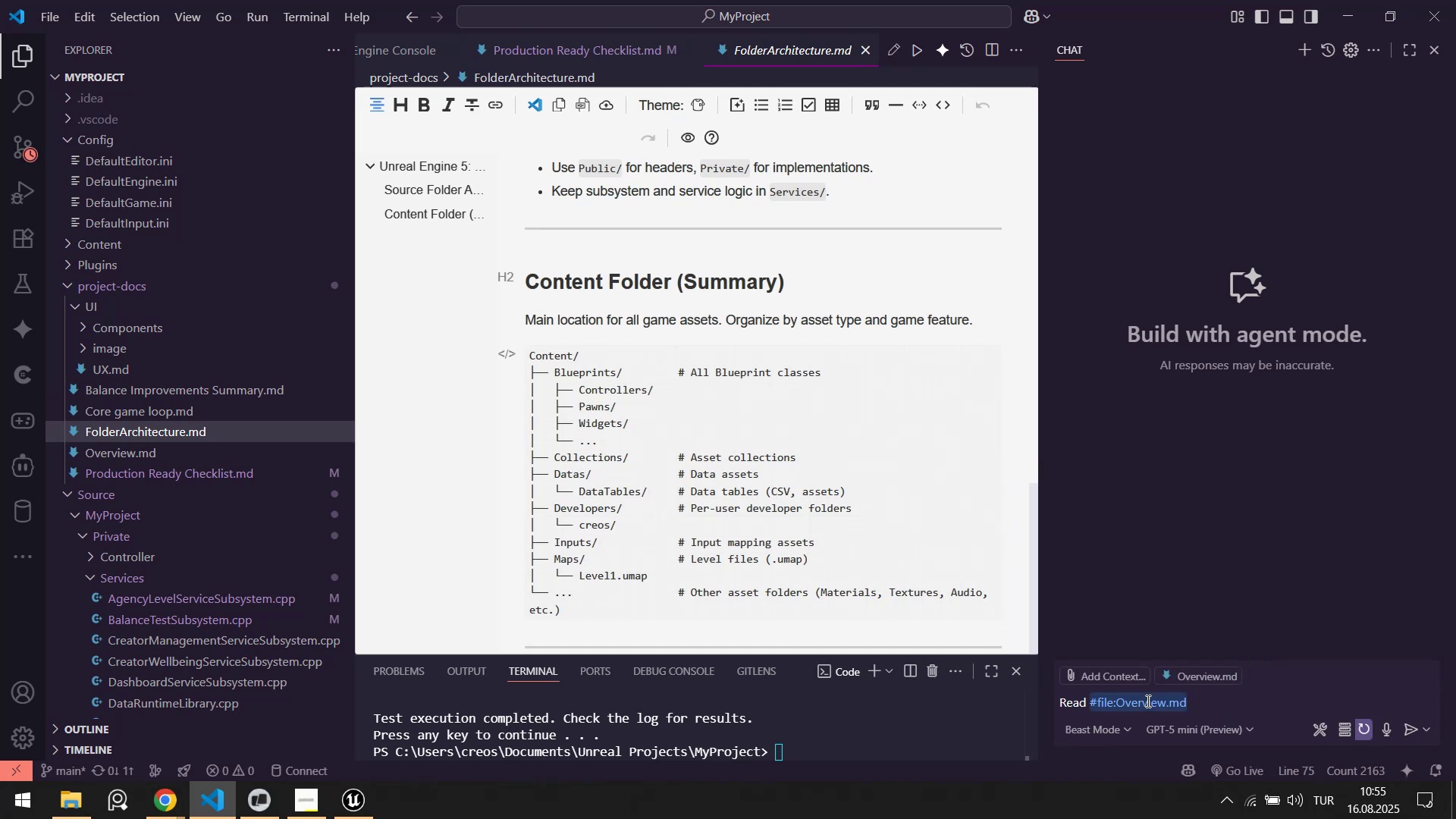 
key(Alt+Control+AltRight)
 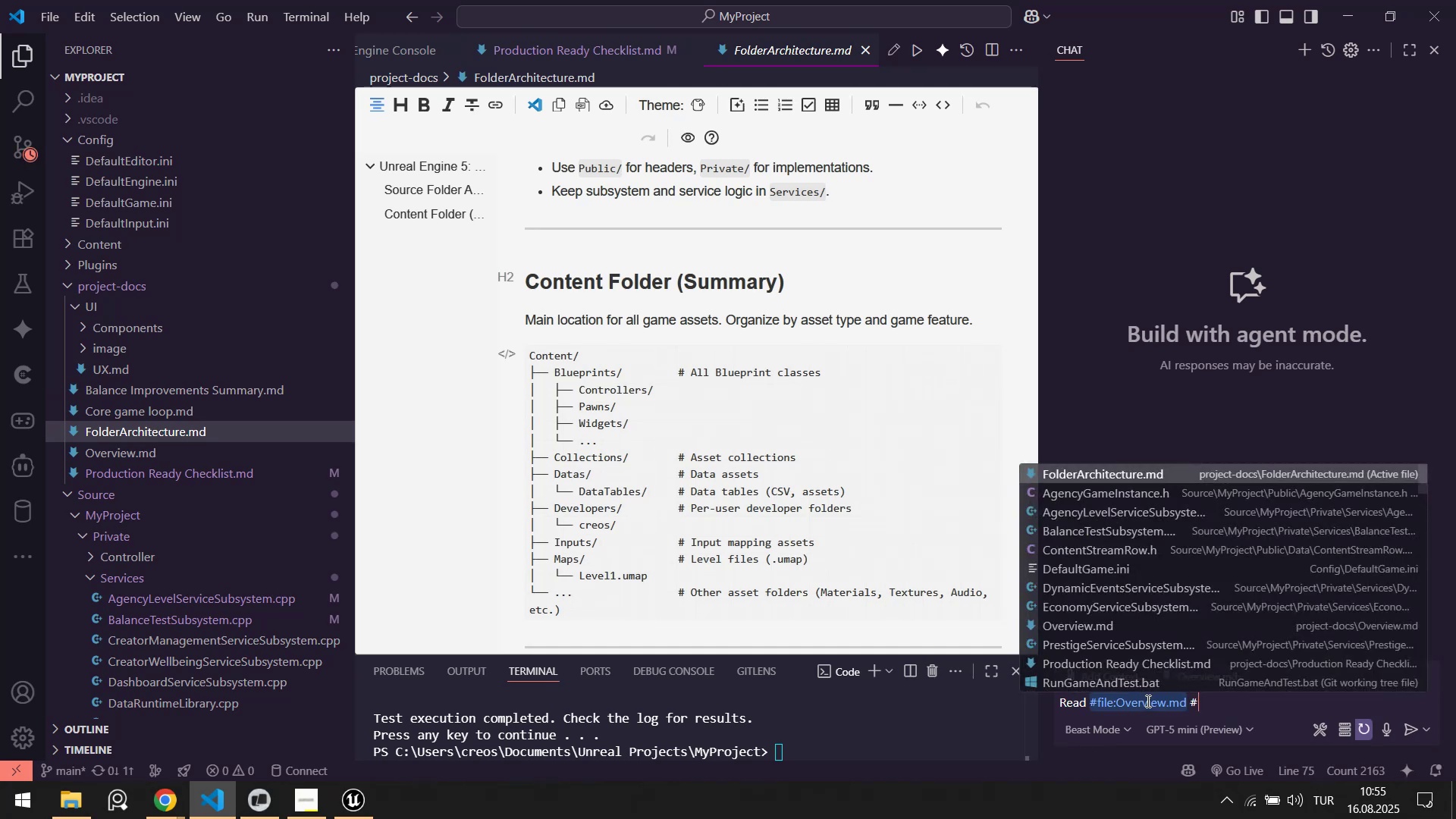 
key(Control+ControlLeft)
 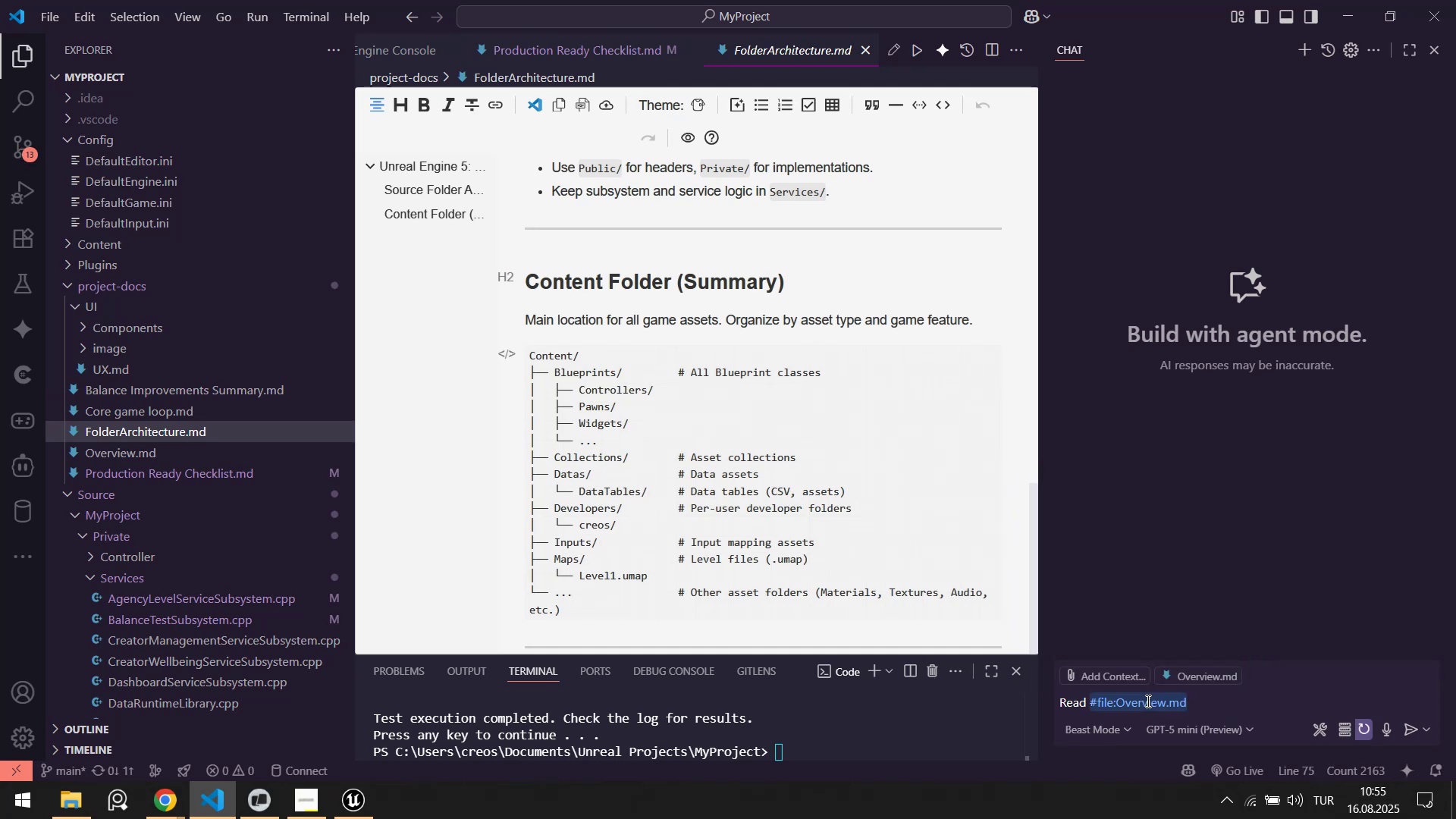 
key(Alt+Control+3)
 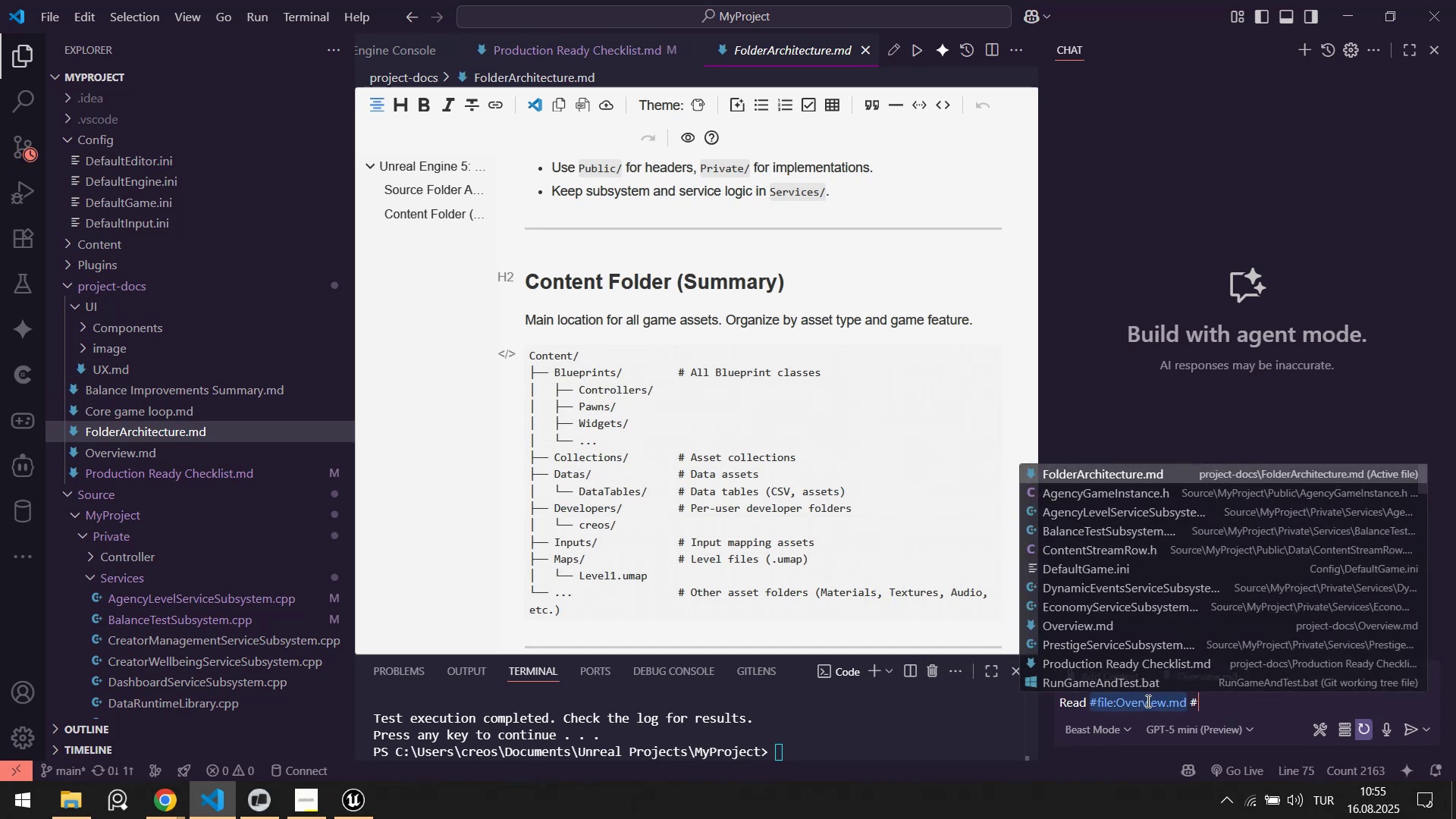 
key(Backspace)
type(and )
 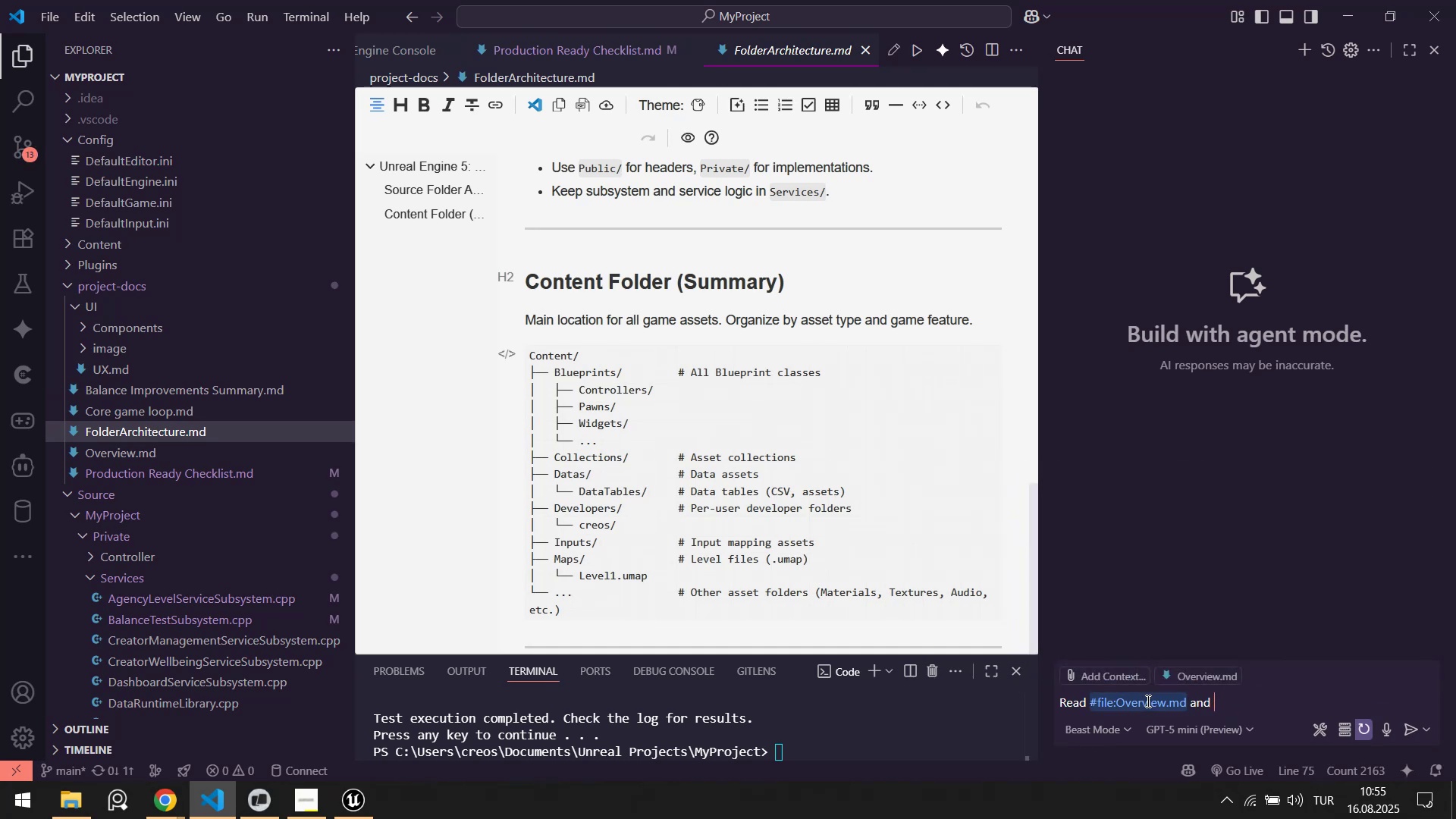 
key(Alt+Control+AltRight)
 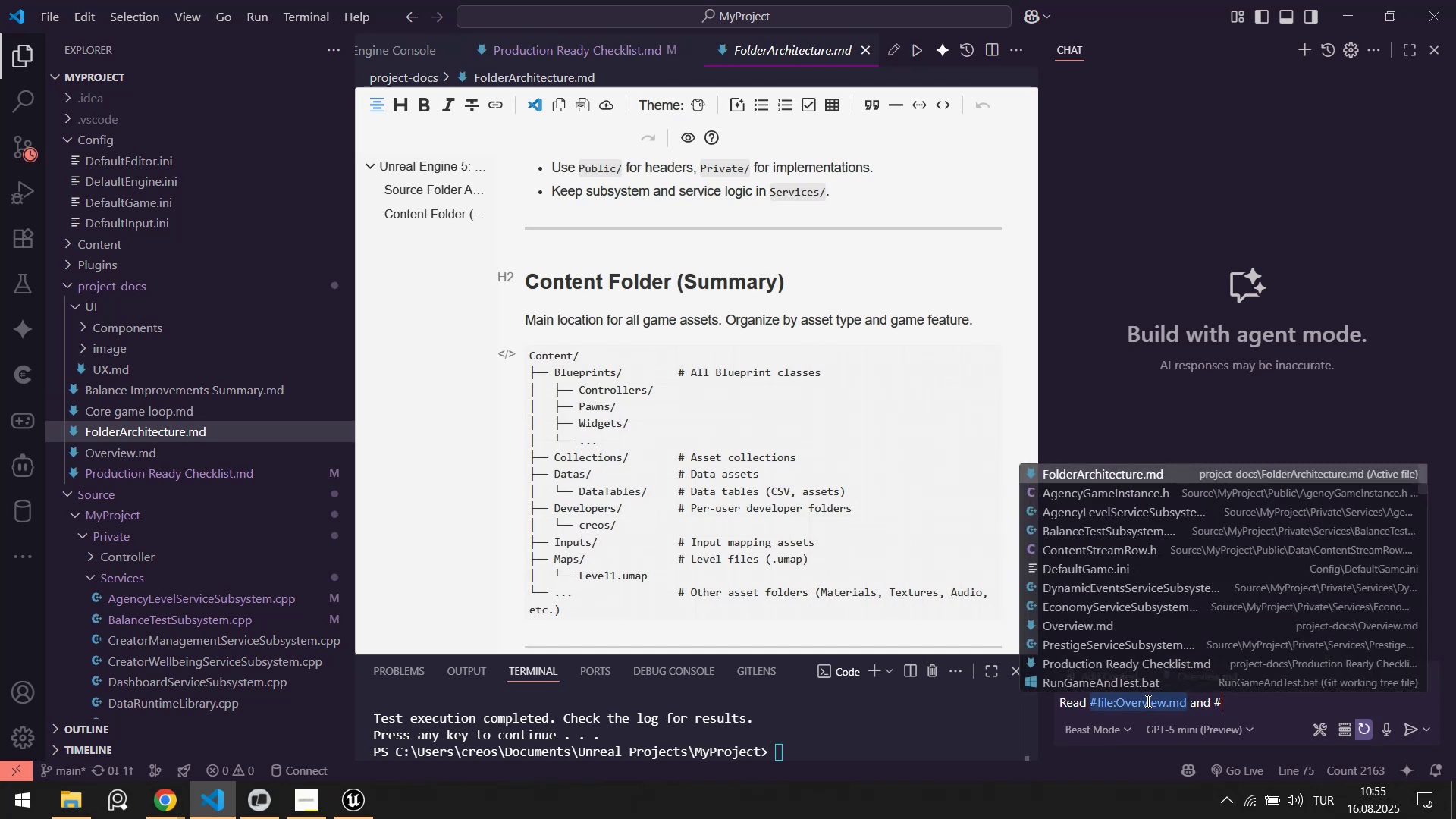 
key(Control+ControlLeft)
 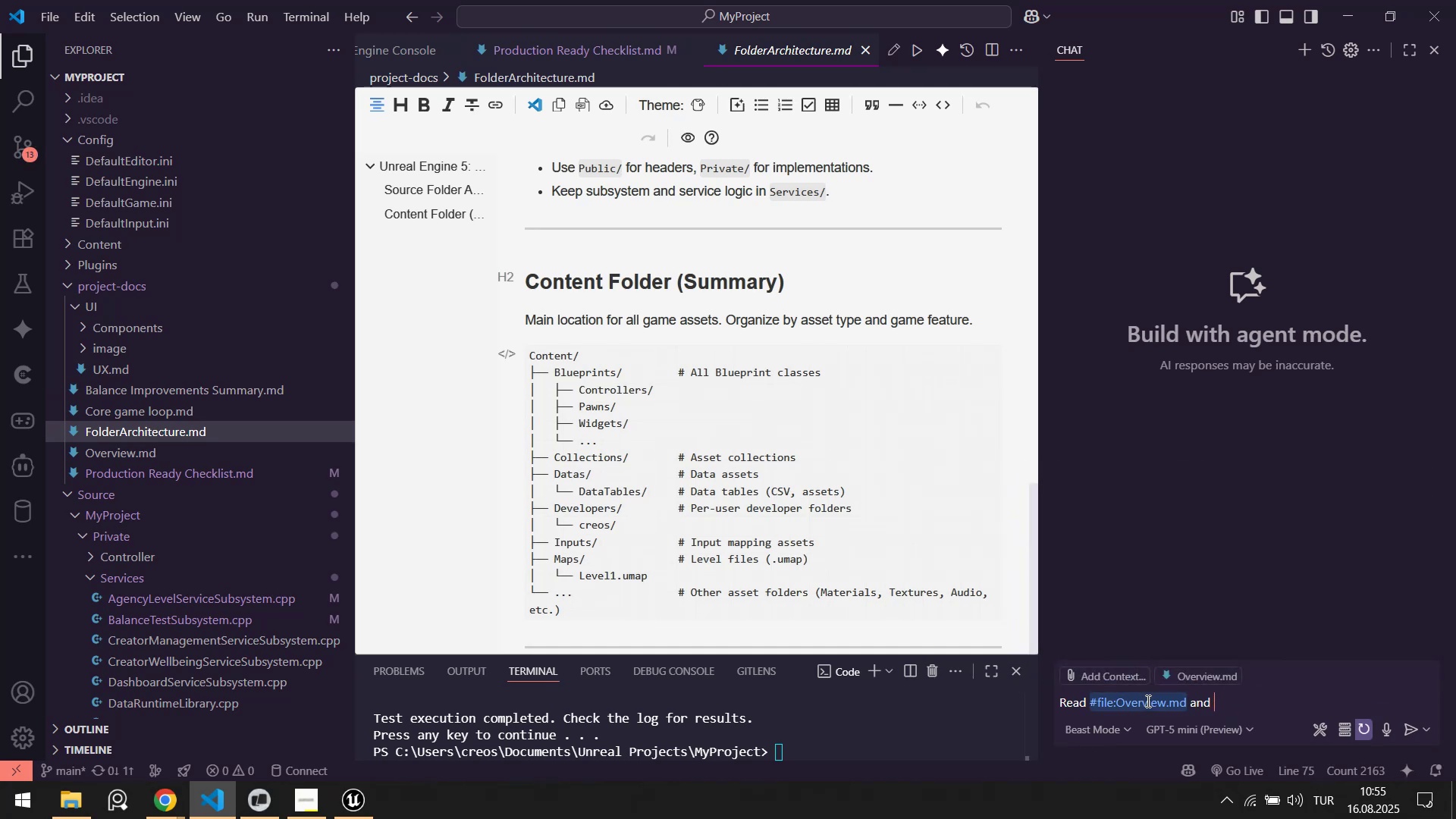 
key(Alt+Control+3)
 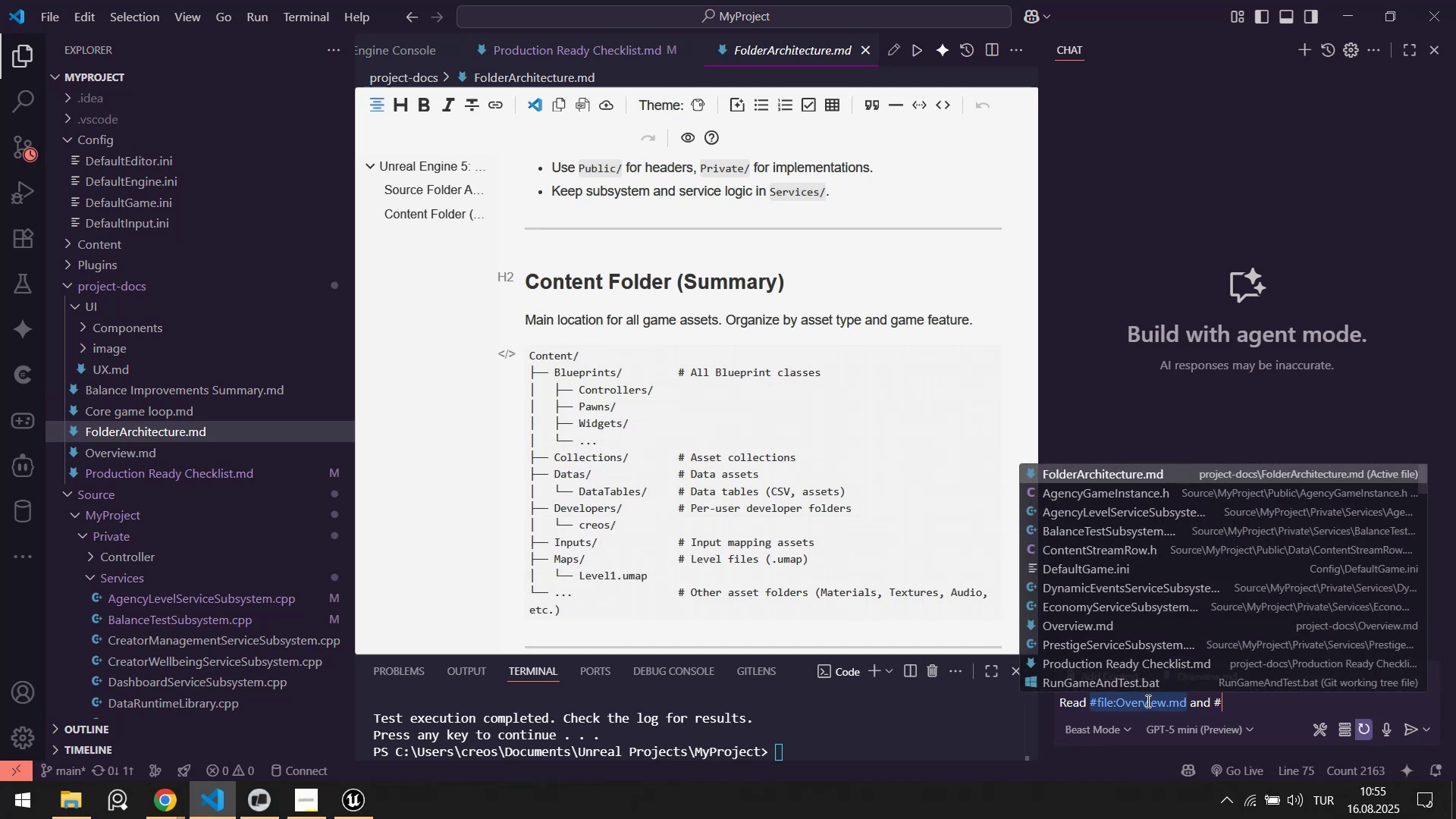 
type(fol)
 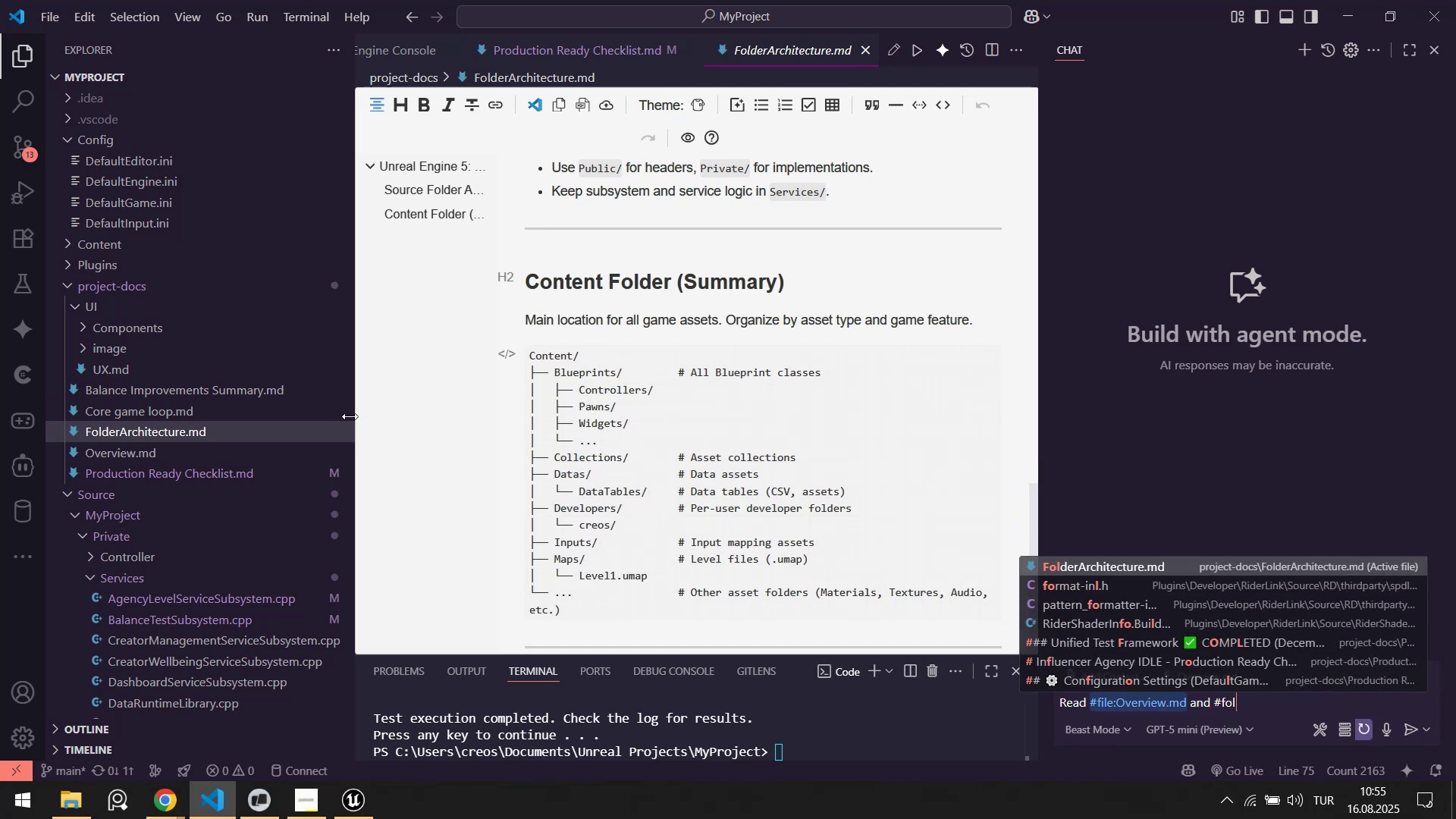 
left_click([308, 416])
 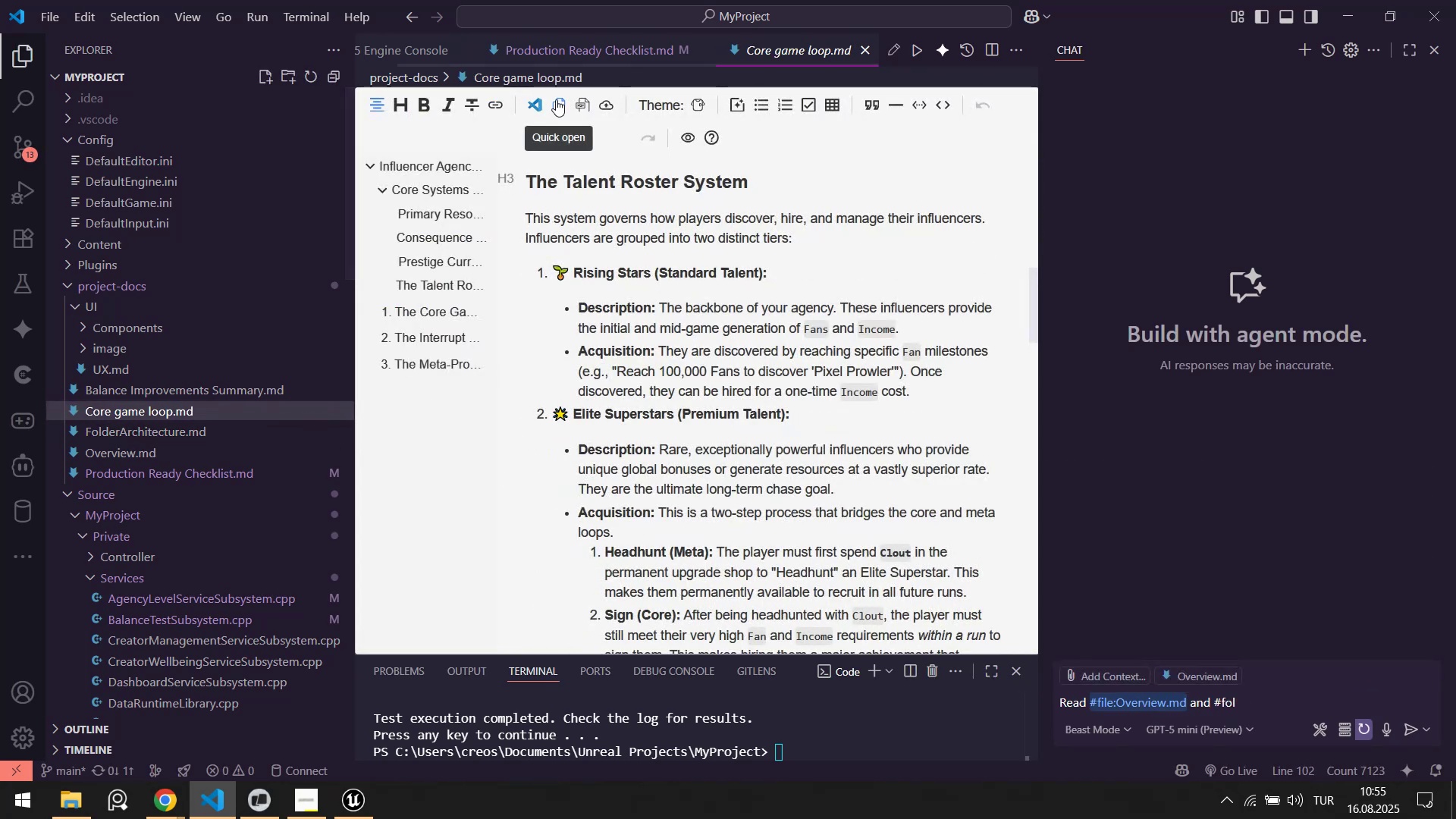 
left_click([538, 107])
 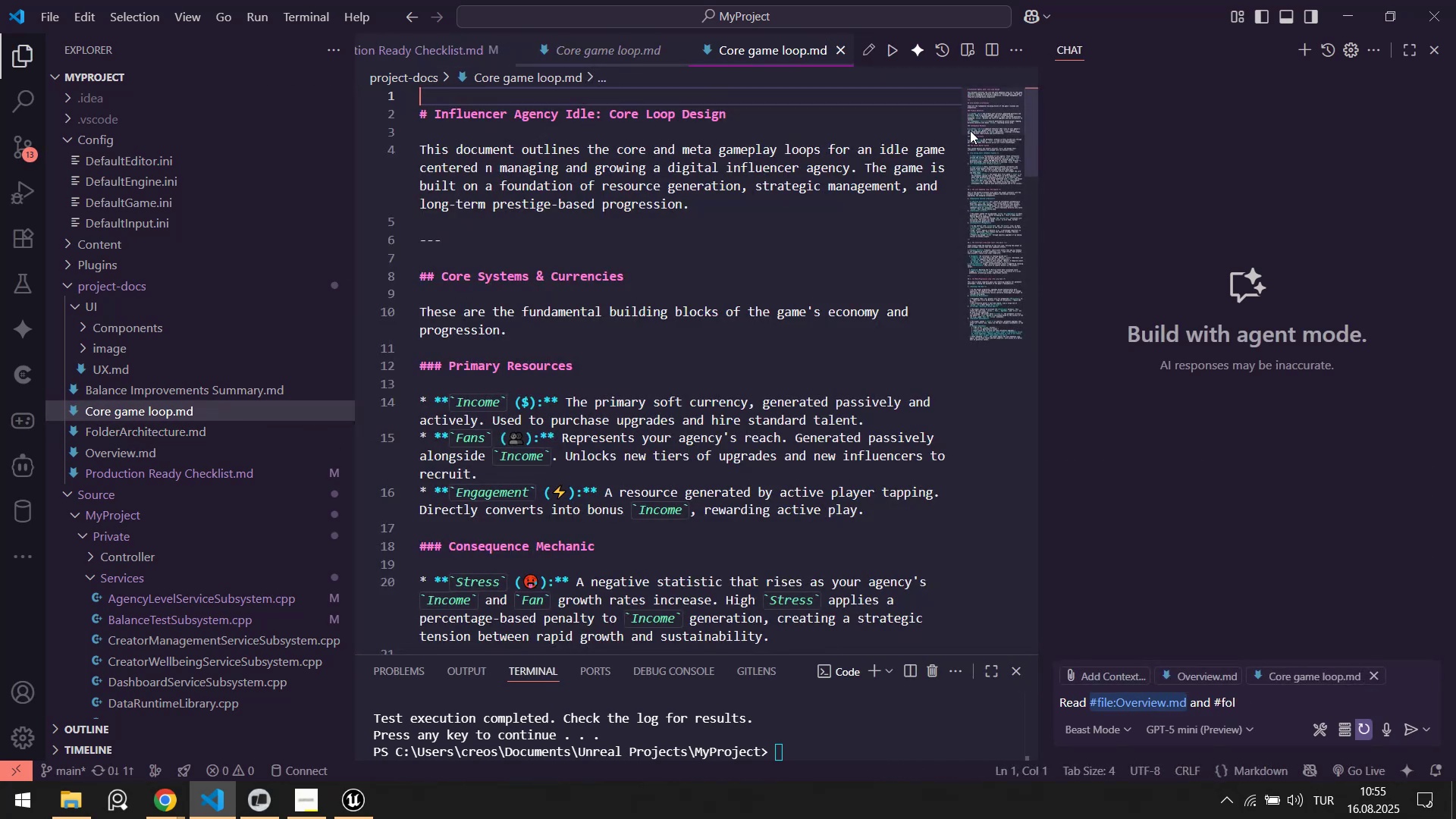 
left_click_drag(start_coordinate=[994, 113], to_coordinate=[1000, 86])
 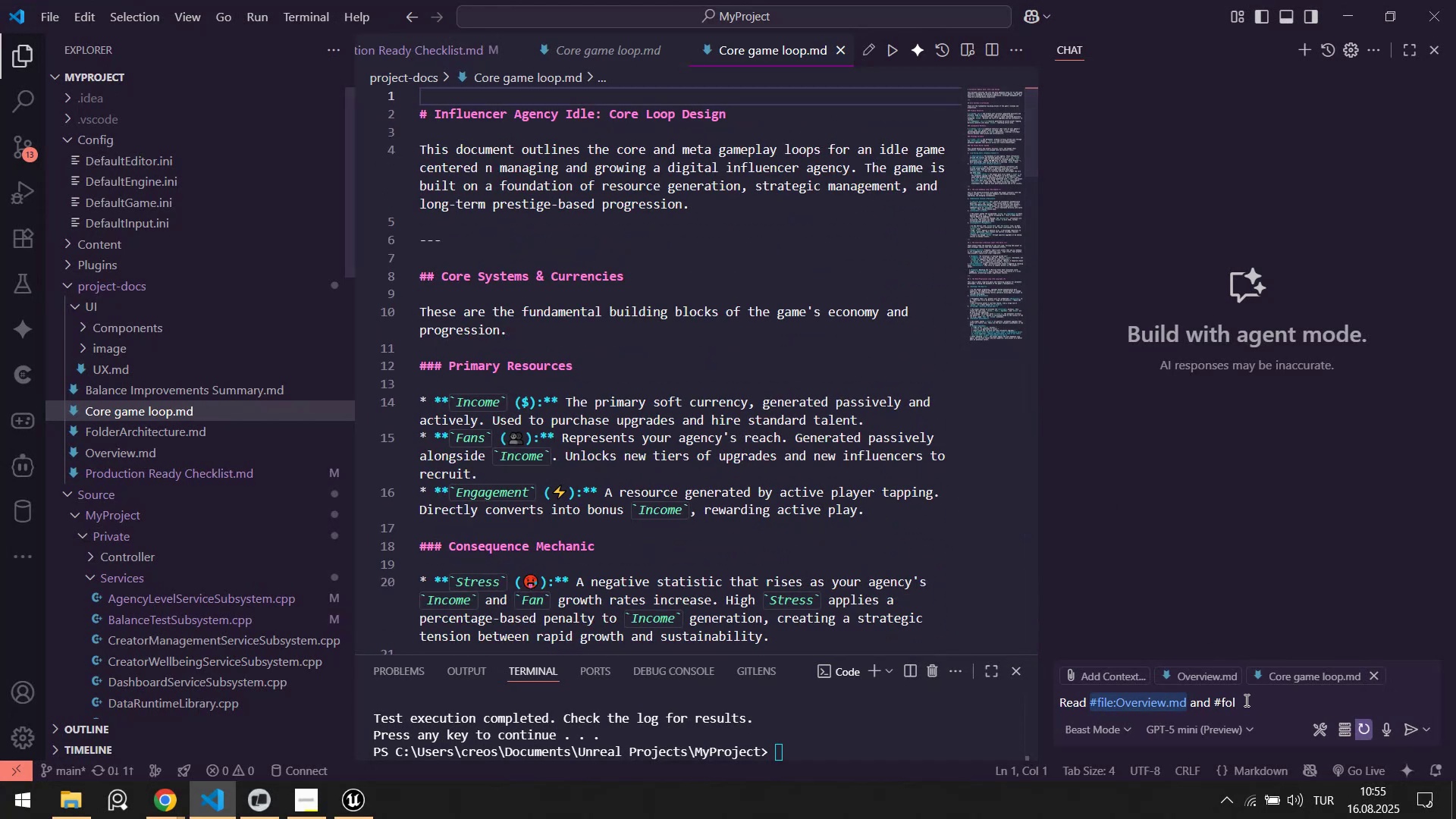 
left_click([1246, 698])
 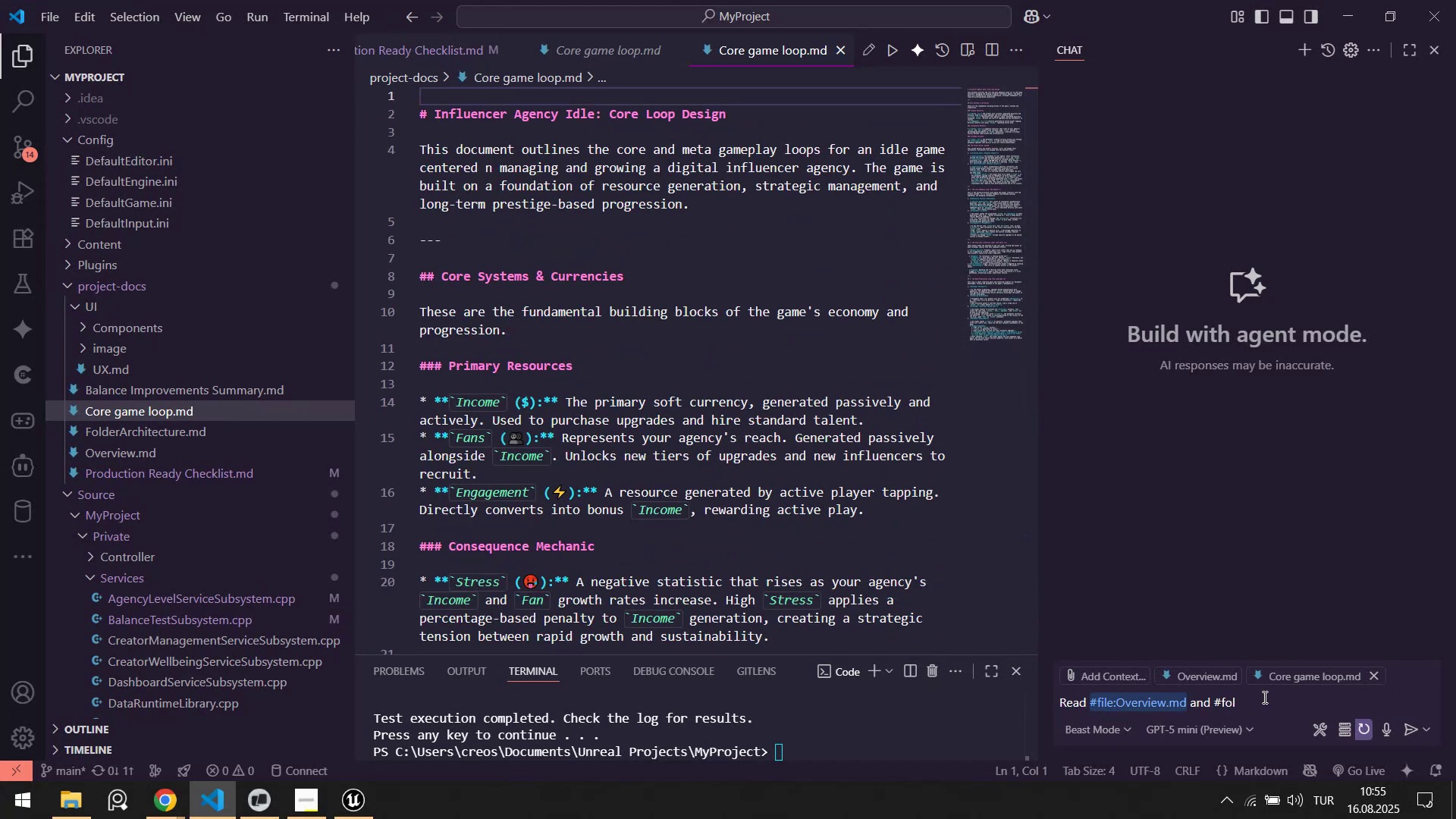 
key(Backspace)
key(Backspace)
key(Backspace)
type(coreg)
 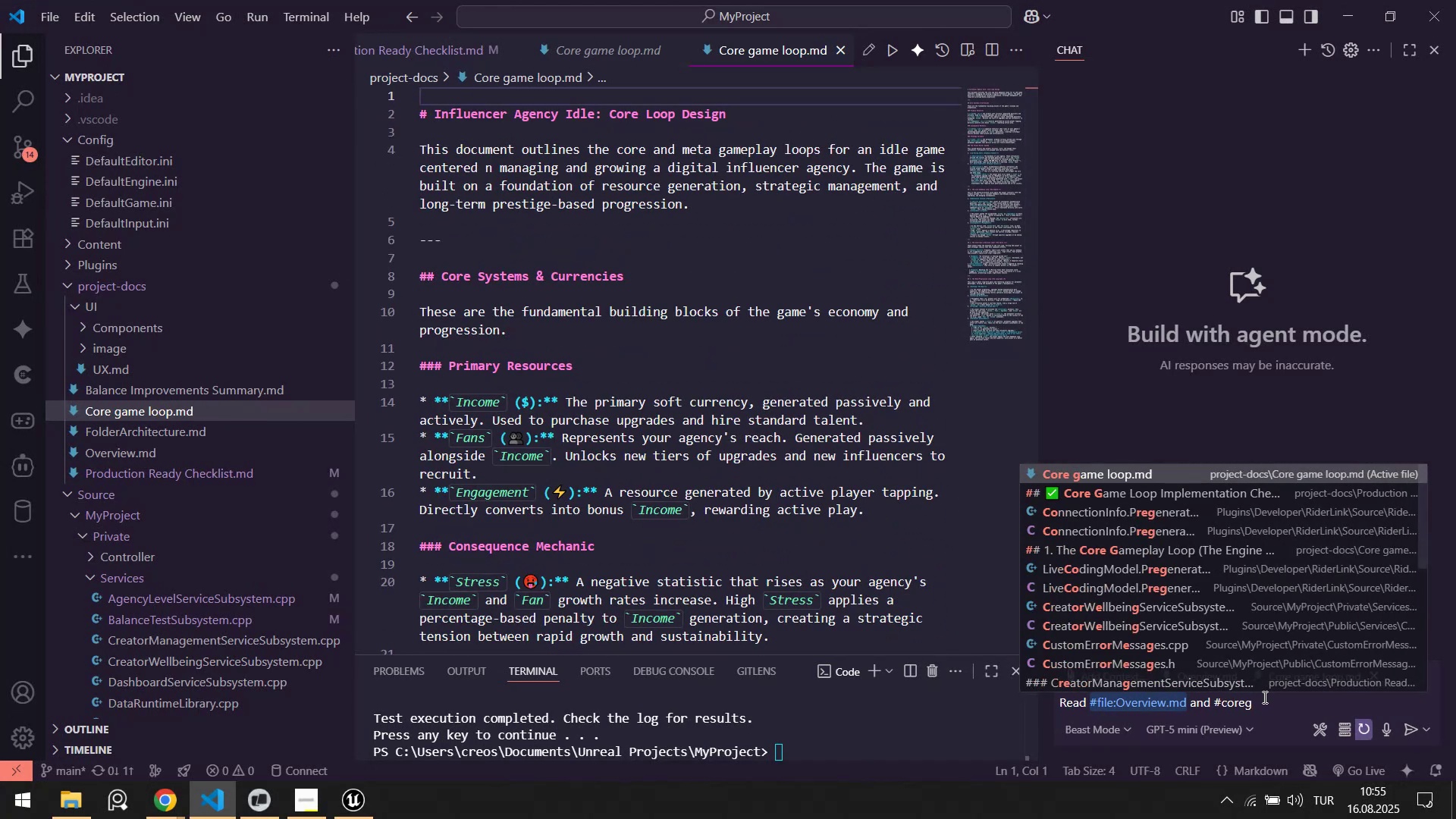 
key(Enter)
 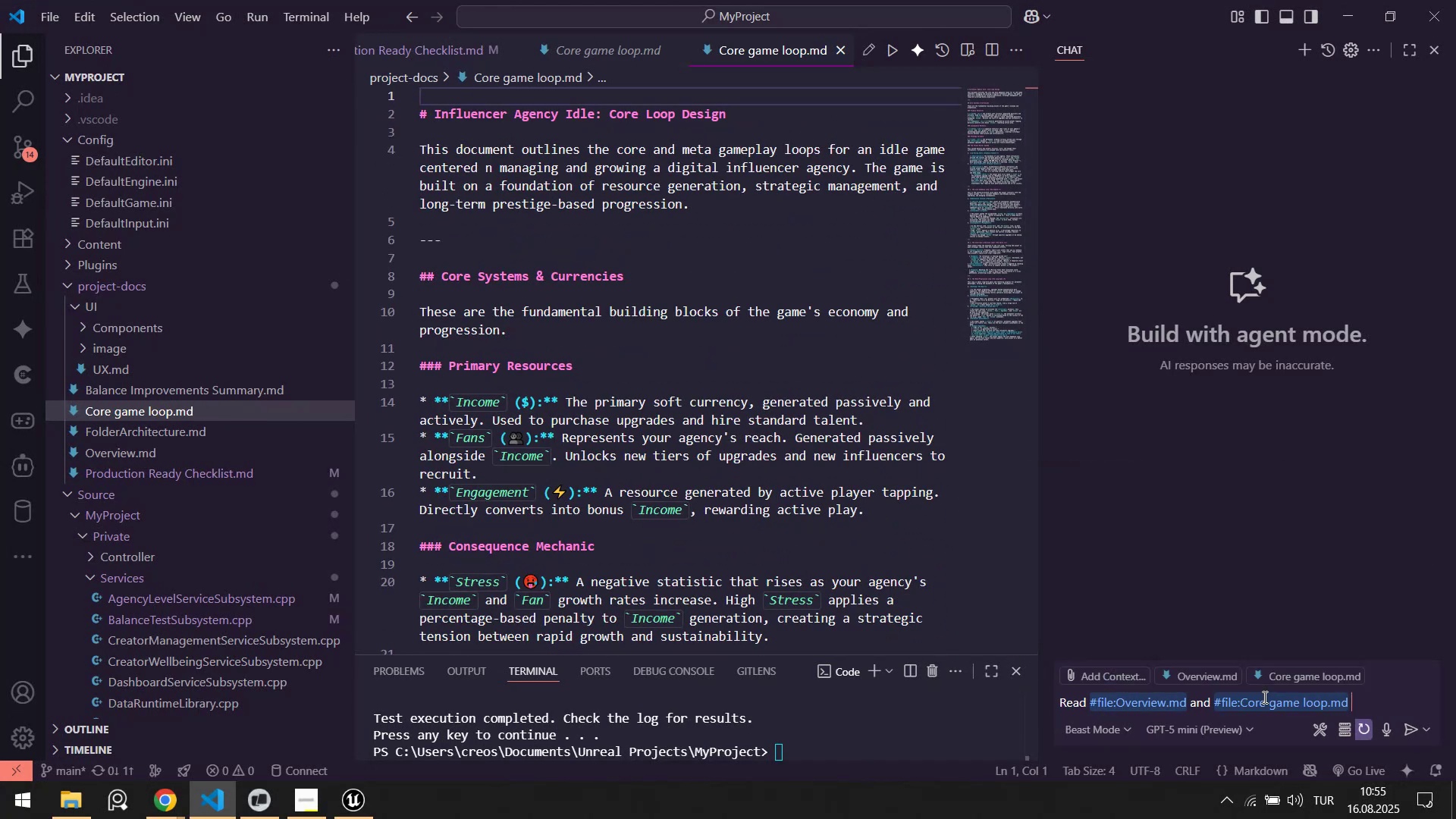 
type(and )
 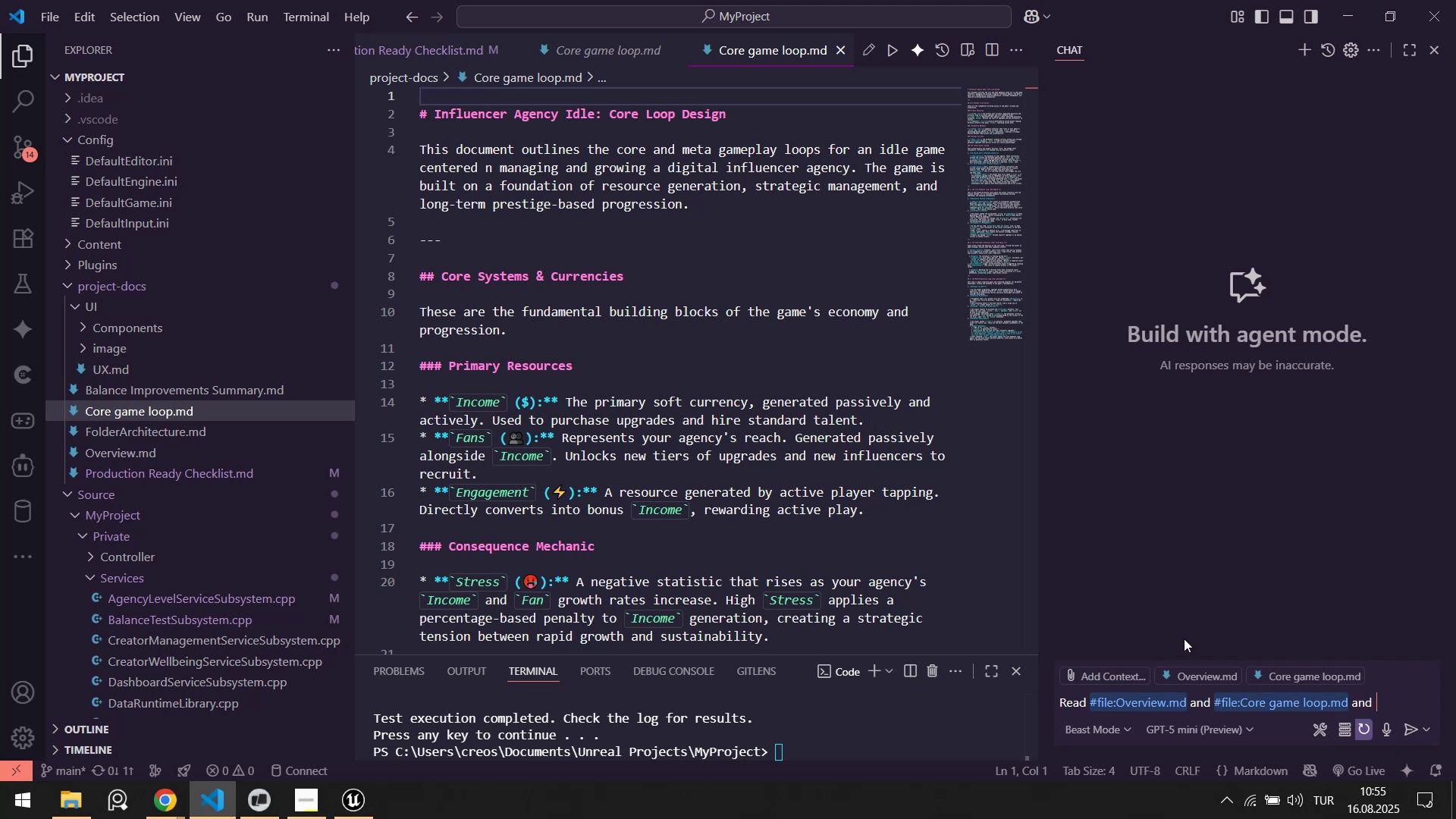 
scroll: coordinate [649, 375], scroll_direction: down, amount: 56.0
 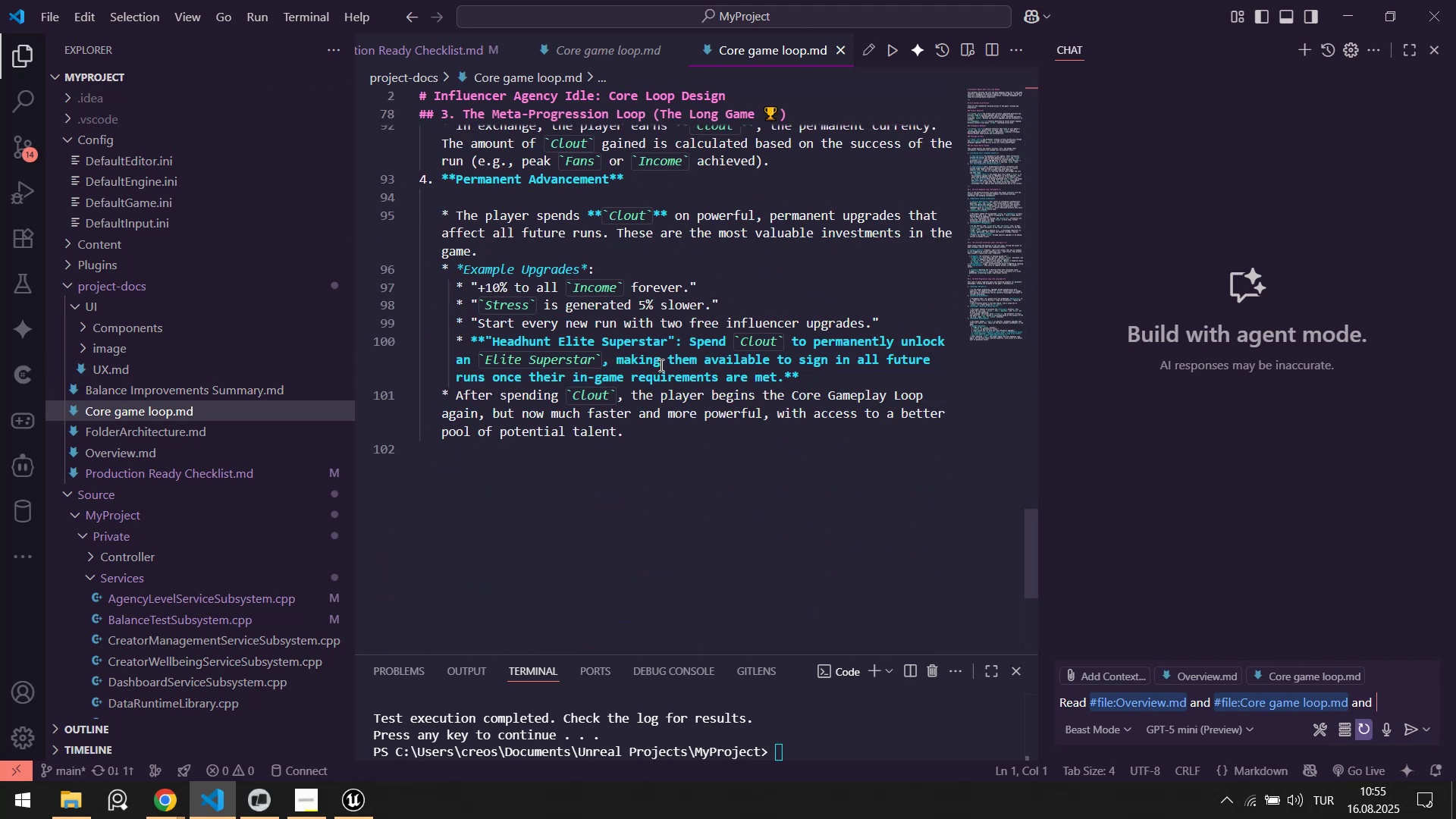 
key(Control+ControlLeft)
 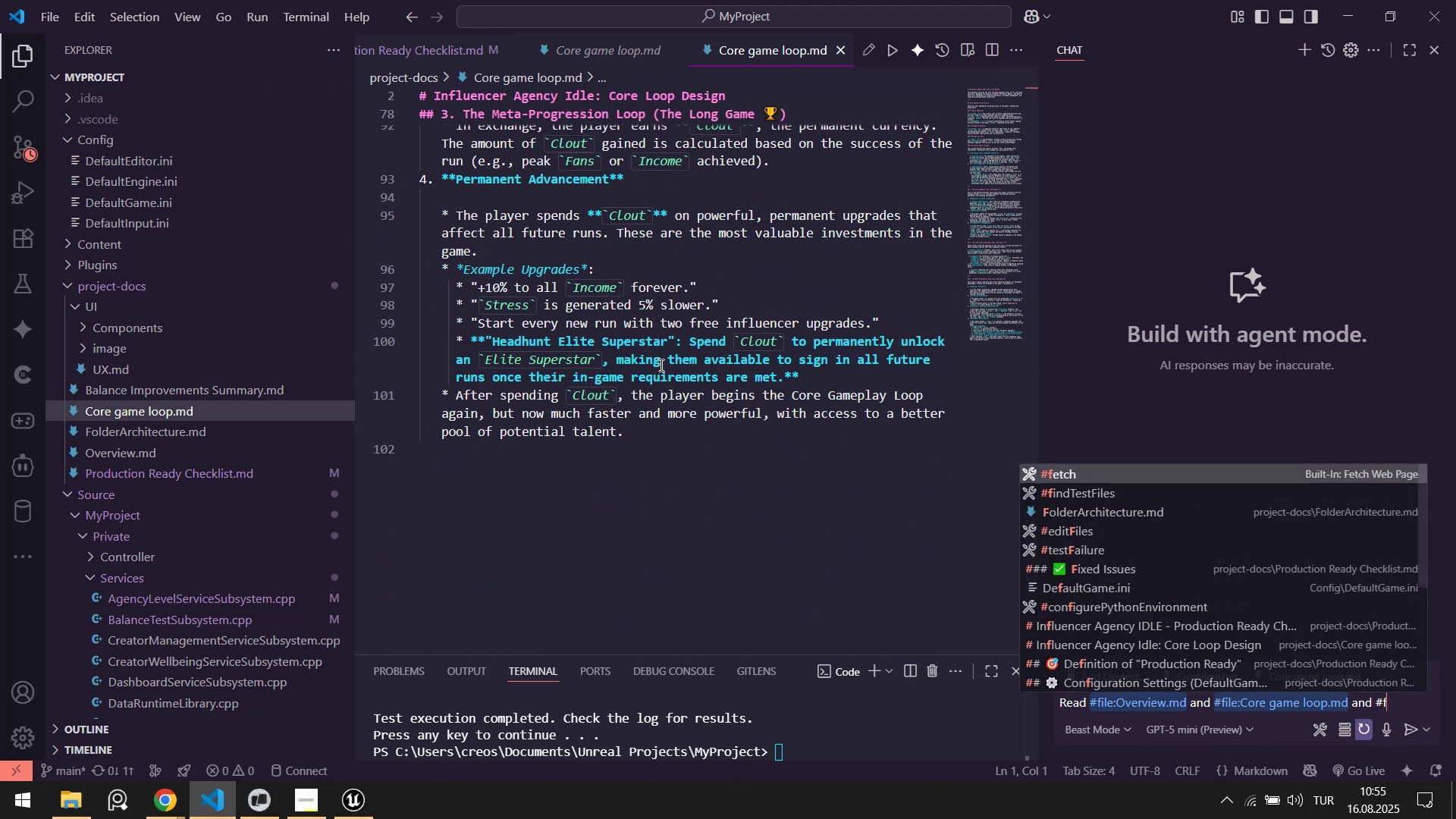 
key(Alt+Control+AltRight)
 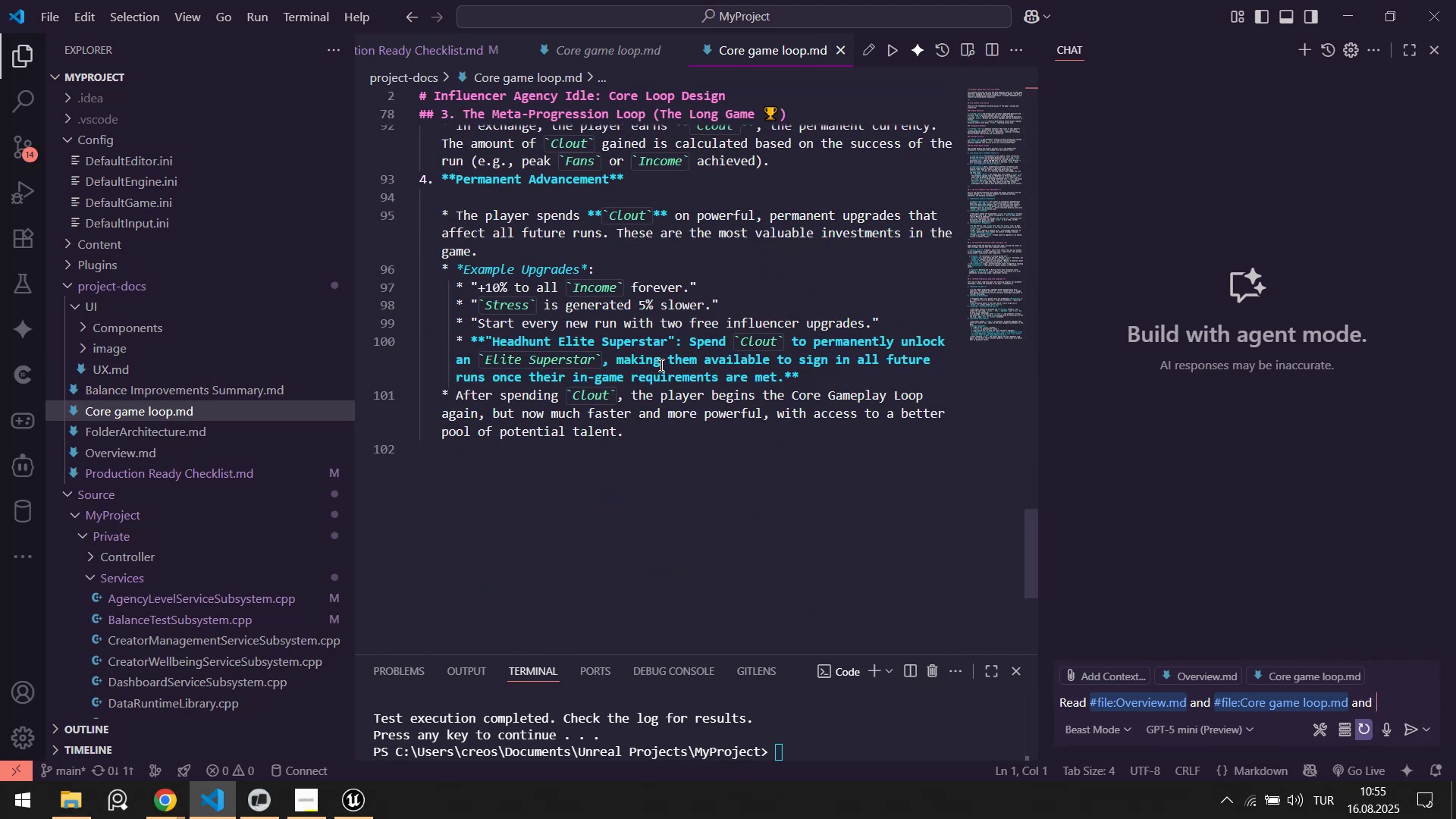 
key(Alt+Control+3)
 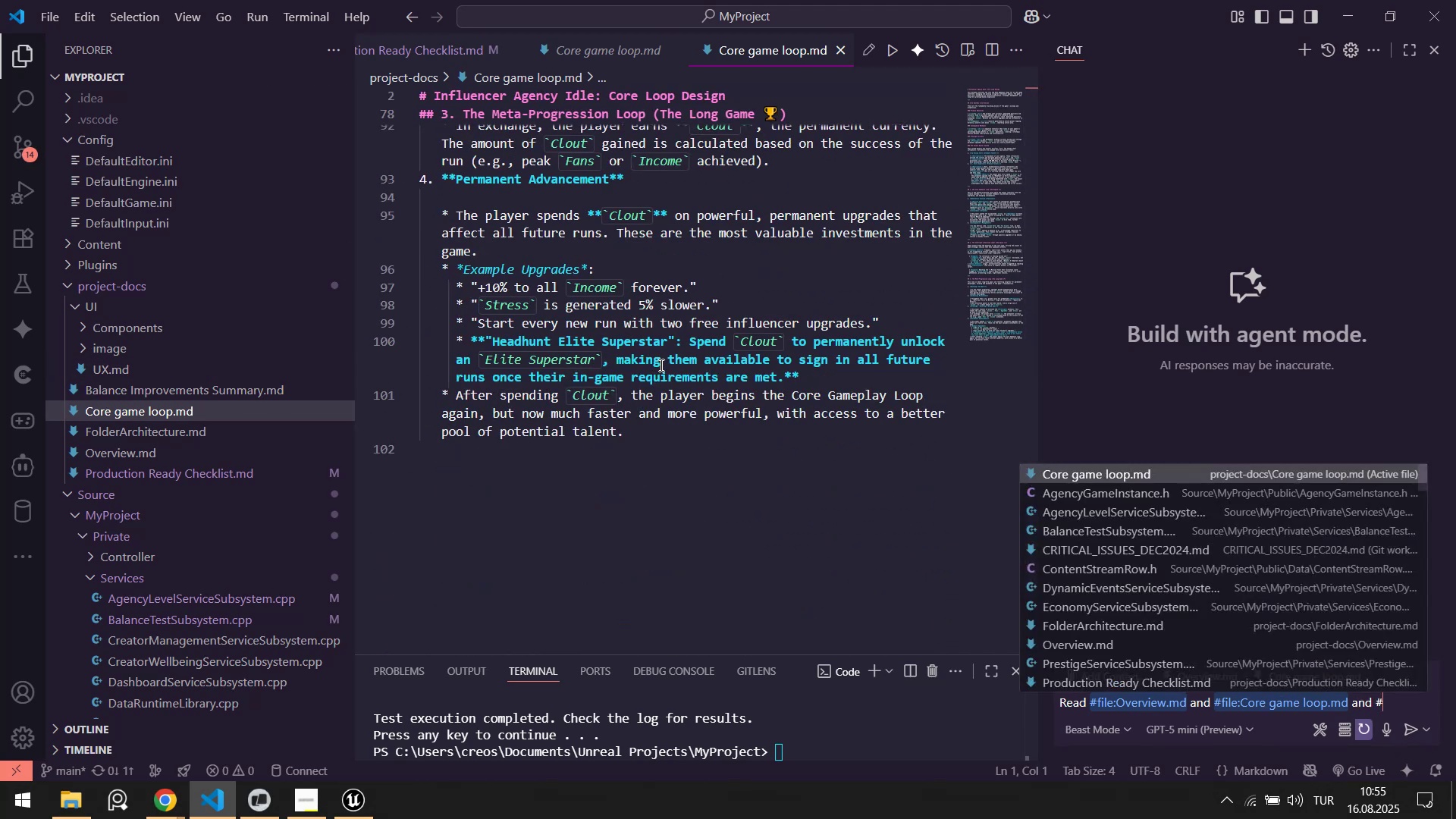 
type(fol)
 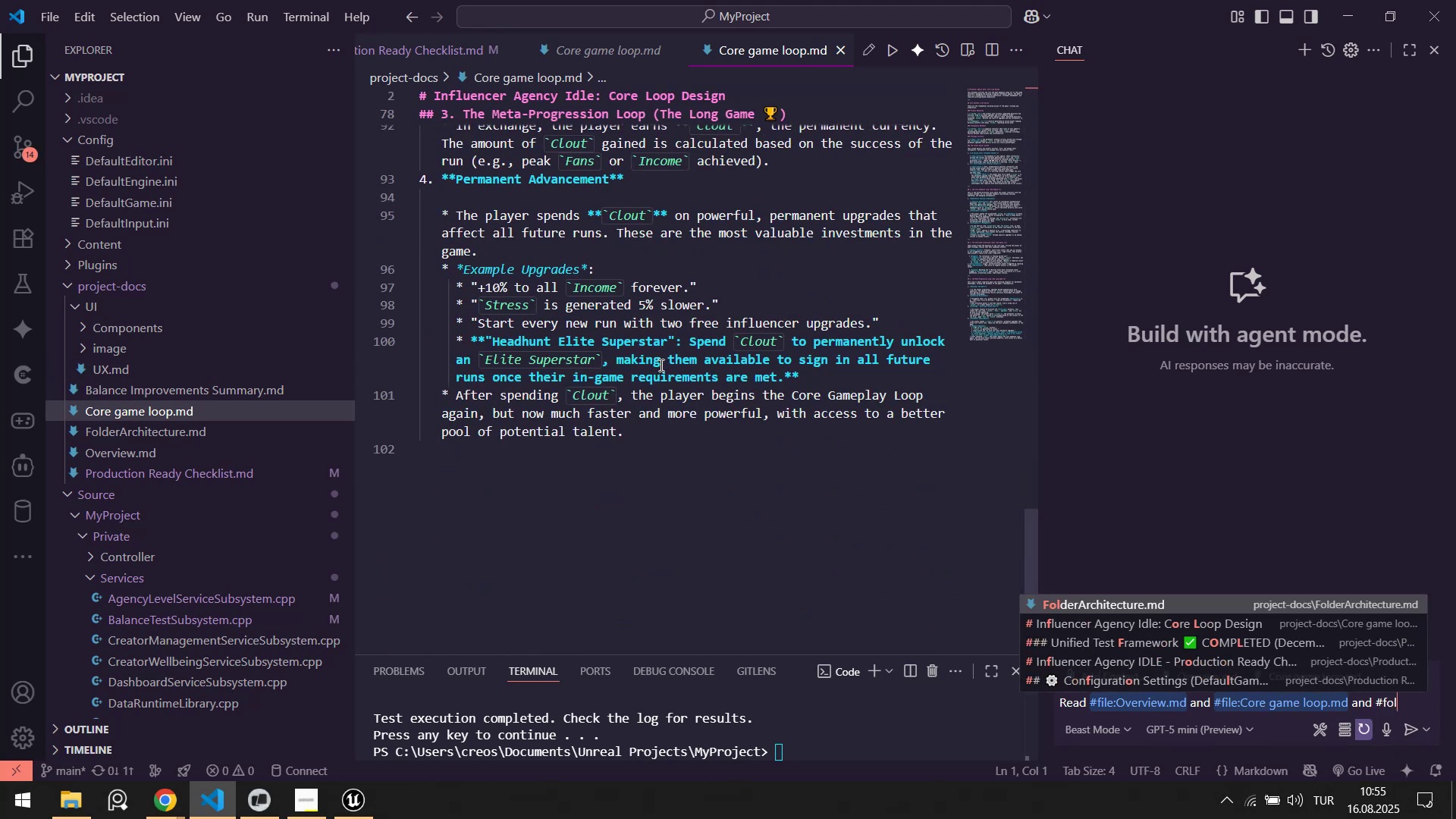 
key(Enter)
 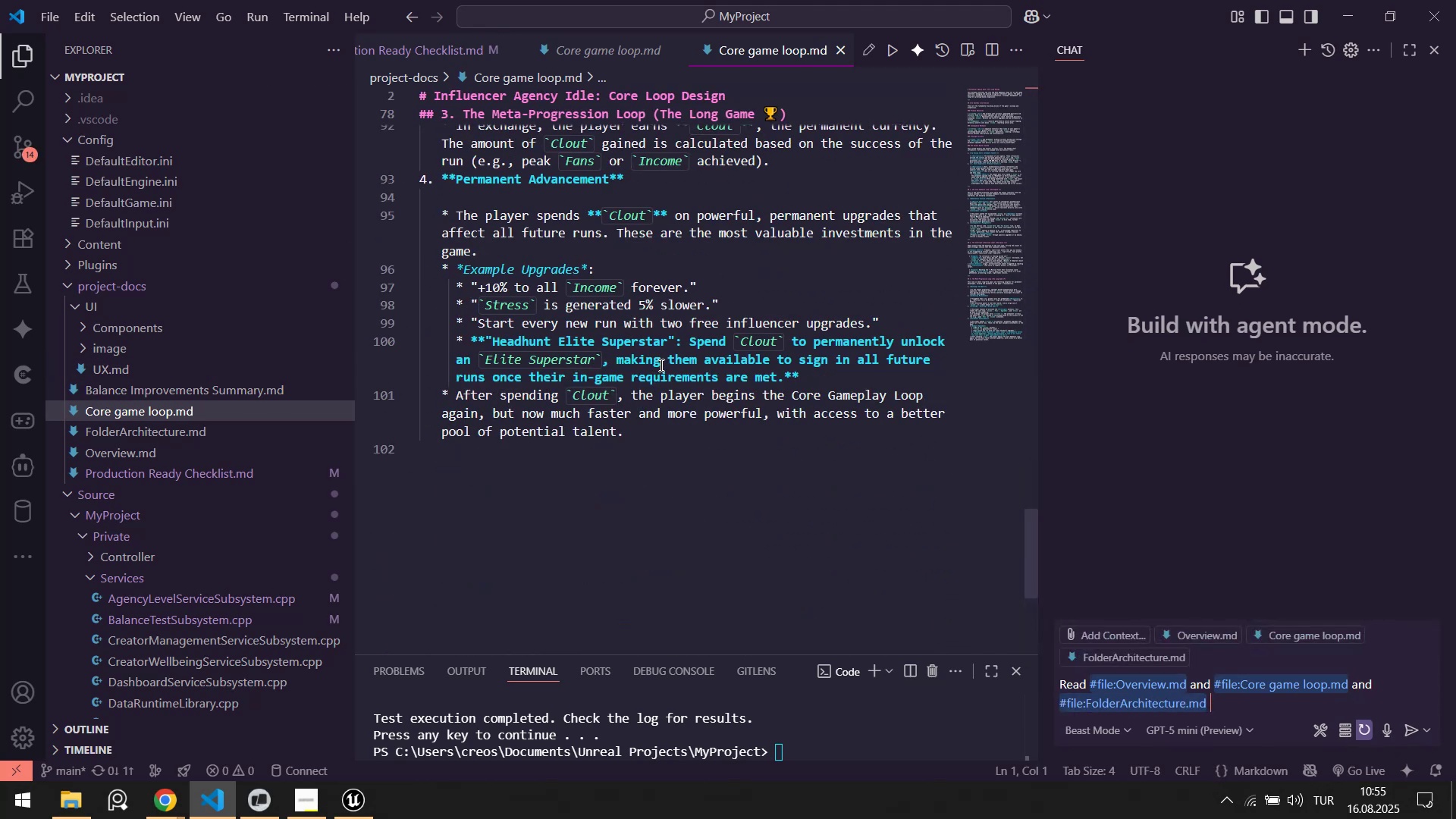 
key(Period)
 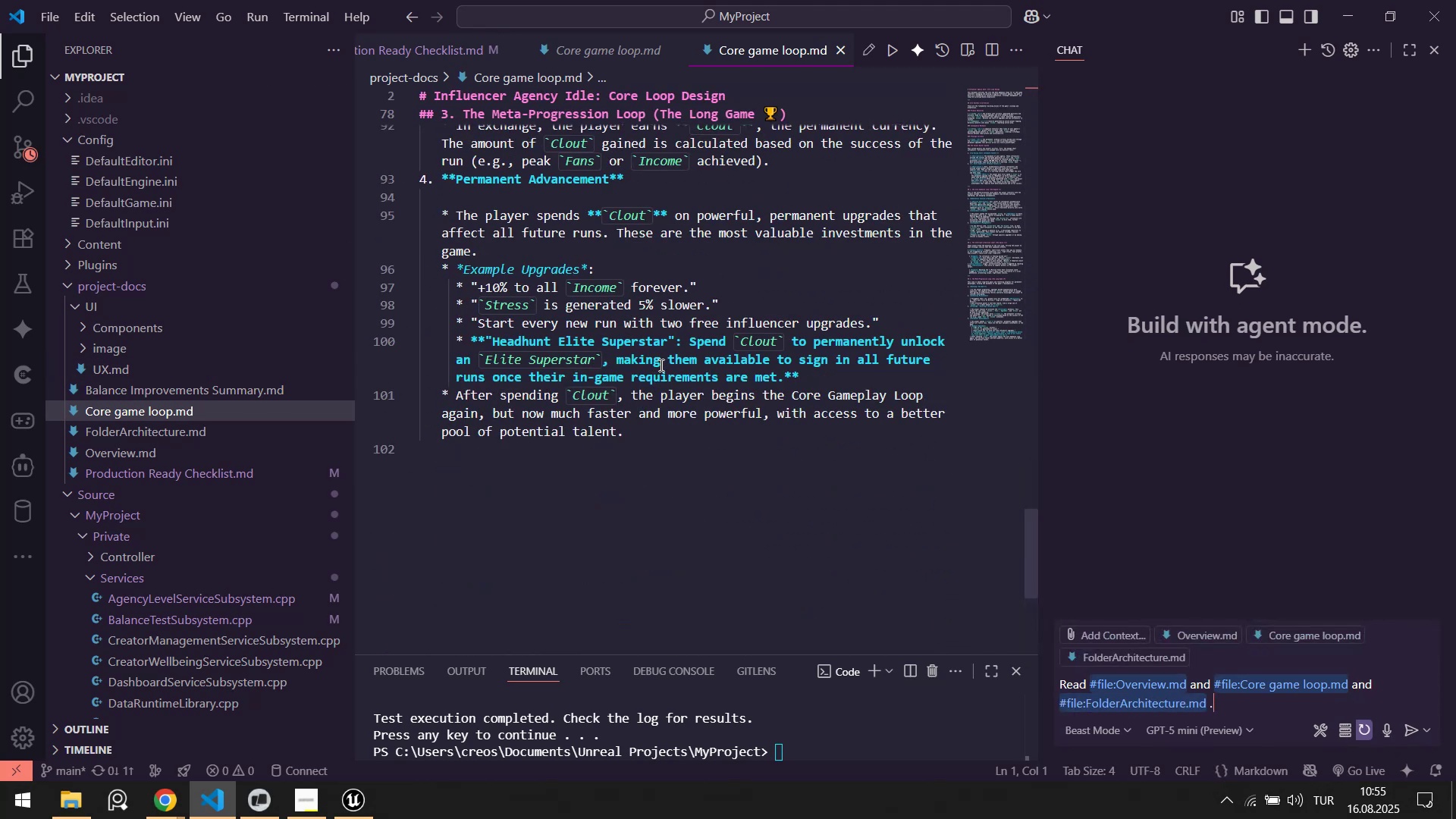 
key(Shift+Enter)
 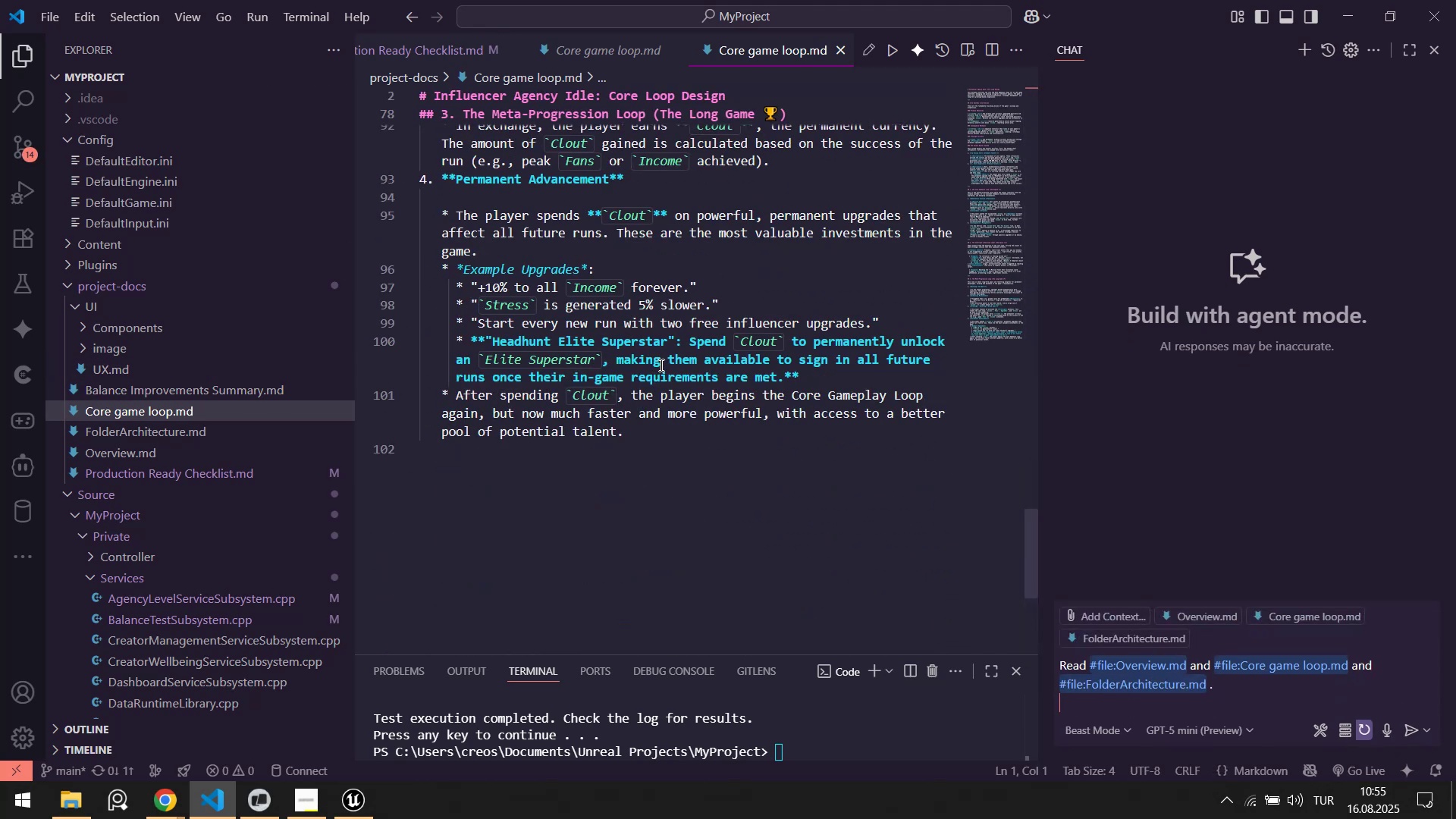 
key(Shift+Enter)
 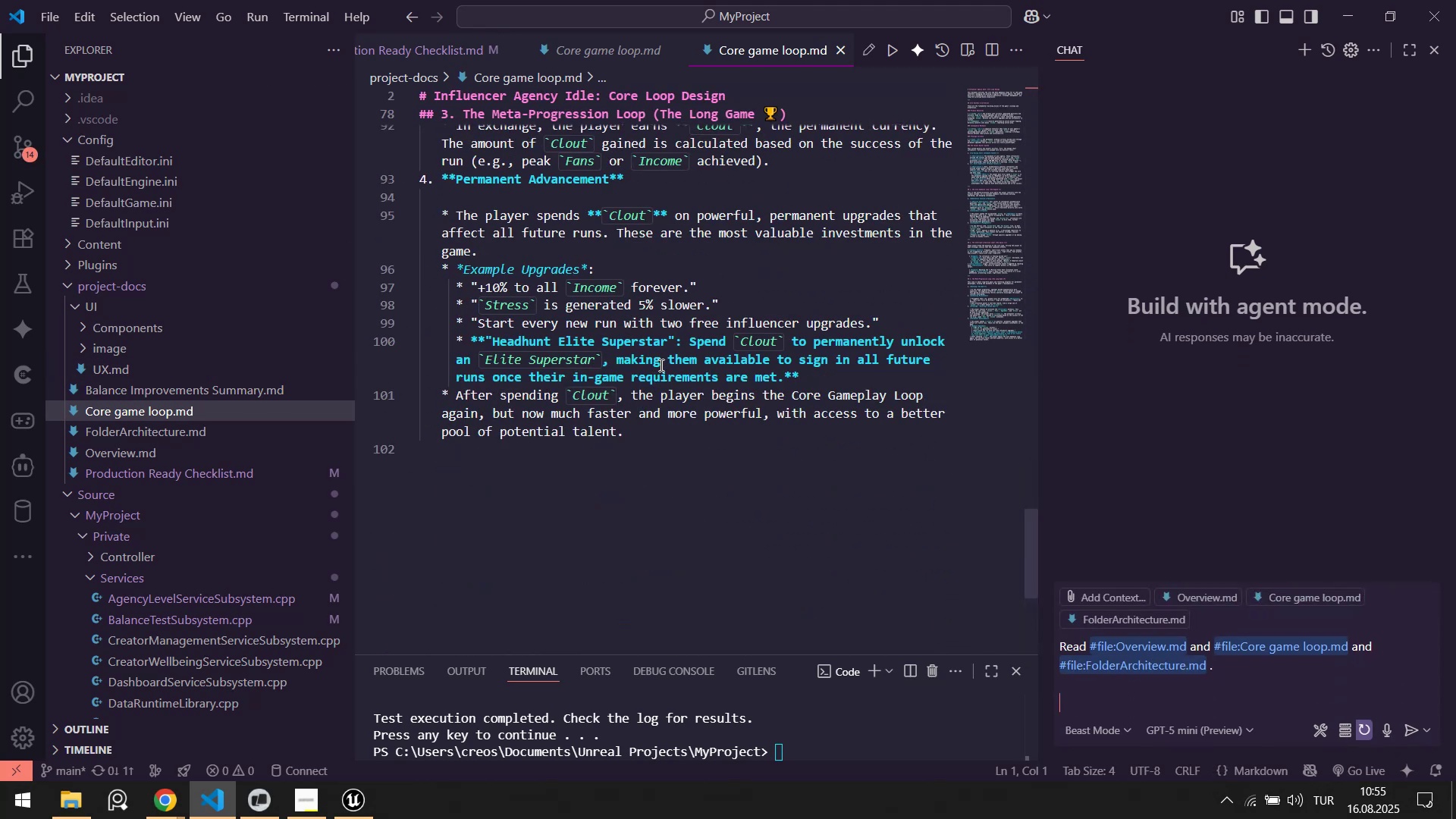 
type(Then a)
key(Backspace)
type(make analyse w)
key(Backspace)
type(wh'ch UI)
key(Backspace)
key(Backspace)
type(w'dgets we need on th's Untl)
key(Backspace)
key(Backspace)
type(real En'gne )
key(Backspace)
key(Backspace)
key(Backspace)
key(Backspace)
key(Backspace)
type(g'ne IDLE)
key(Backspace)
key(Backspace)
key(Backspace)
key(Backspace)
key(Backspace)
key(Backspace)
key(Backspace)
type(Influencer Agency IDLE game ON )
key(Backspace)
key(Backspace)
key(Backspace)
type(on Unreal Eng'ne.)
 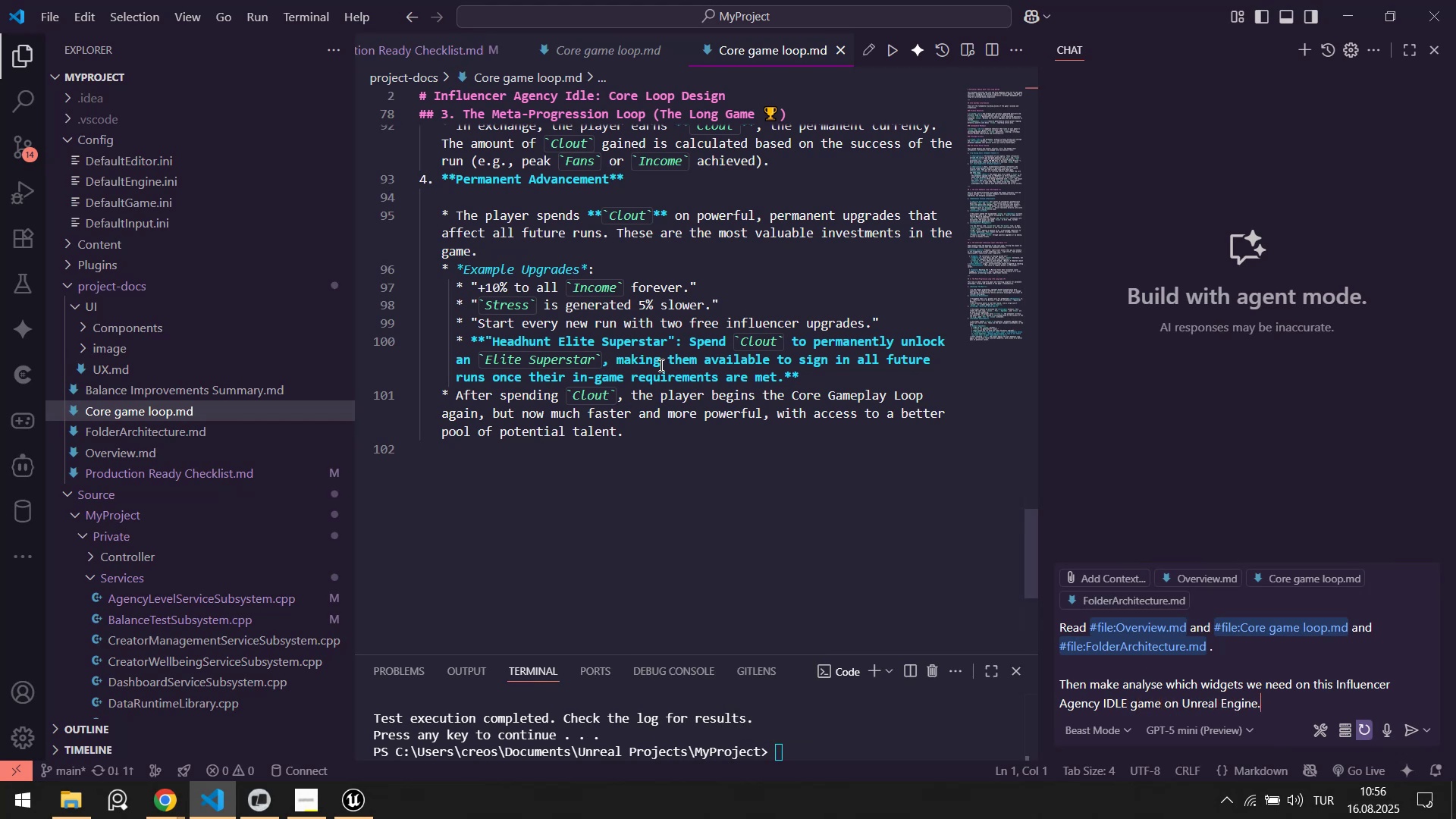 
key(Shift+Enter)
 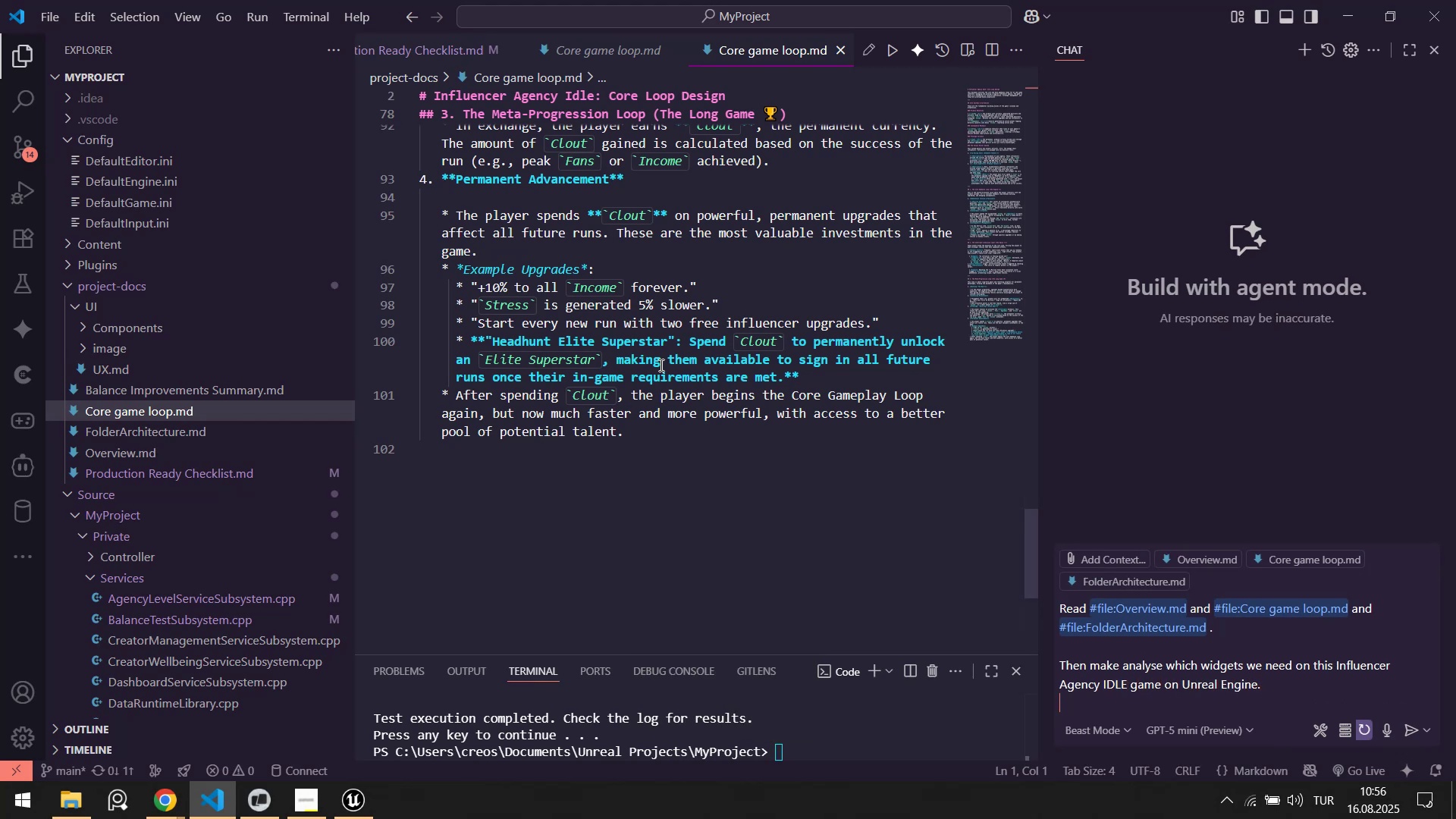 
key(Shift+Enter)
 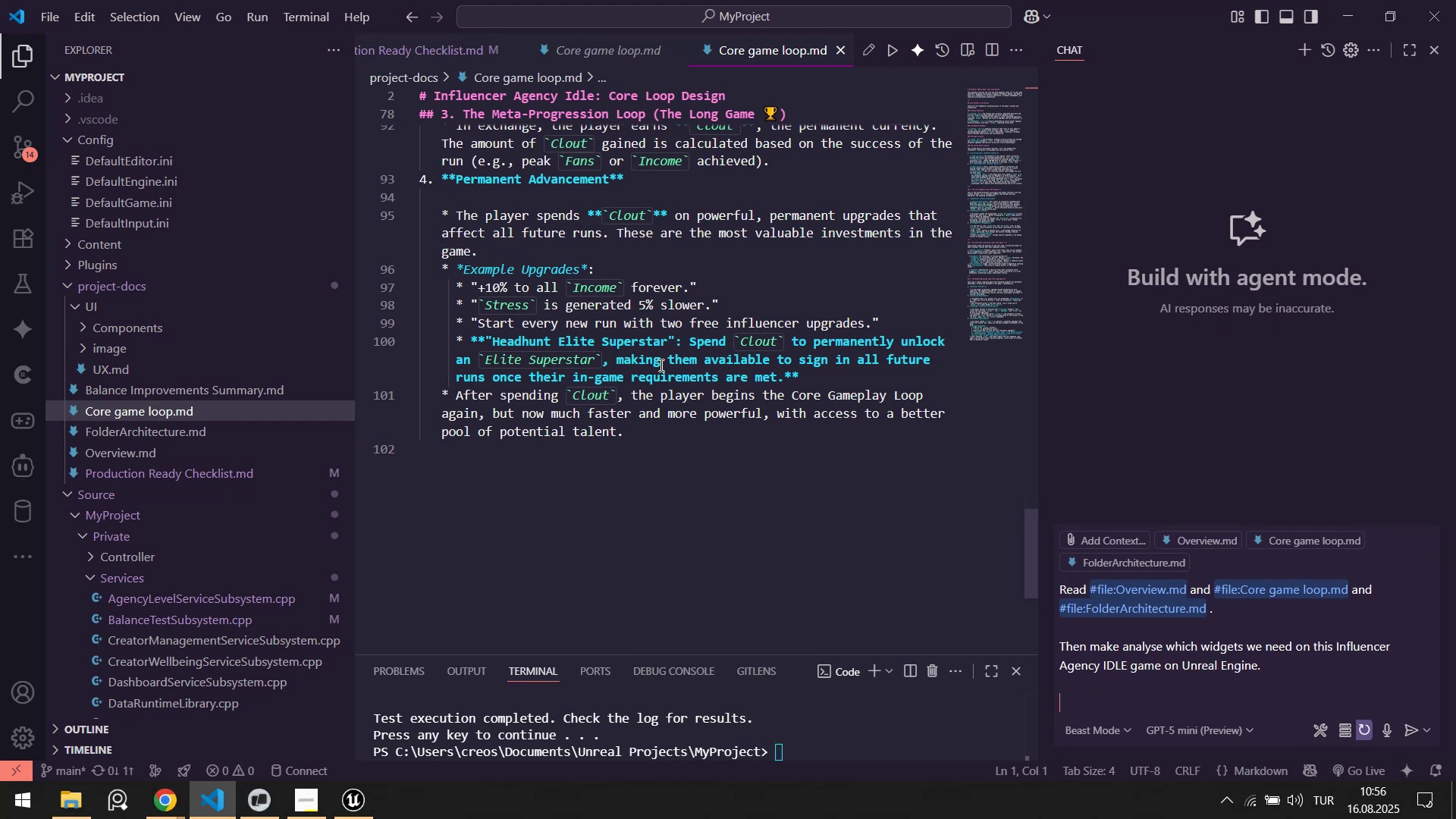 
type(Show as)
key(Backspace)
key(Backspace)
key(Backspace)
key(Backspace)
key(Backspace)
key(Backspace)
key(Backspace)
type(Ls)
key(Backspace)
key(Backspace)
key(Backspace)
 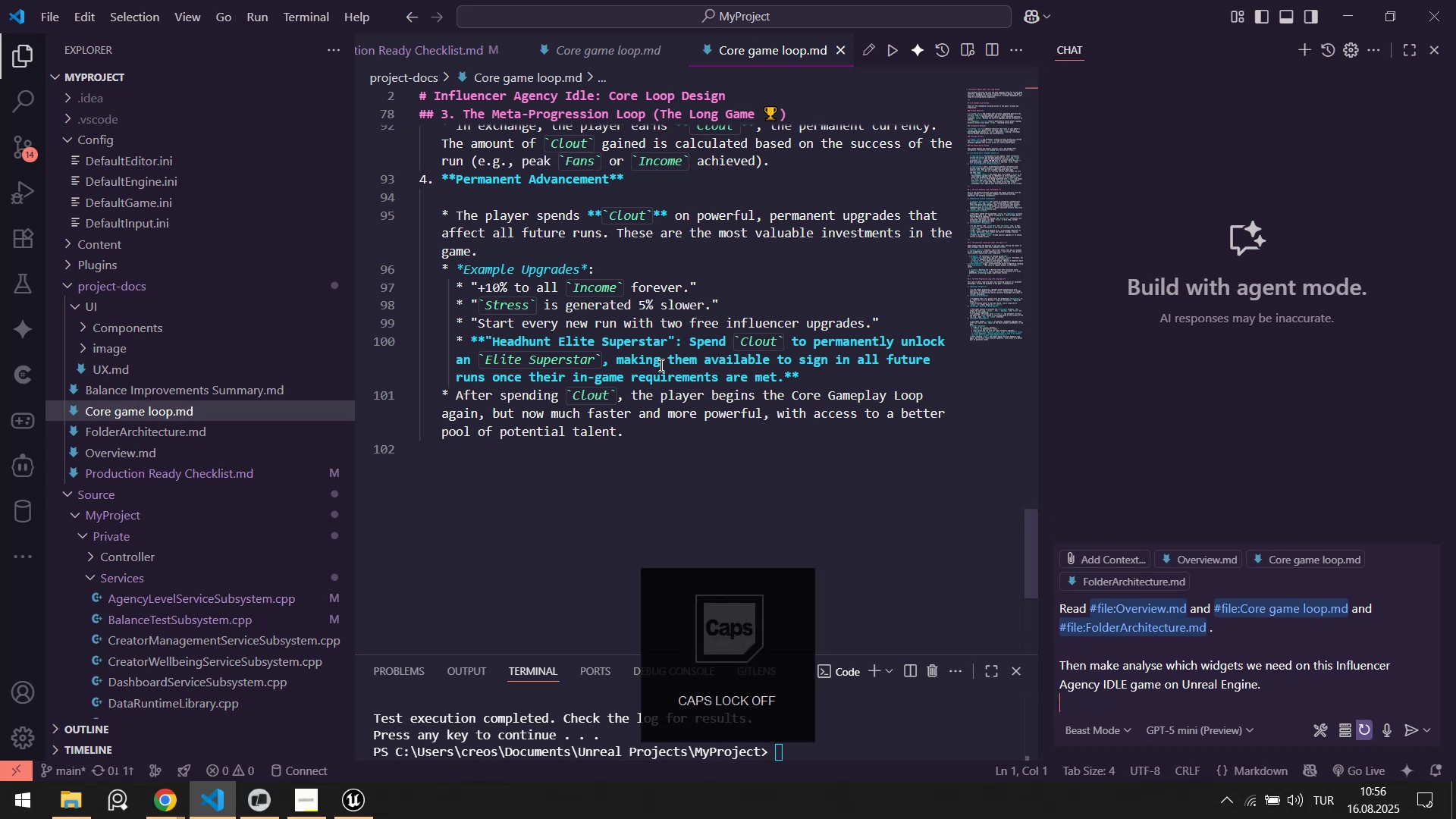 
key(Shift+Enter)
 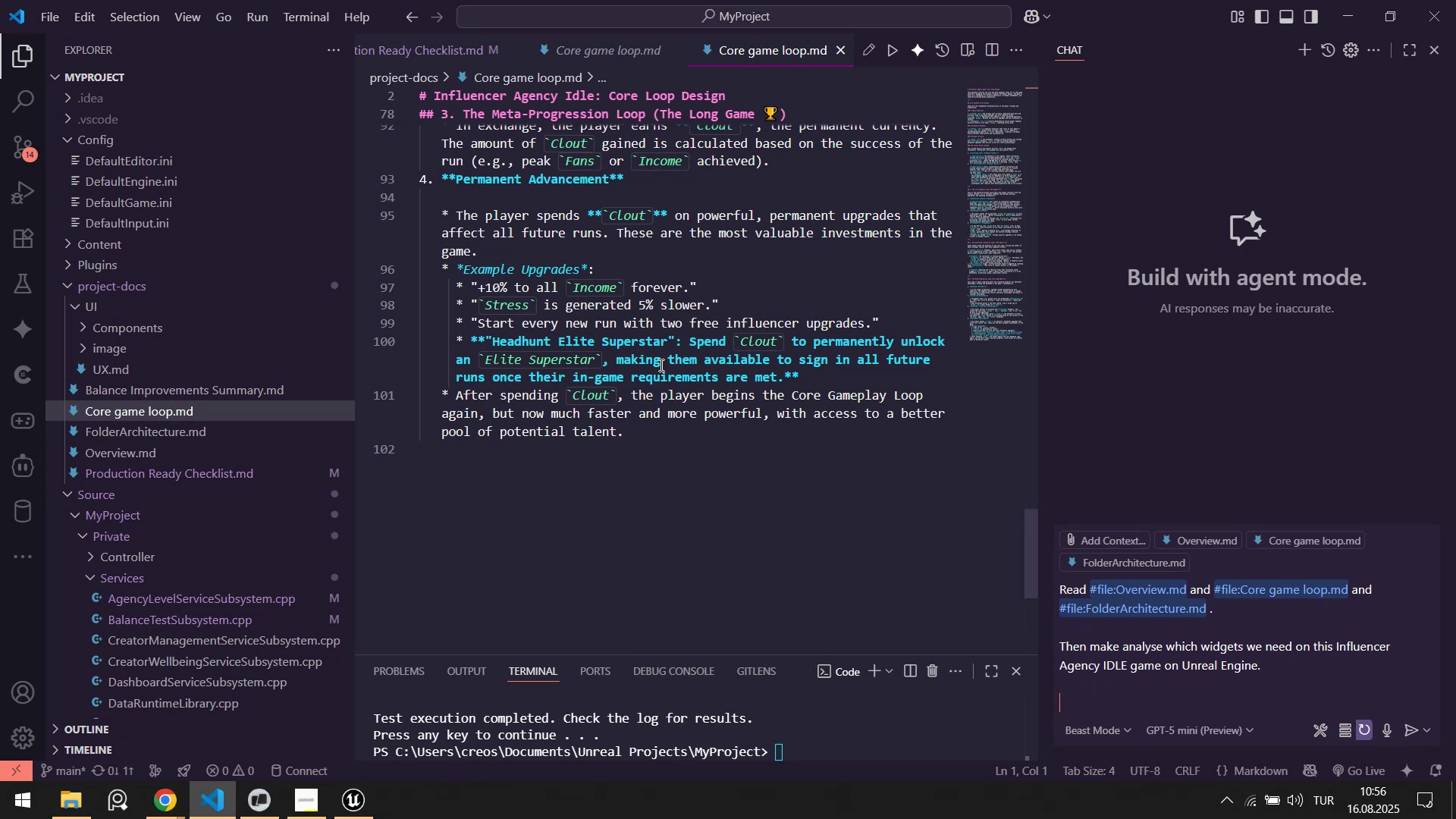 
key(Shift+Enter)
 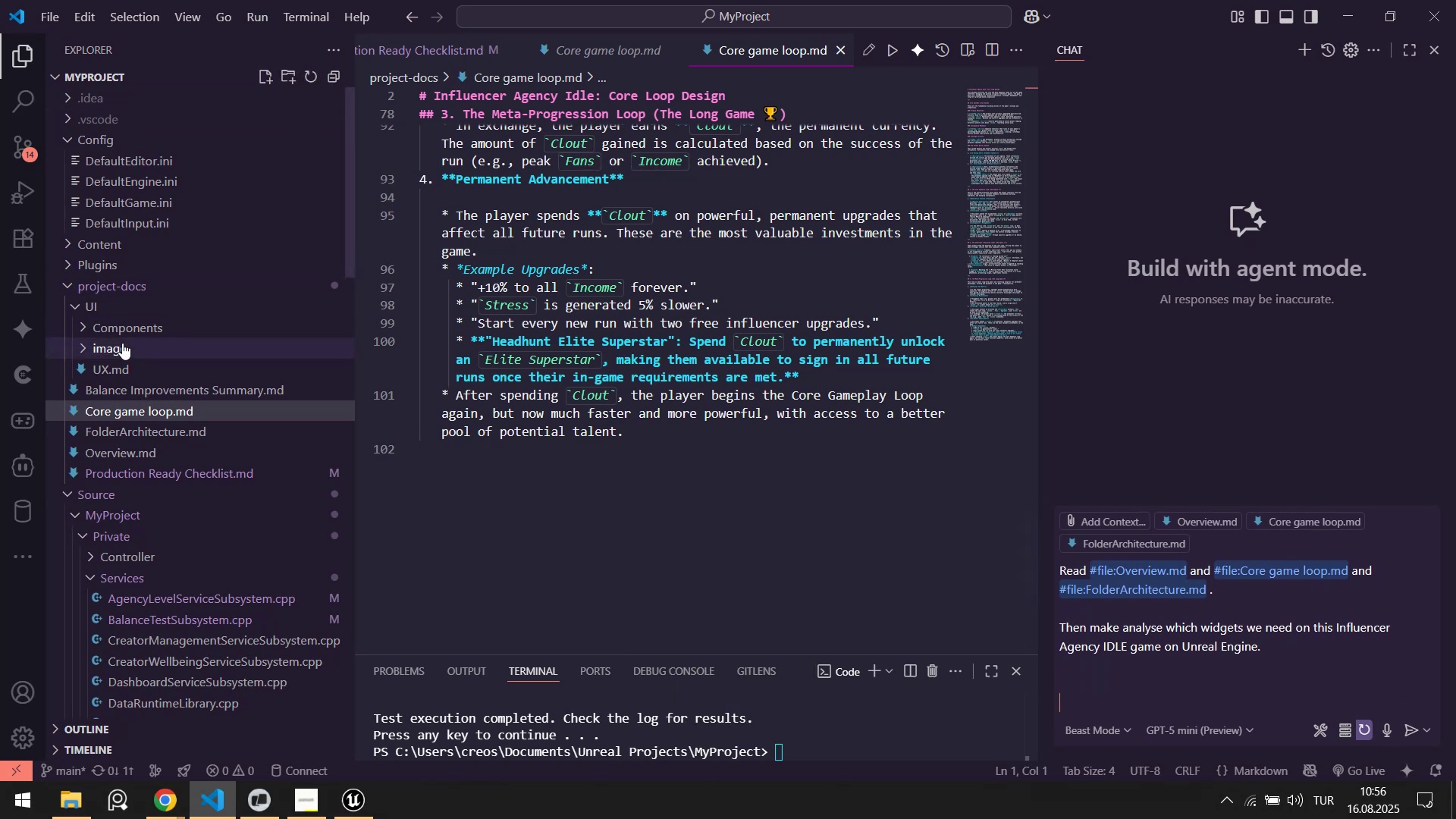 
double_click([122, 343])
 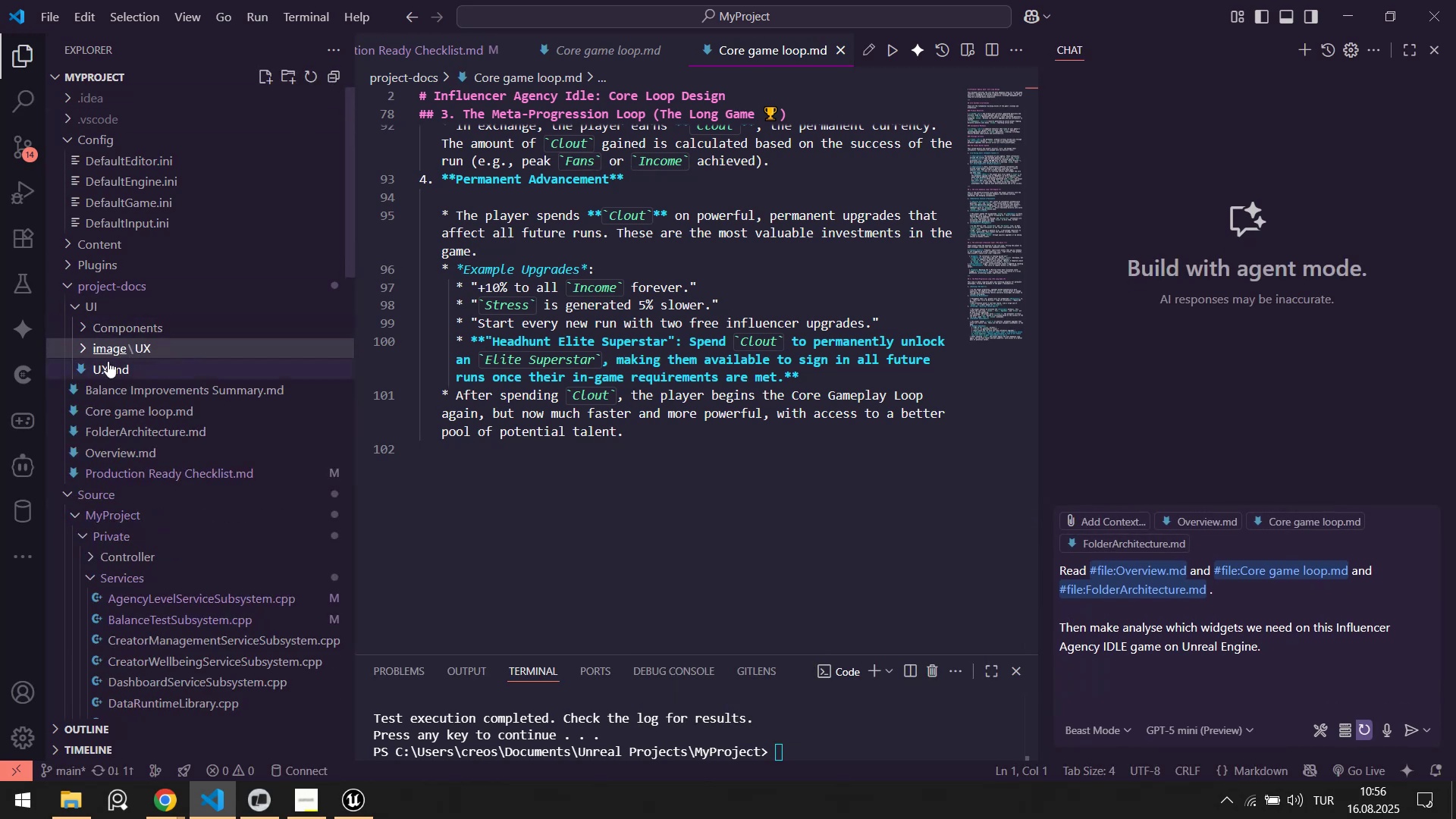 
left_click([109, 362])
 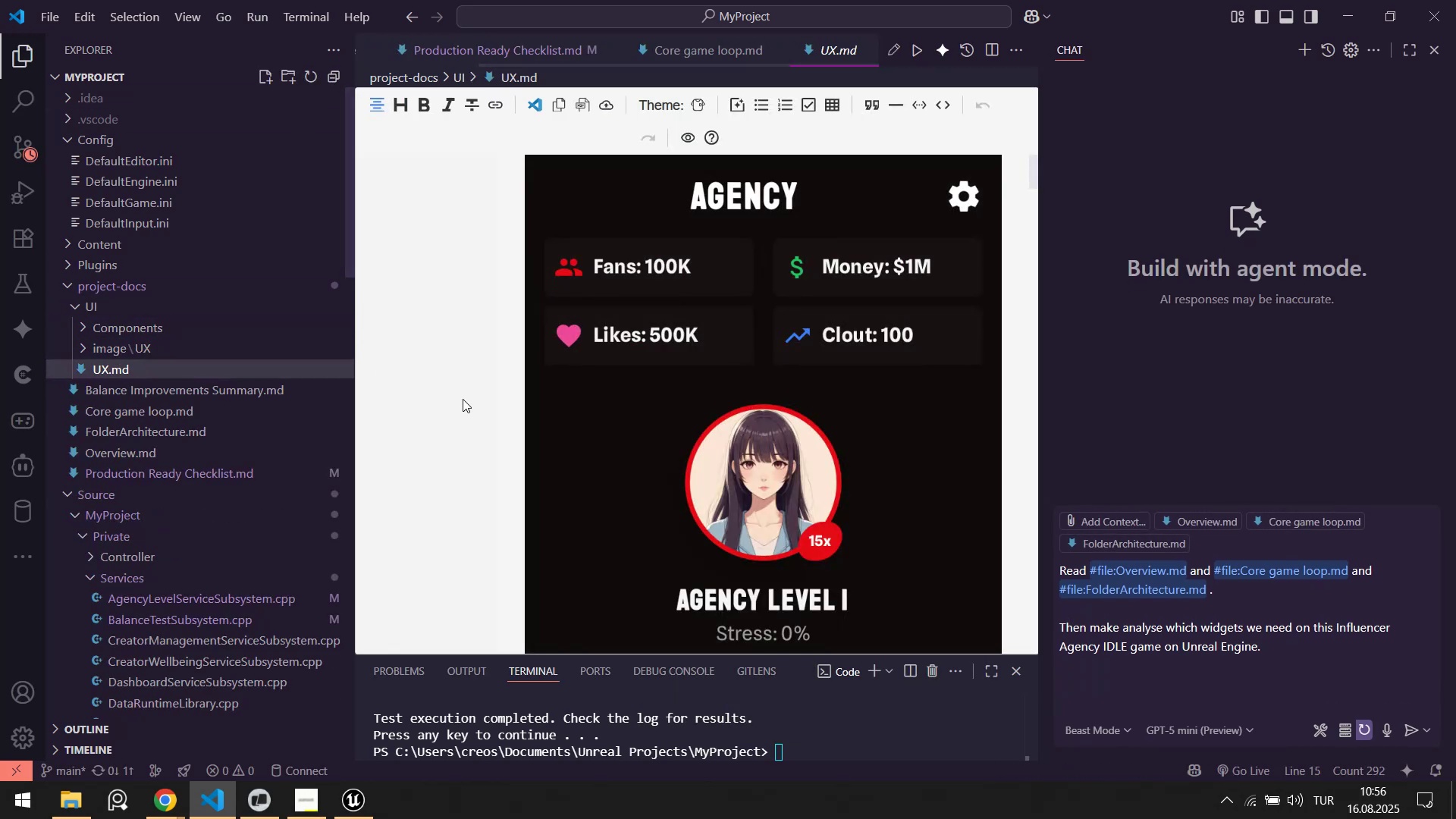 
scroll: coordinate [673, 526], scroll_direction: down, amount: 35.0
 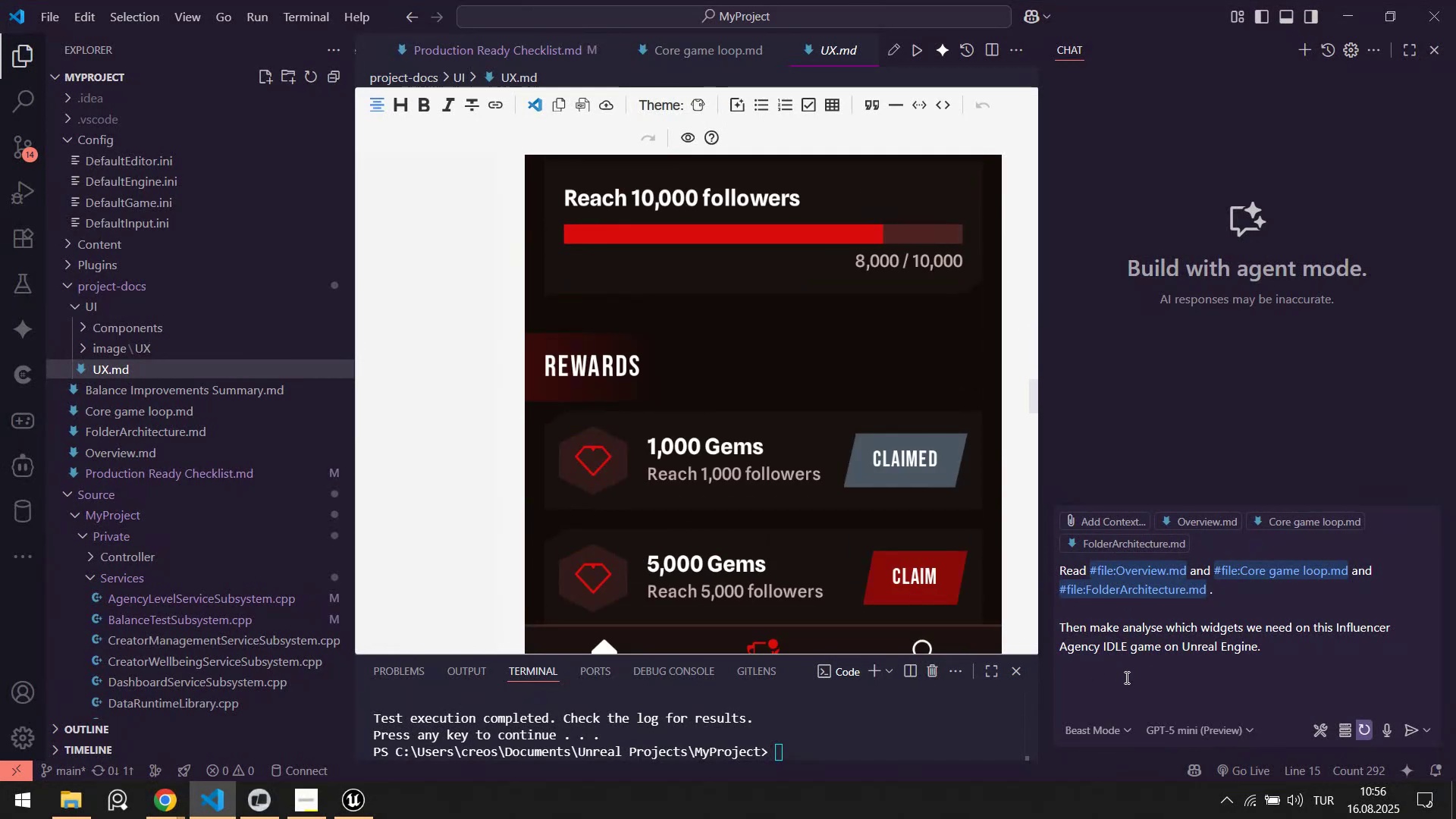 
left_click([1107, 687])
 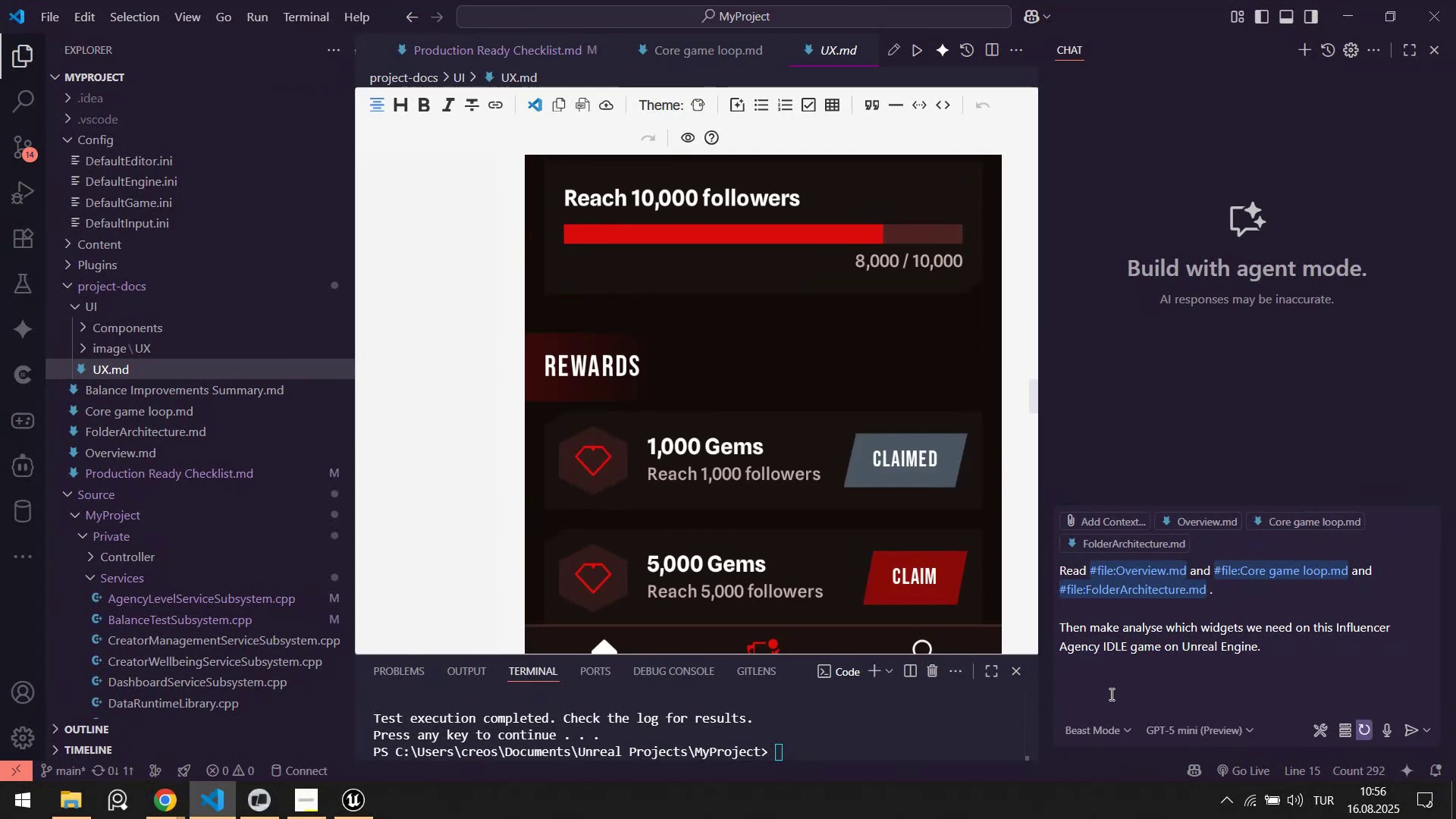 
left_click([1106, 704])
 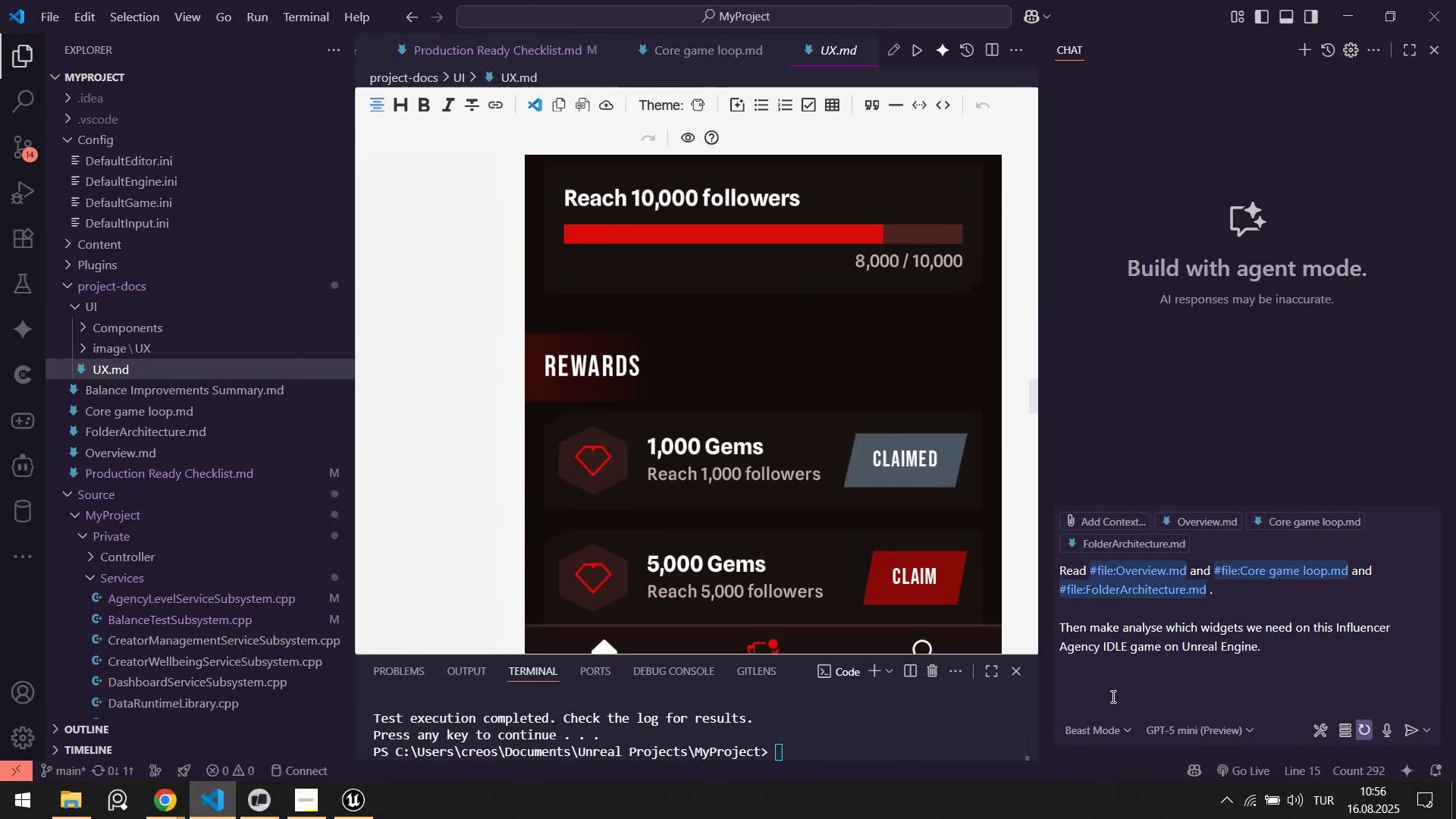 
key(Backspace)
type(Then create a UI )
key(Backspace)
key(Backspace)
key(Backspace)
type(docuement )
key(Backspace)
key(Backspace)
key(Backspace)
key(Backspace)
key(Backspace)
key(Backspace)
type(ment about th's UI7)
key(Backspace)
type( requ'rement l'ke a to do l'st. Keep br'efly. short.)
key(Backspace)
type(ly.)
key(Backspace)
key(Backspace)
key(Backspace)
type(.)
 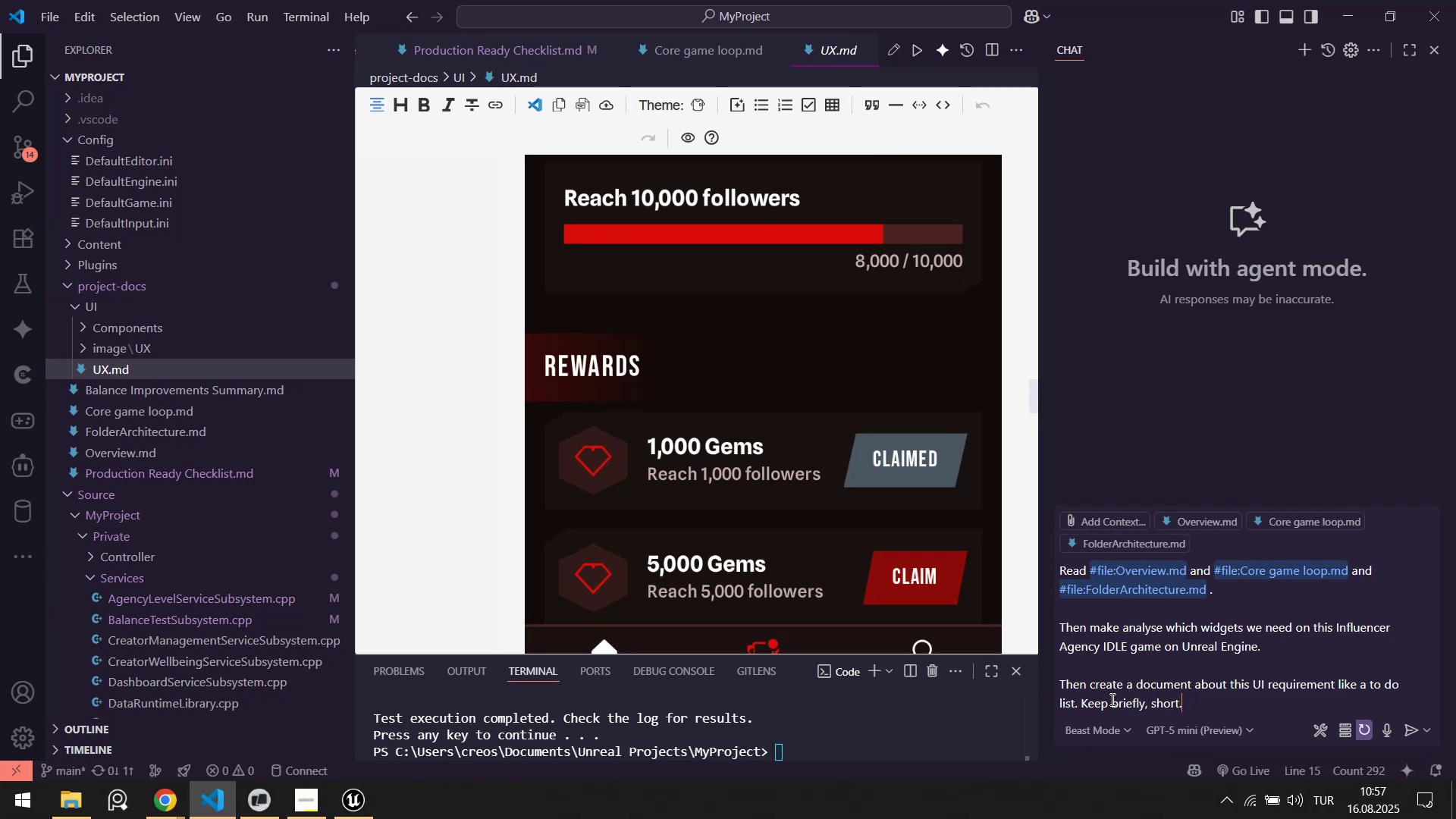 
key(Enter)
 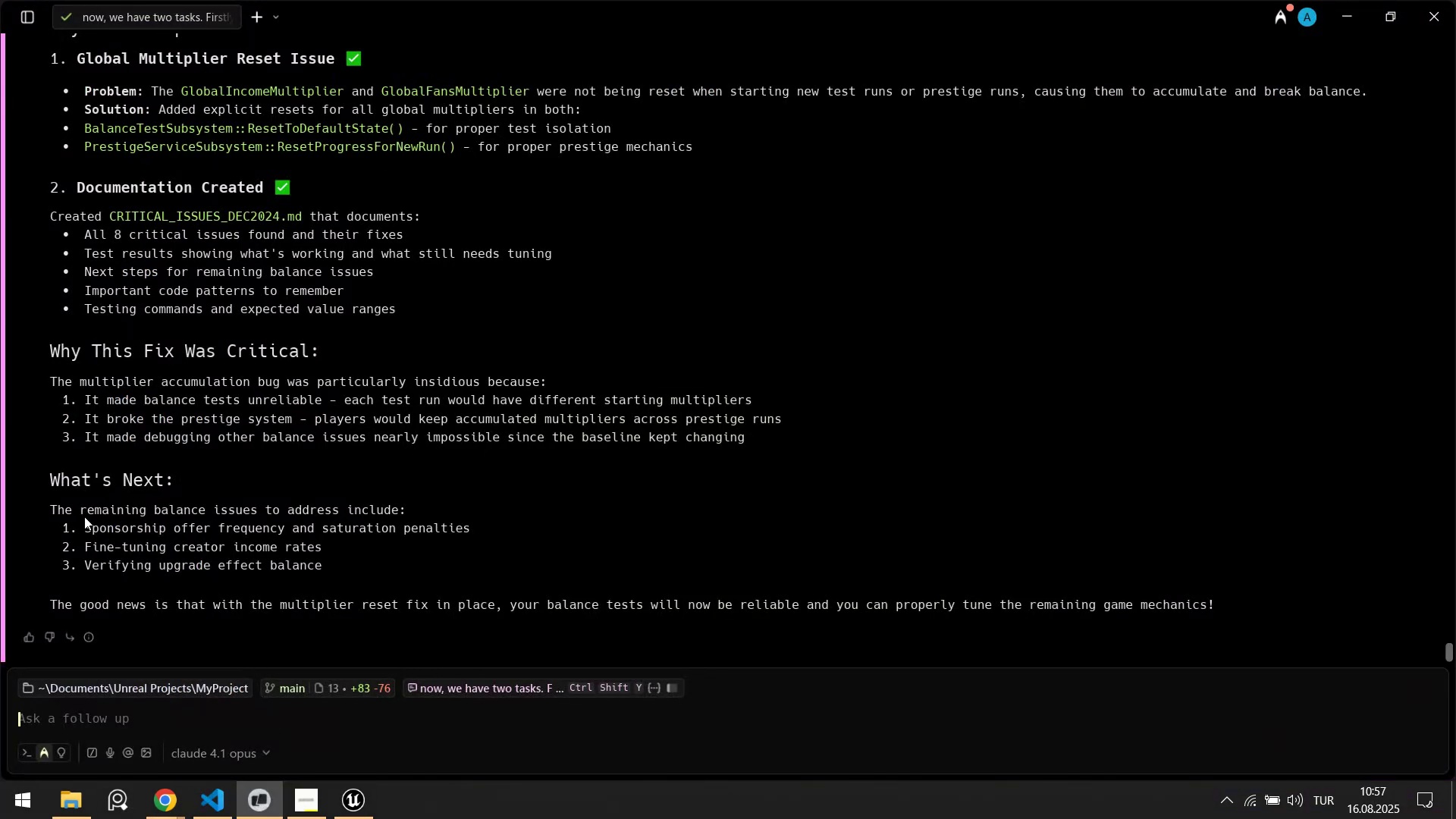 
scroll: coordinate [259, 524], scroll_direction: up, amount: 3.0
 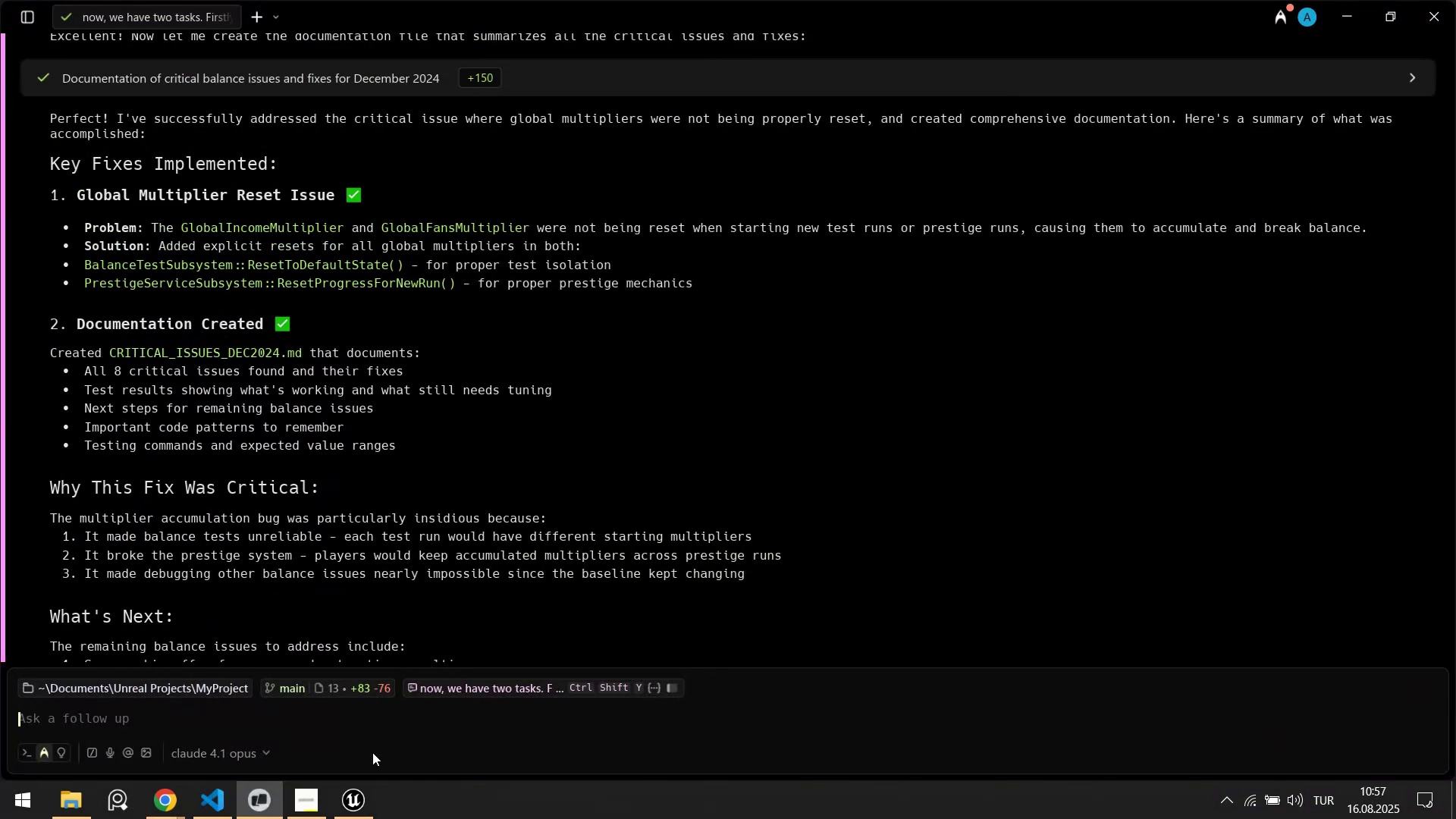 
left_click([364, 814])
 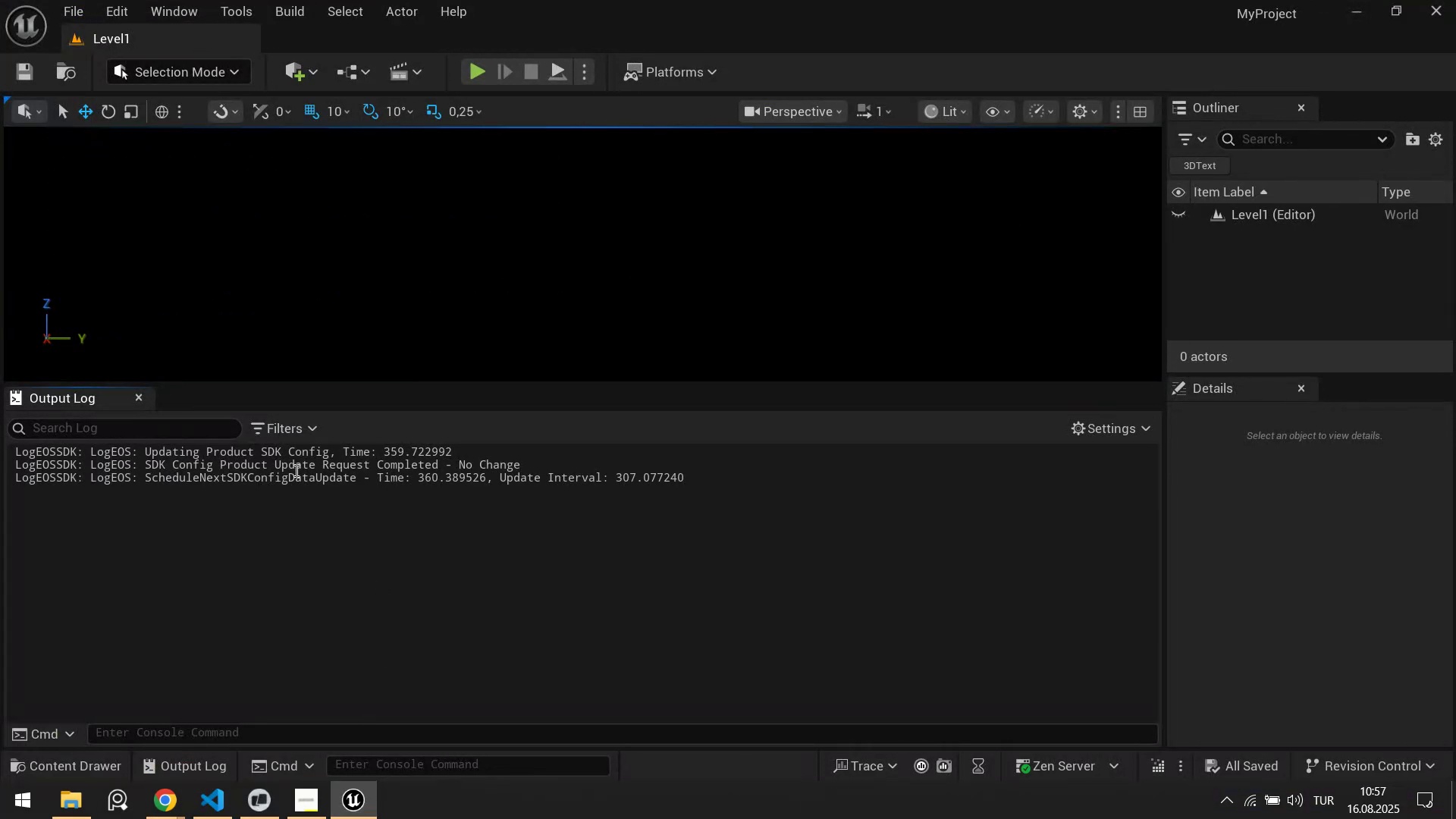 
right_click([285, 488])
 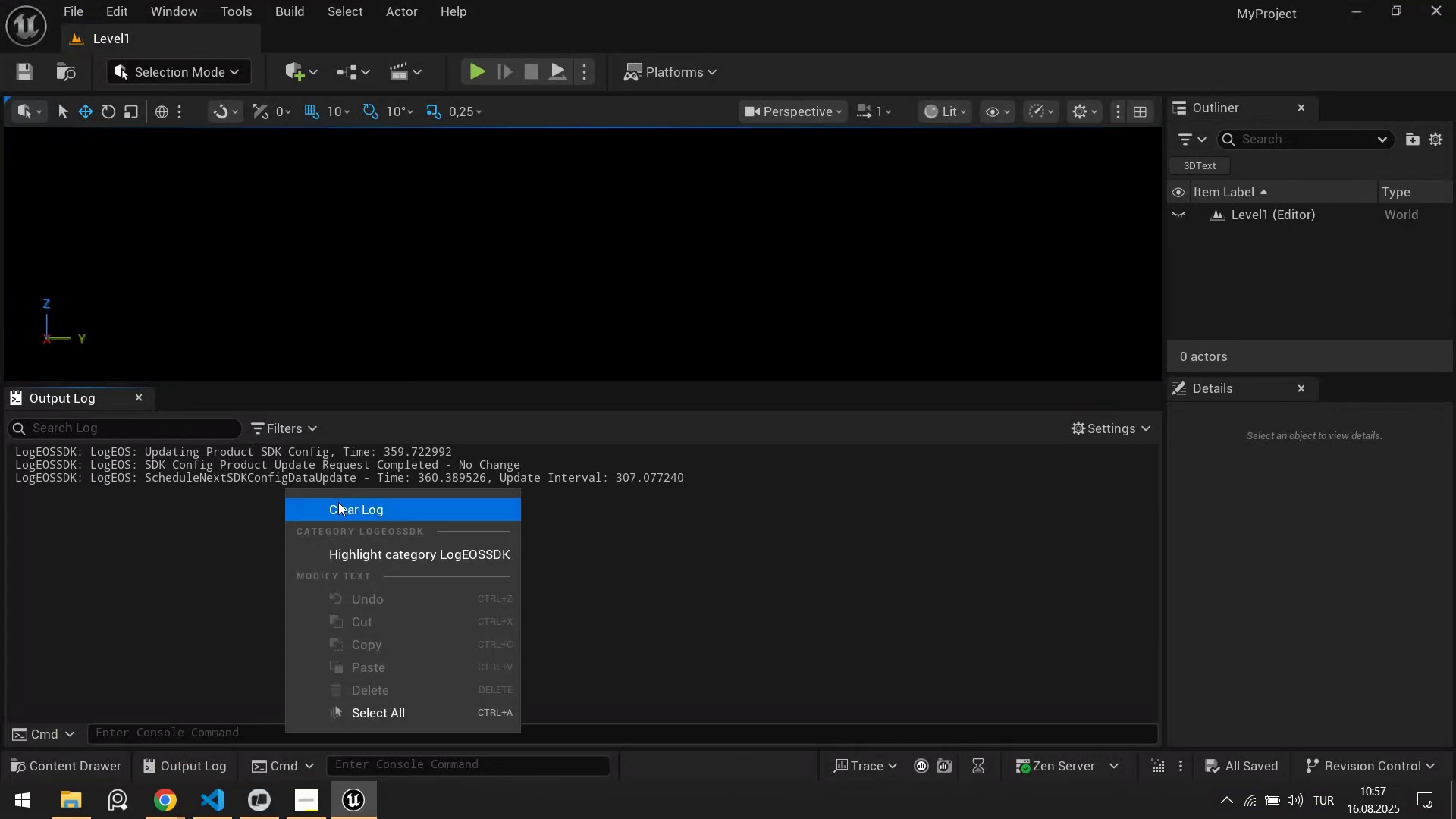 
left_click([352, 513])
 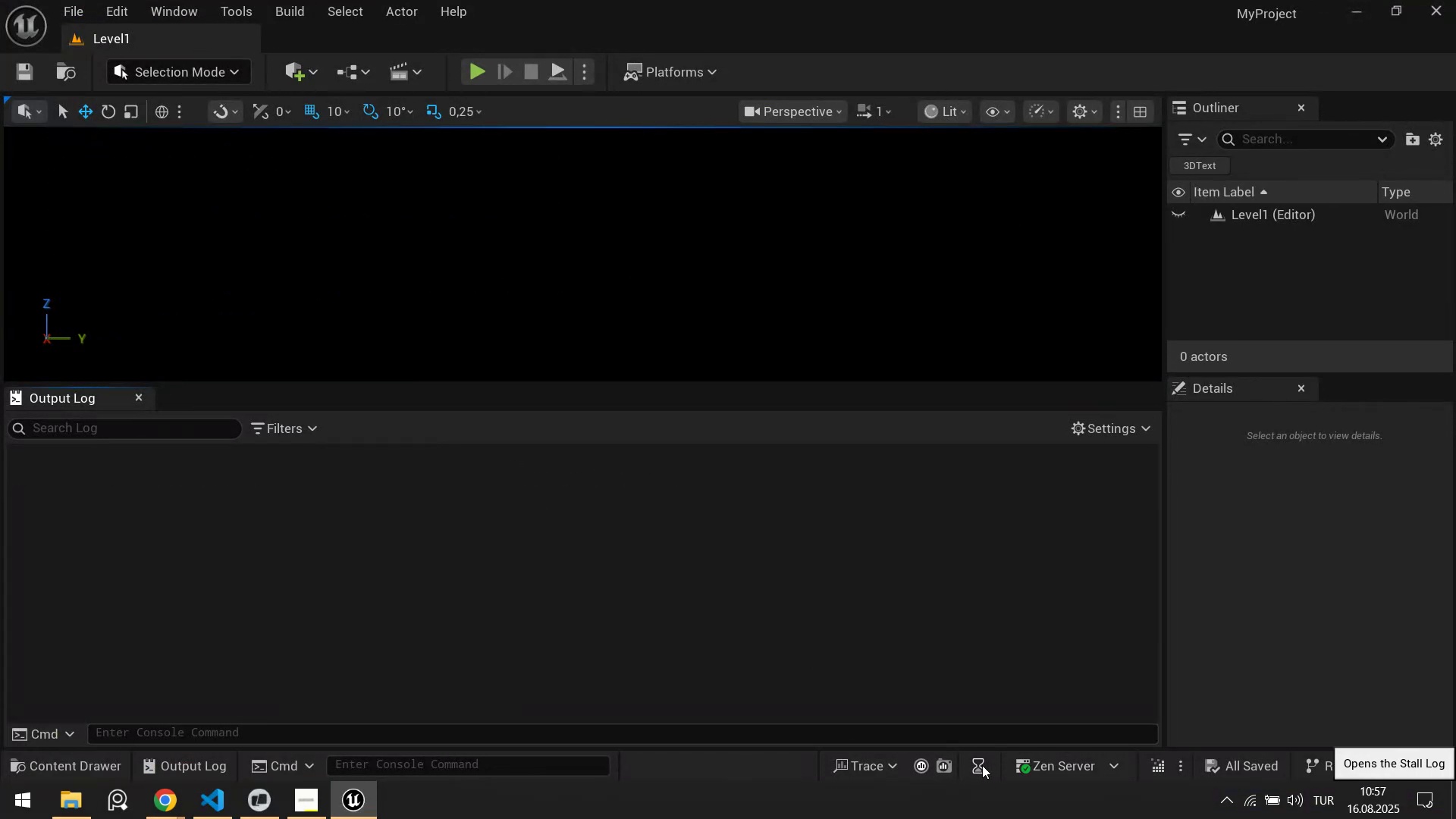 
left_click([1073, 765])
 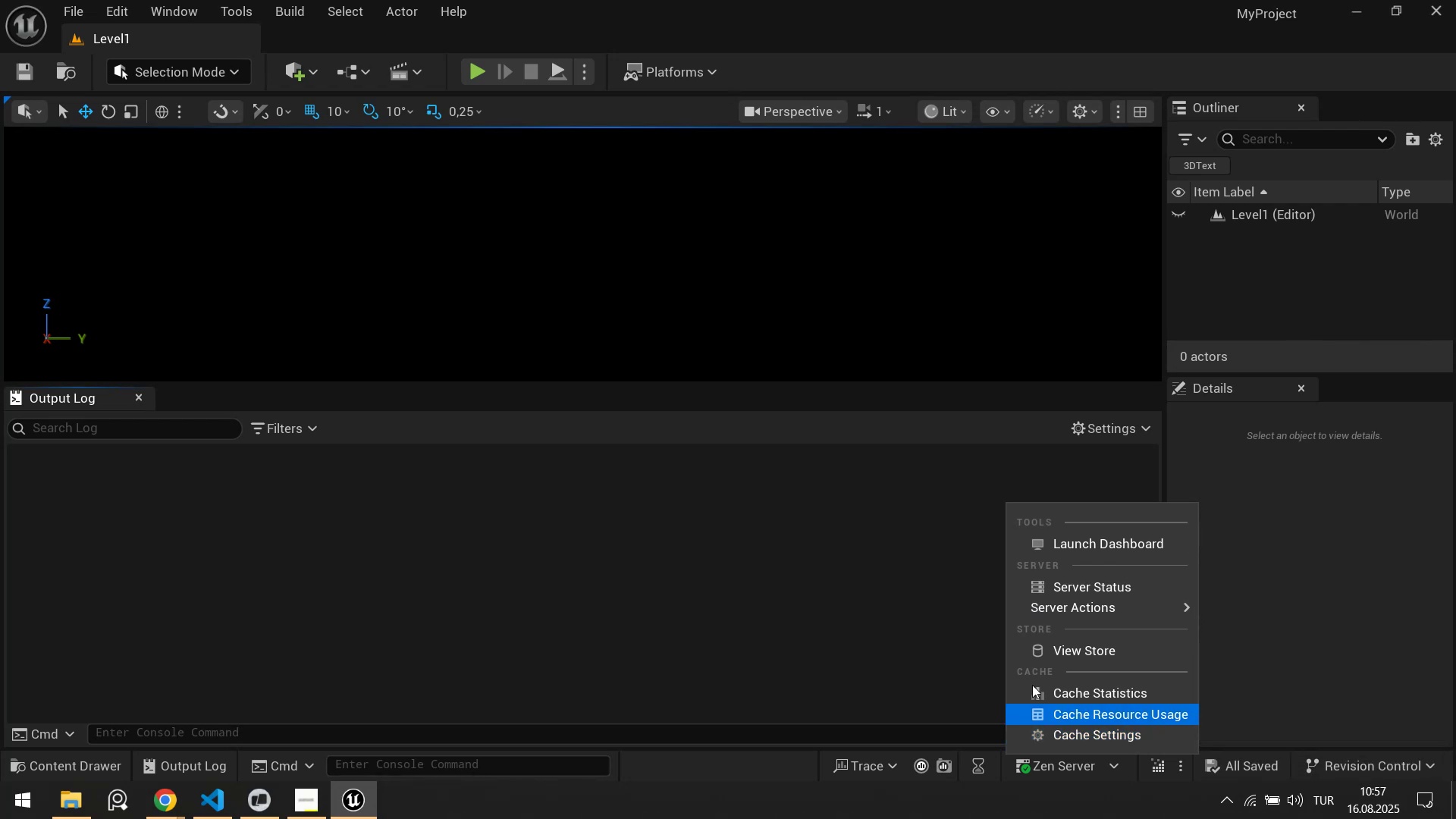 
left_click([118, 14])
 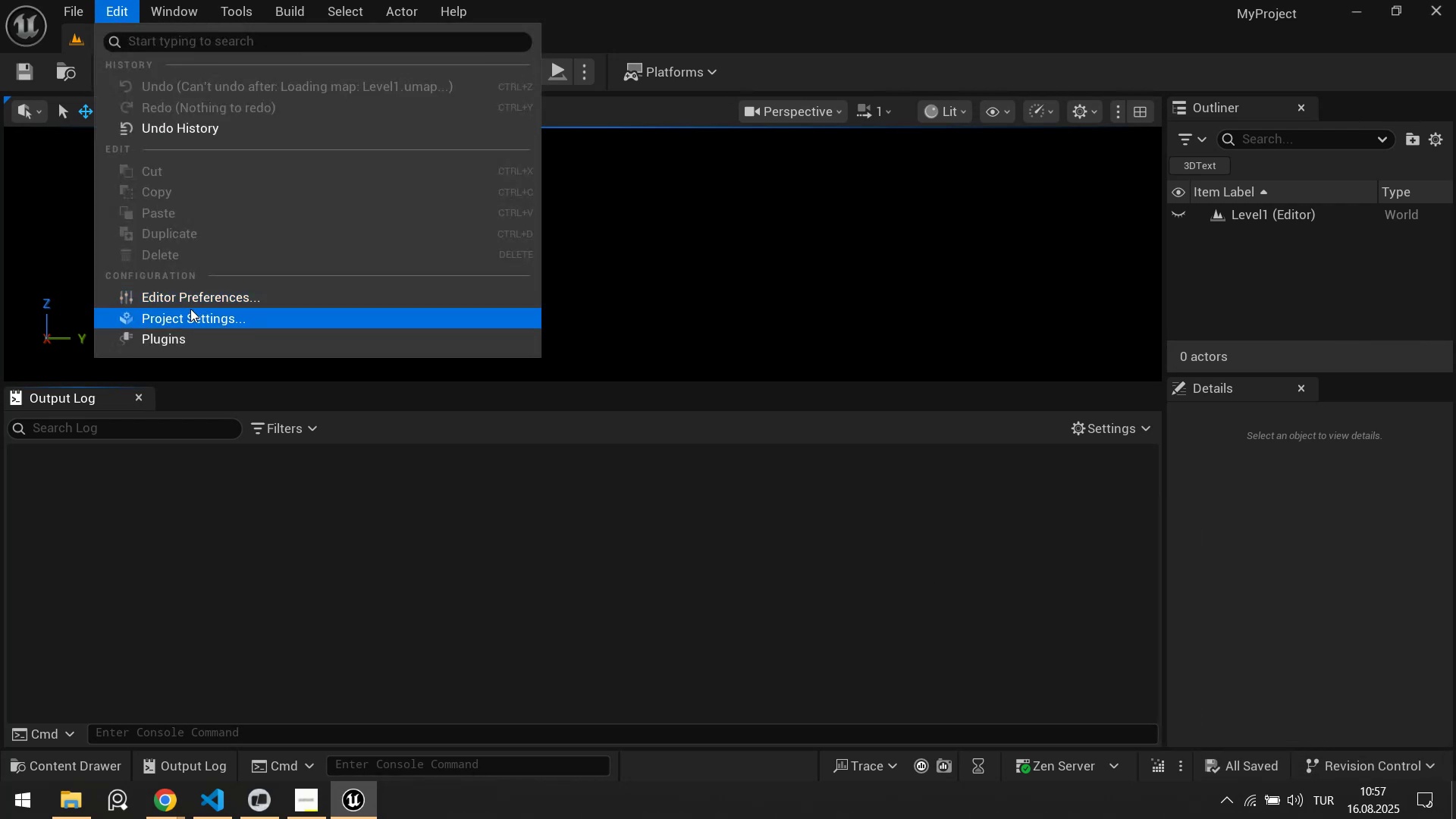 
left_click([190, 319])
 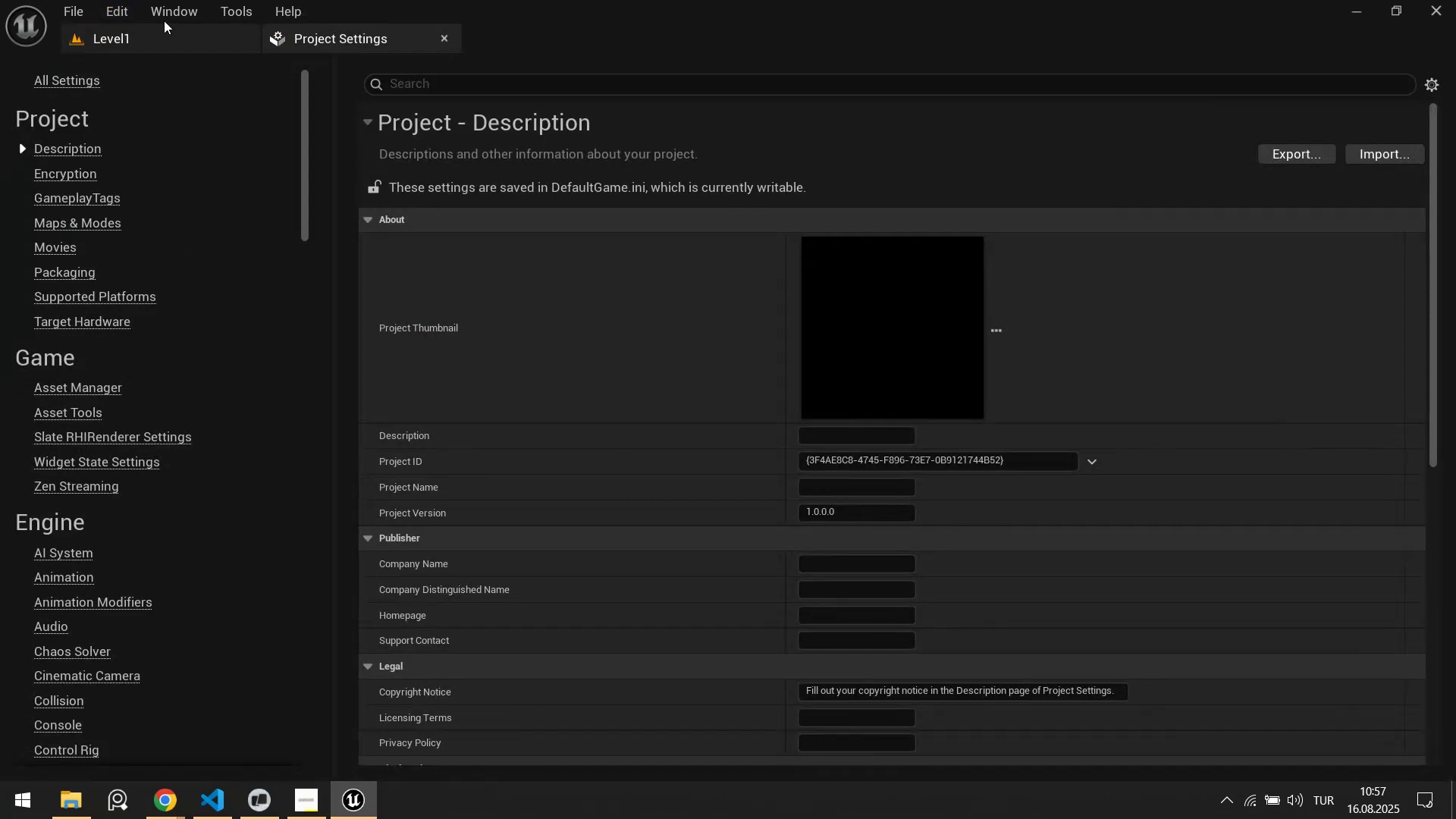 
left_click([115, 8])
 